 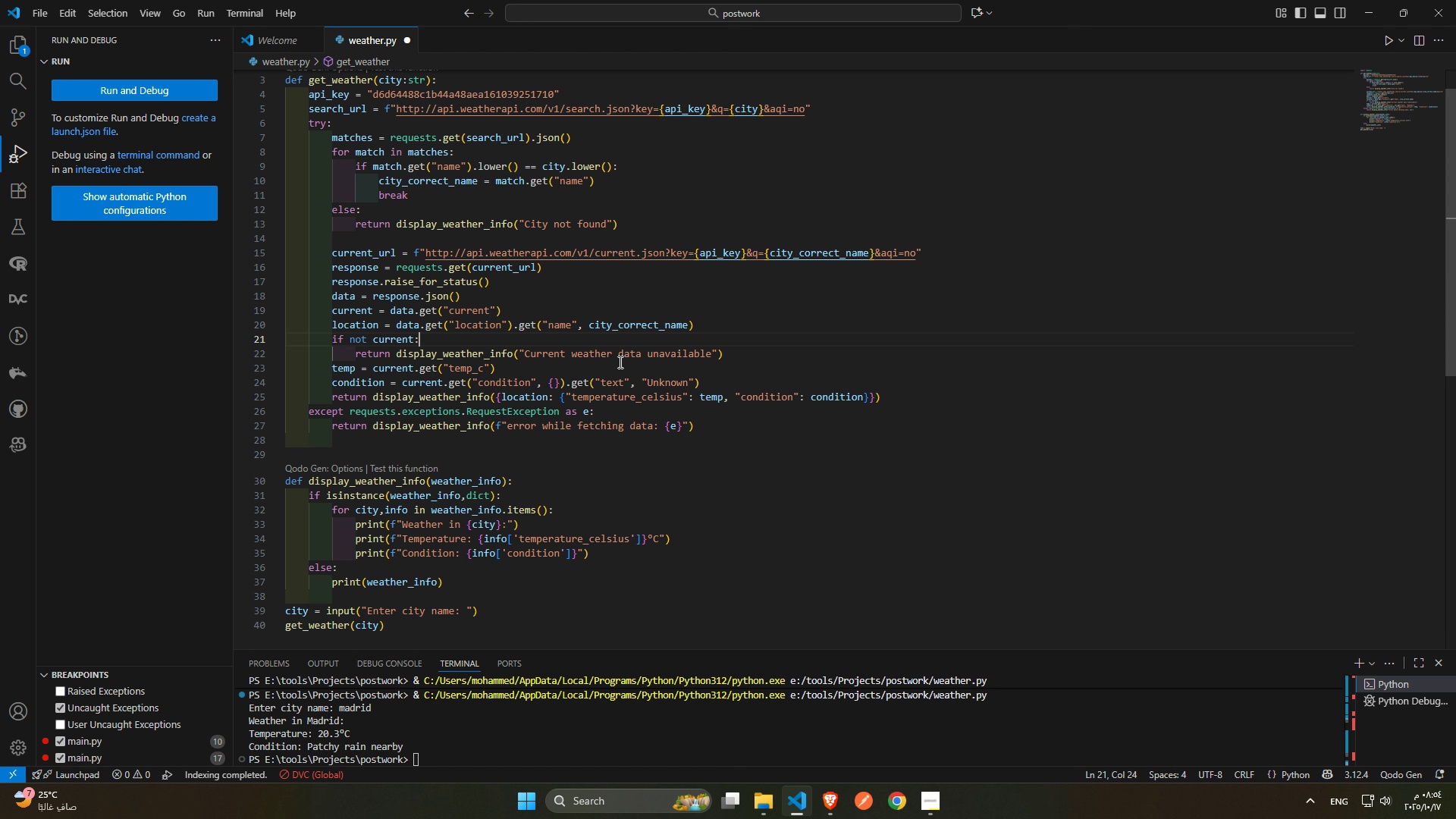 
left_click([619, 362])
 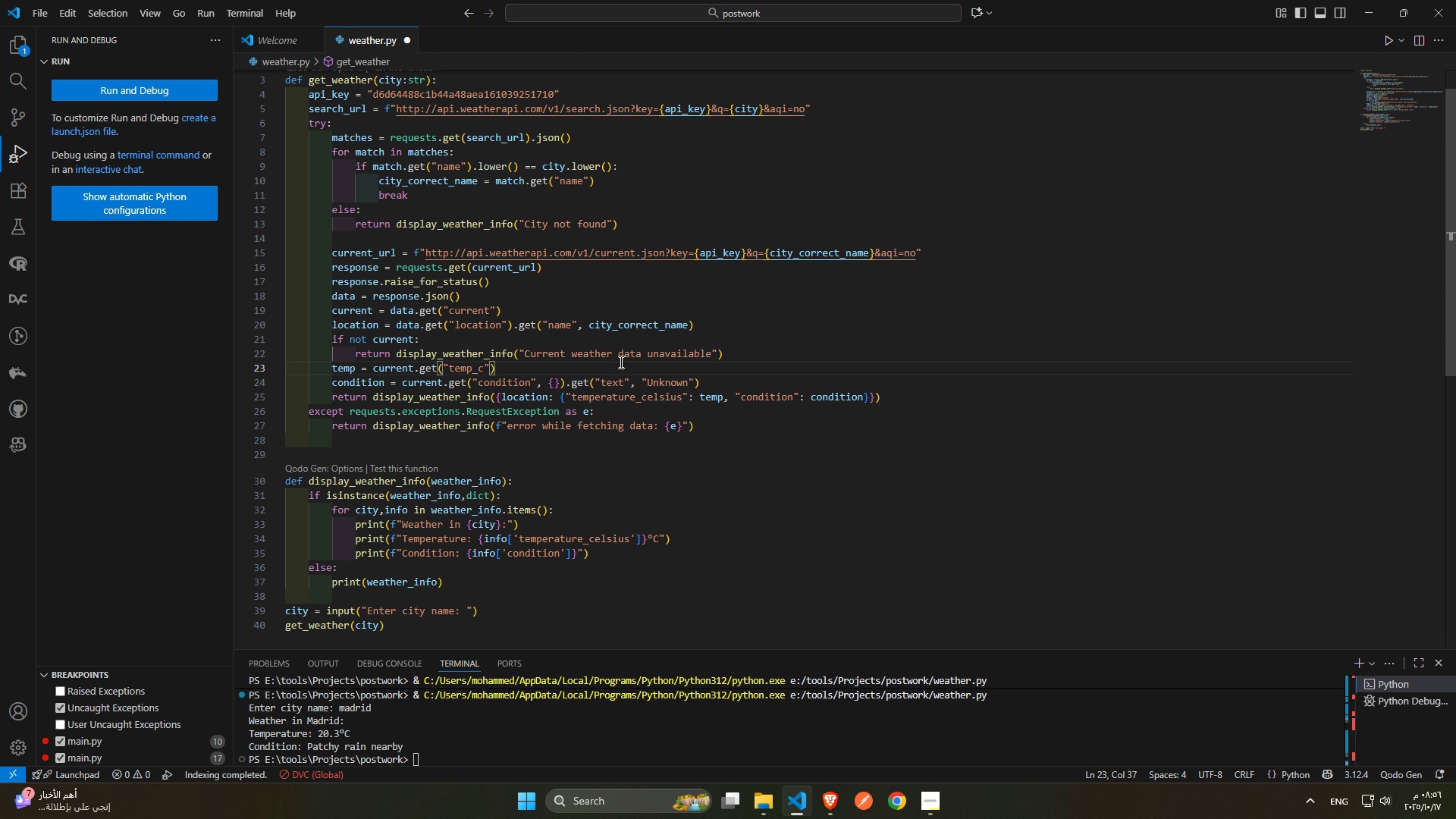 
wait(166.14)
 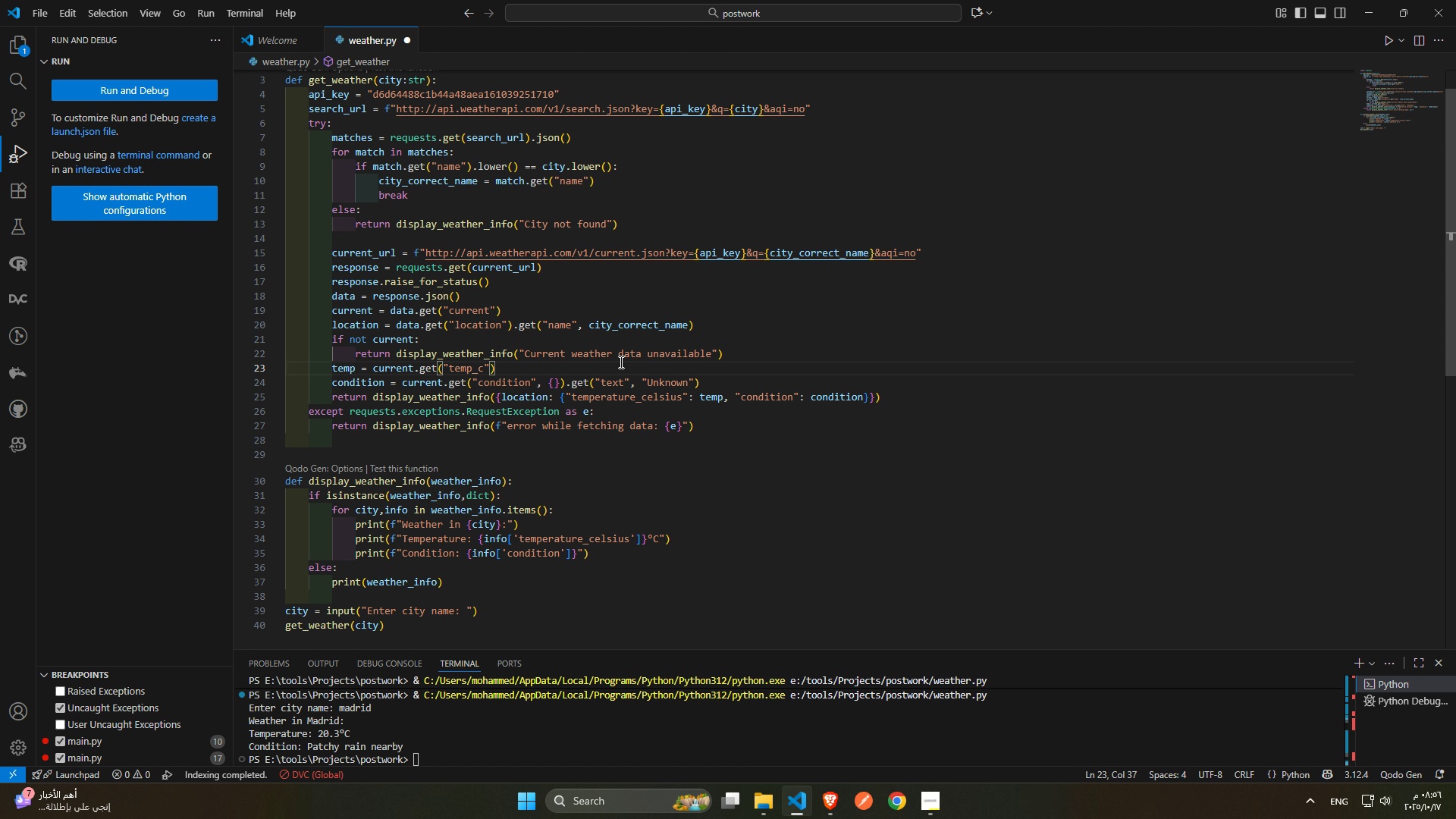 
left_click_drag(start_coordinate=[635, 278], to_coordinate=[633, 206])
 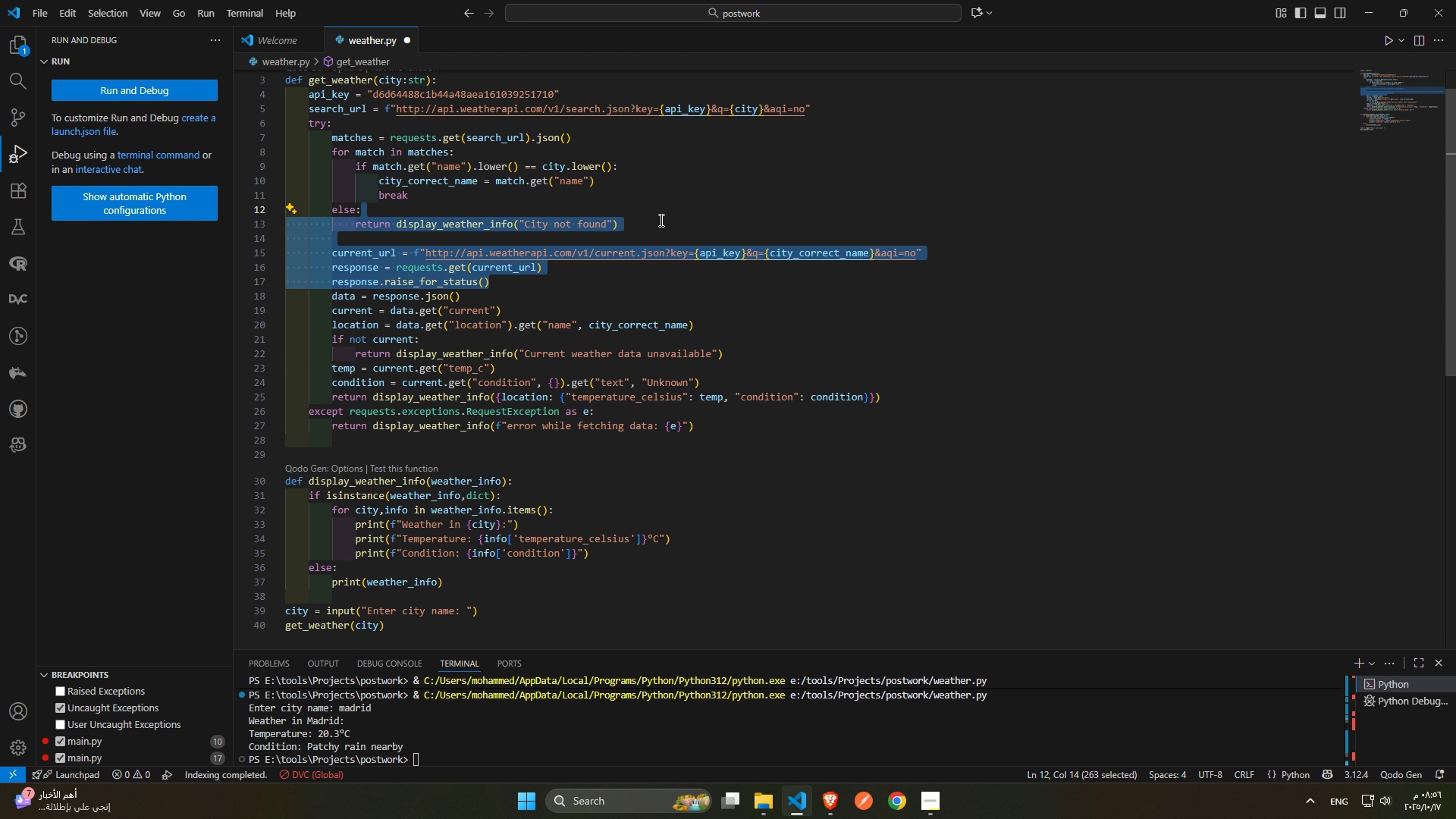 
left_click([660, 220])
 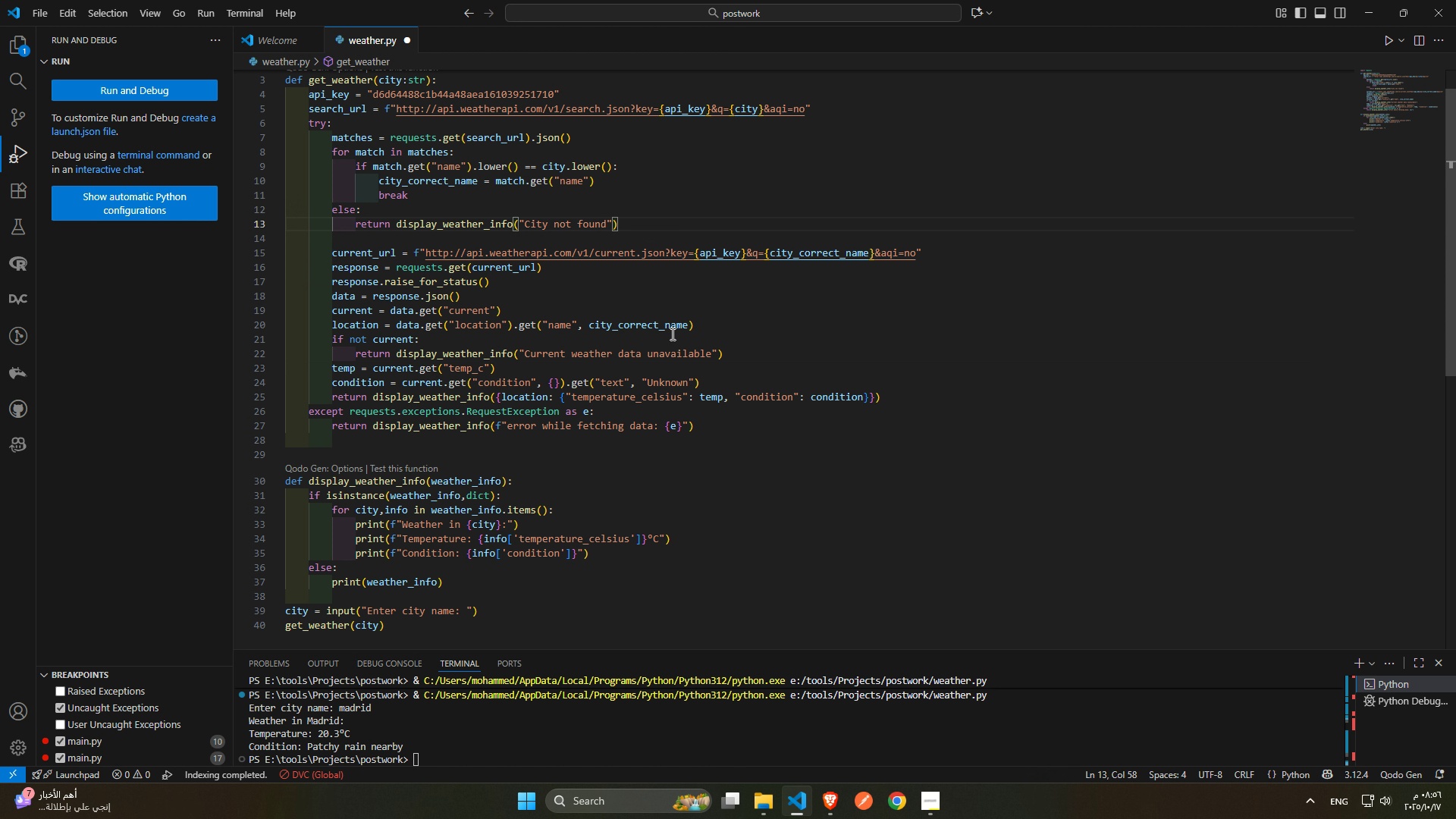 
left_click([679, 410])
 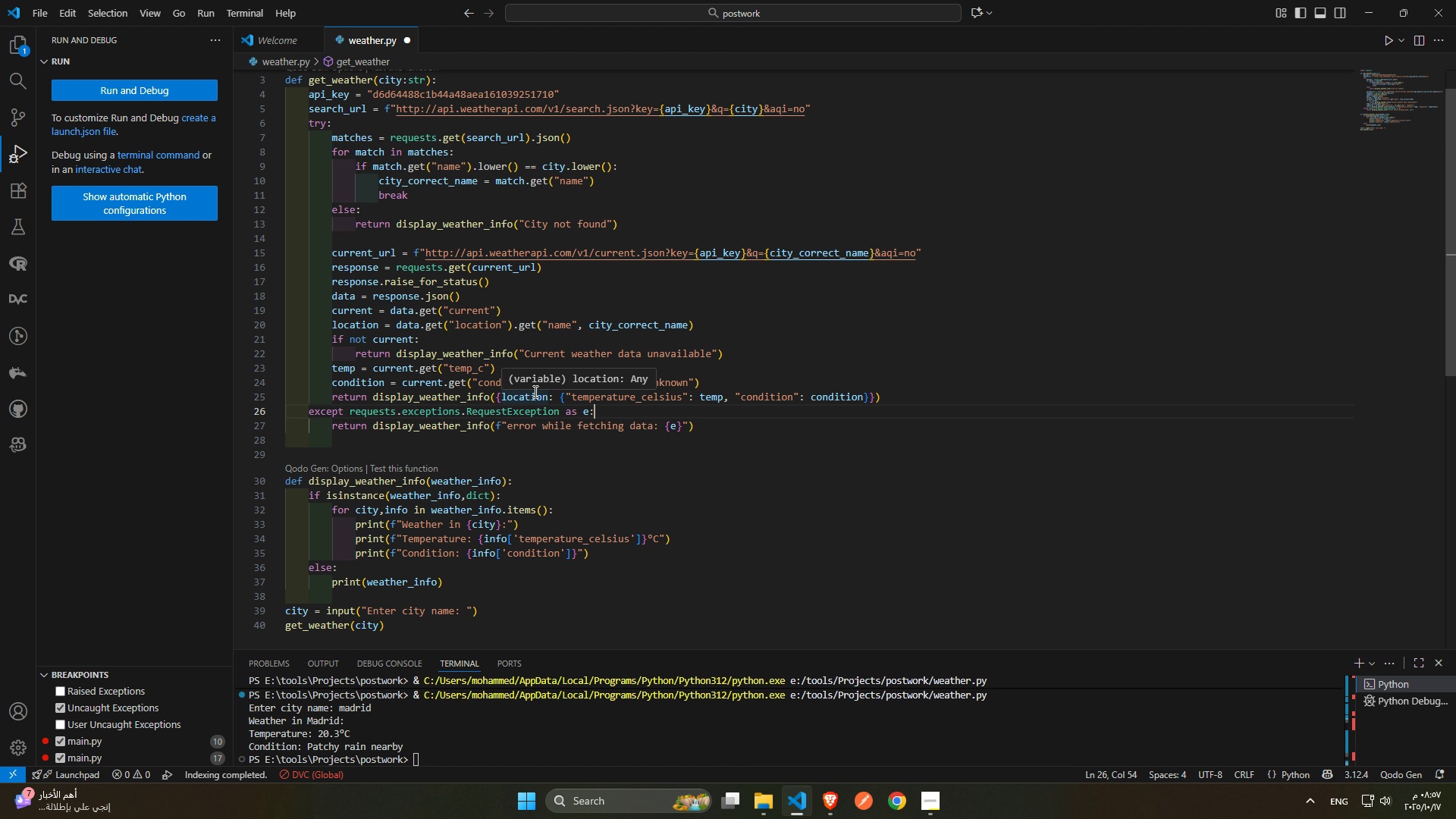 
wait(16.61)
 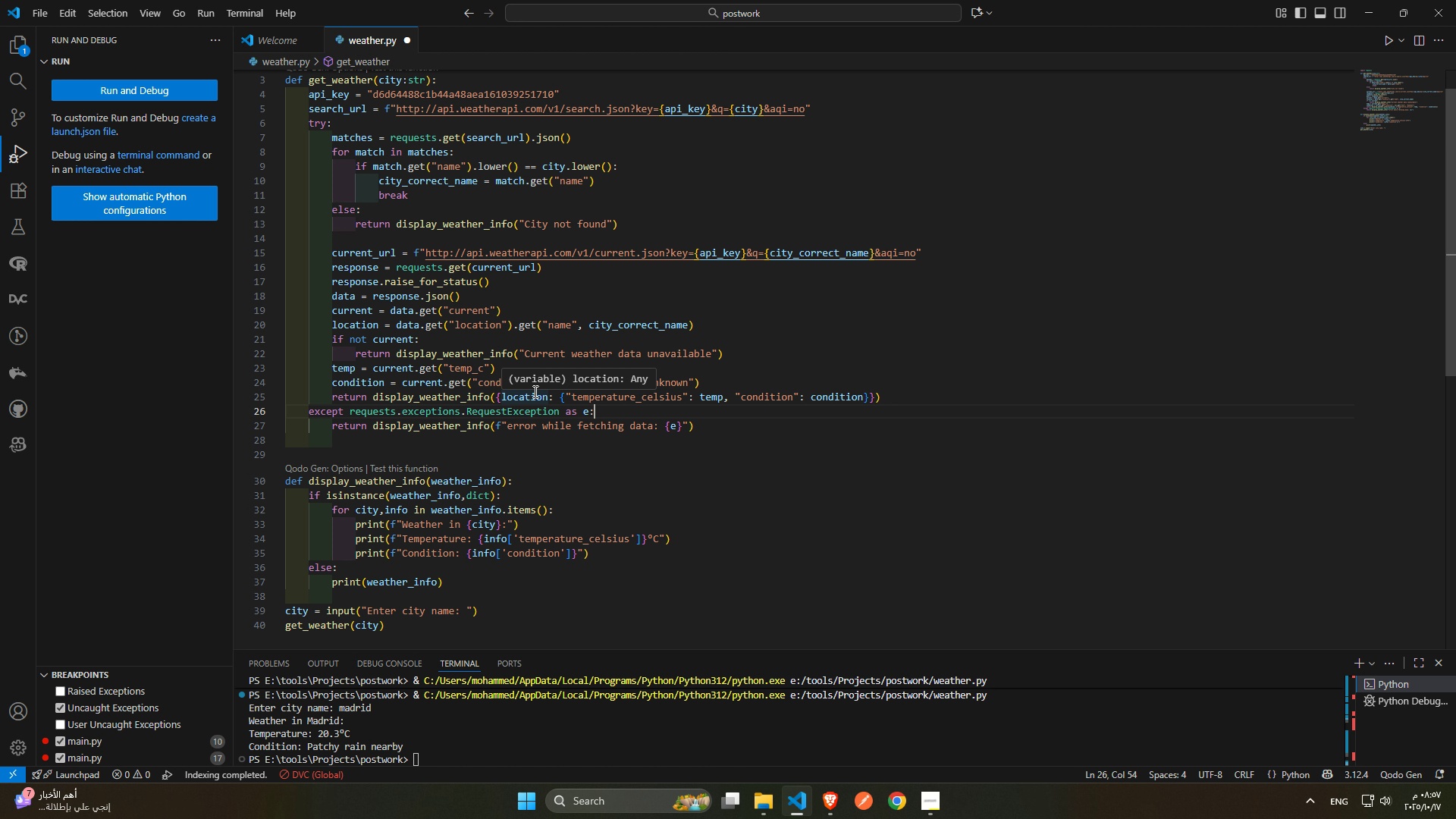 
left_click([570, 370])
 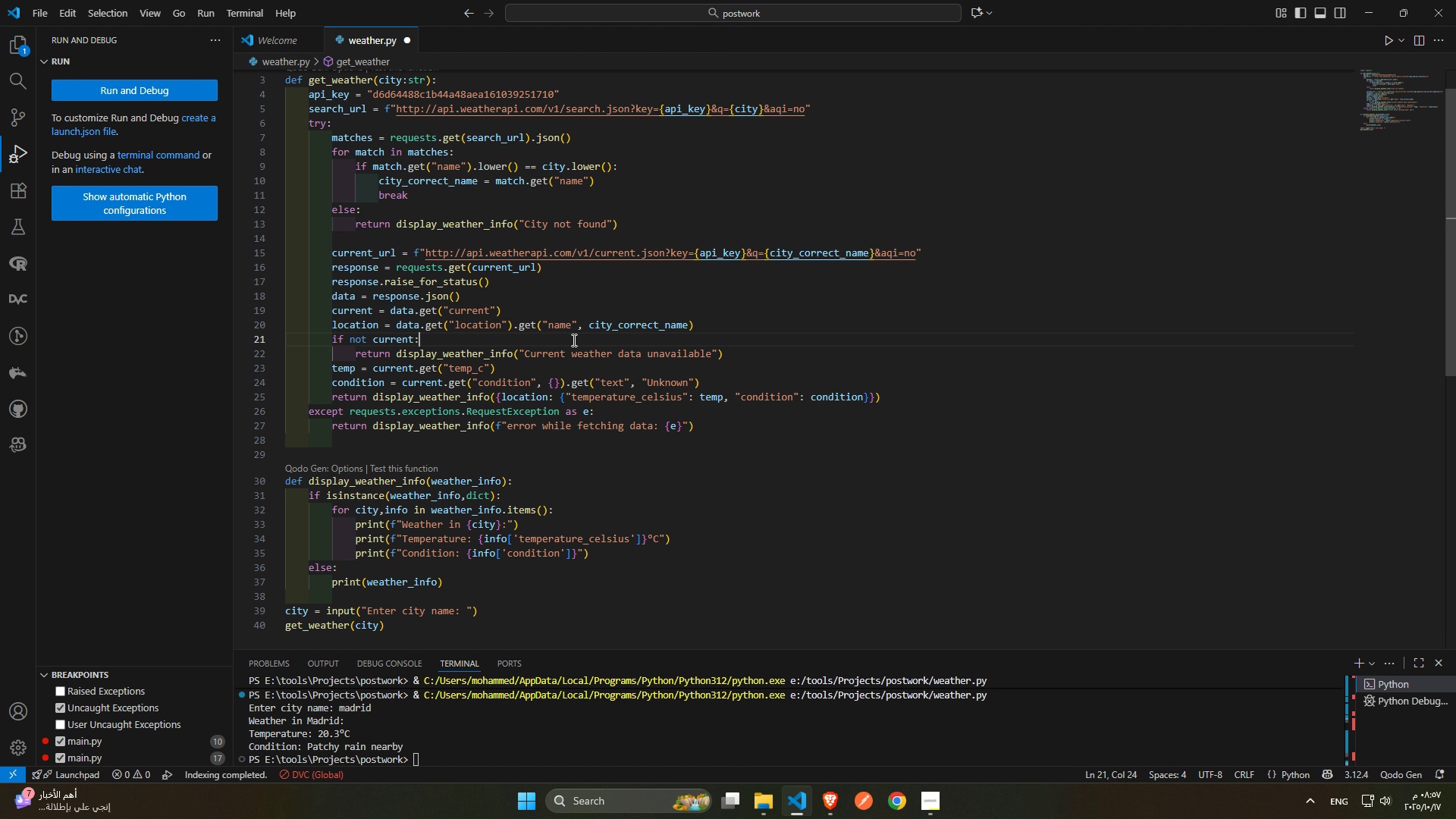 
left_click([573, 340])
 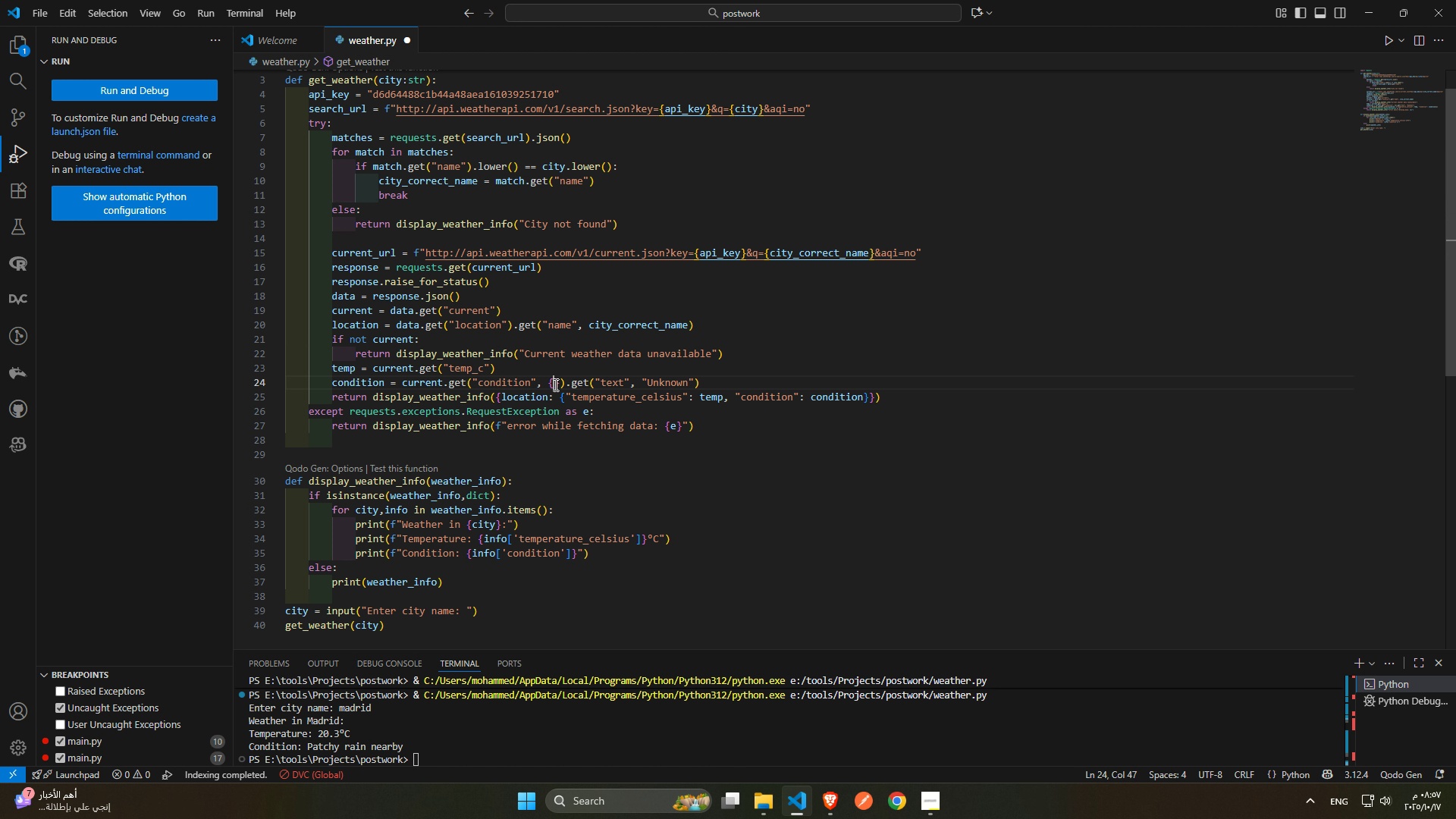 
double_click([554, 384])
 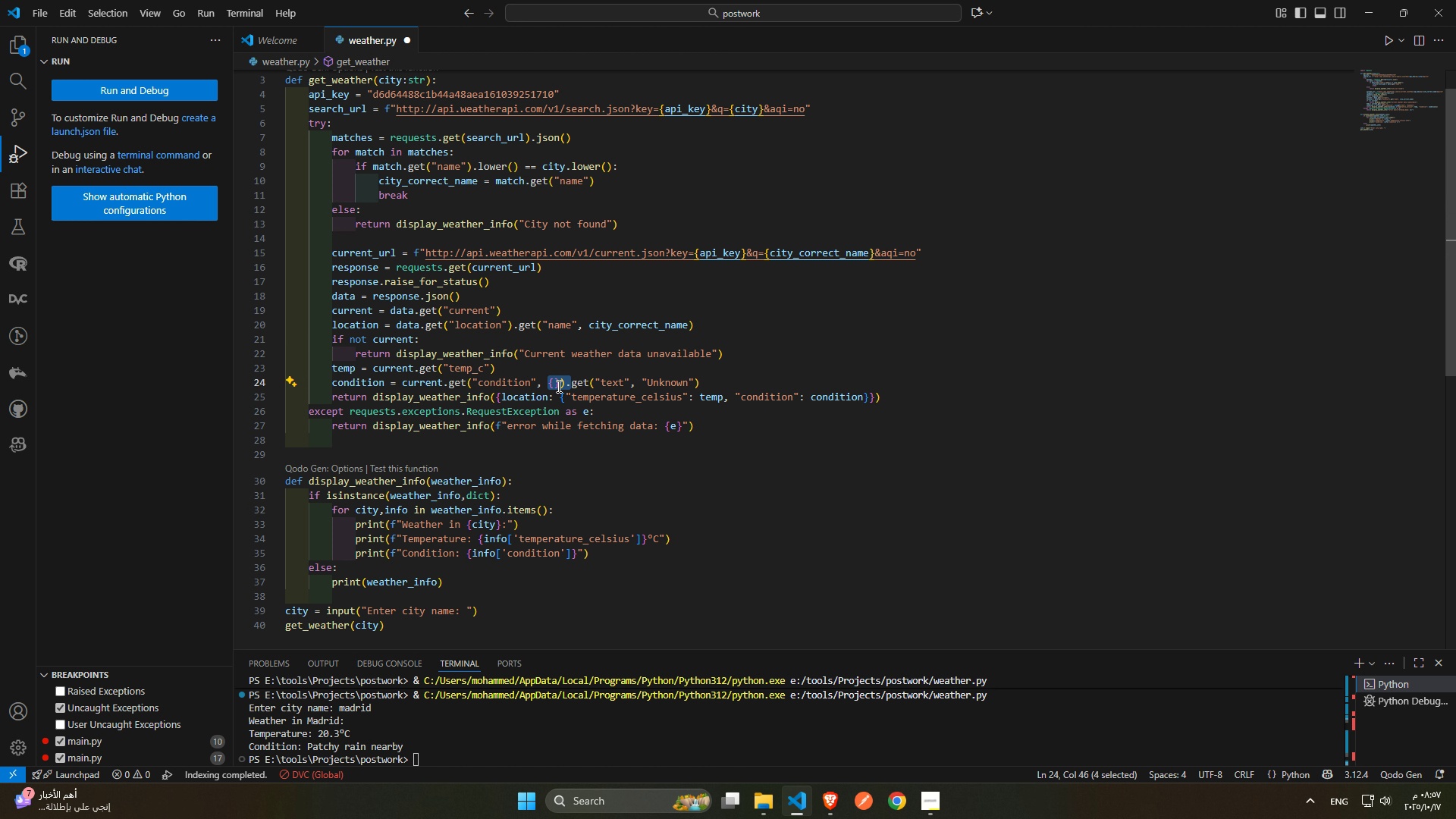 
left_click([557, 386])
 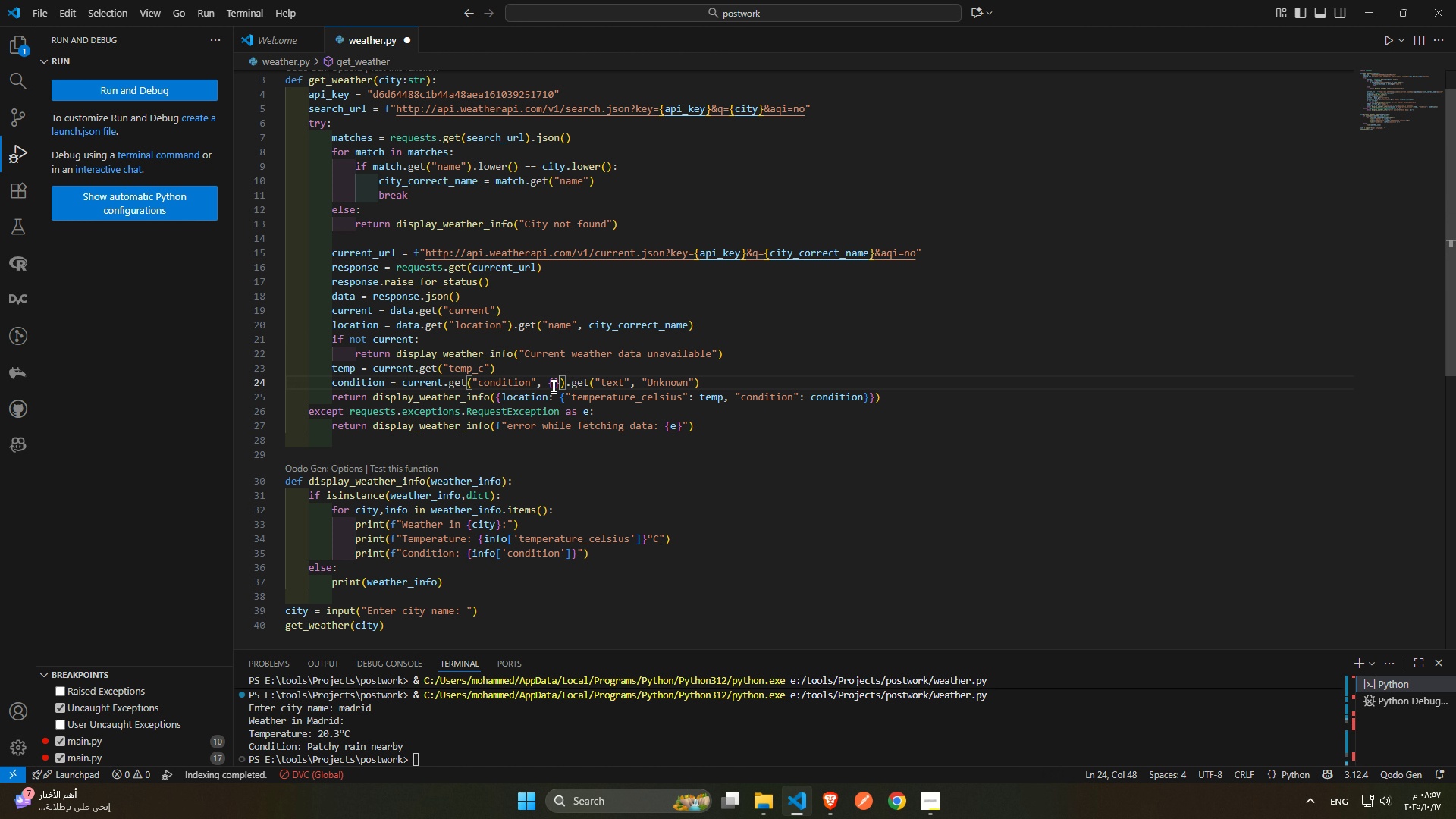 
left_click_drag(start_coordinate=[552, 386], to_coordinate=[560, 386])
 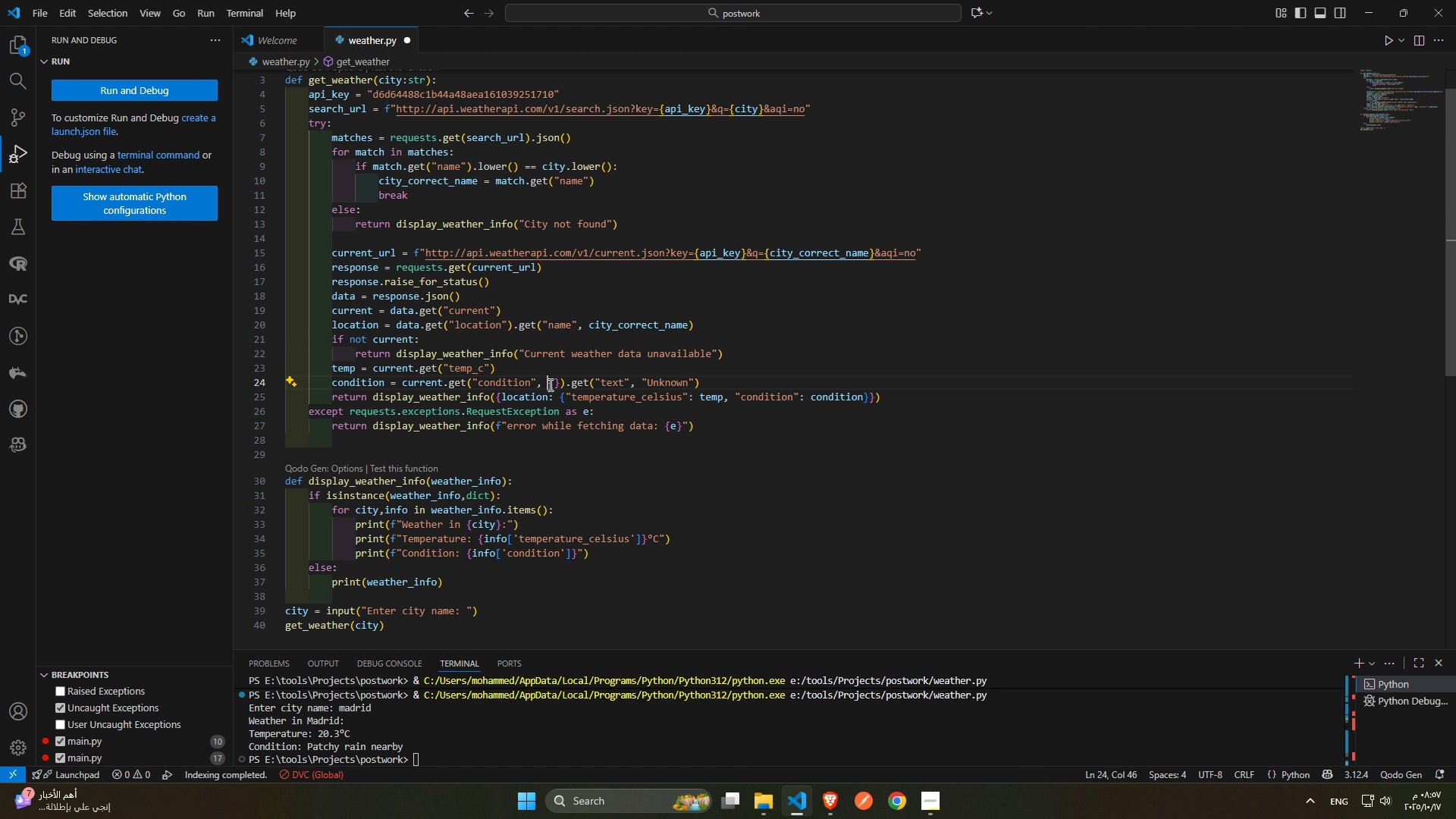 
left_click([549, 384])
 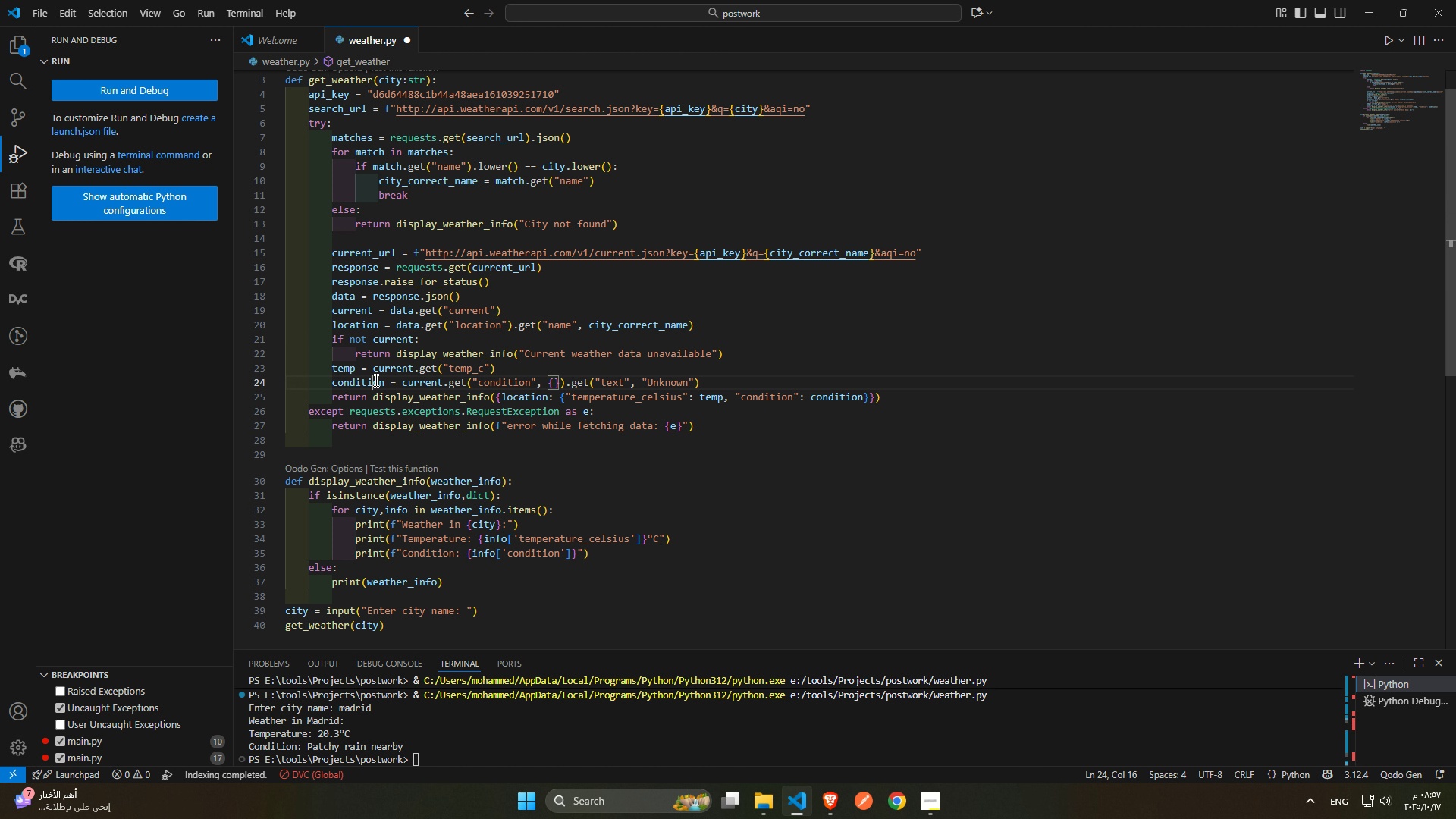 
double_click([375, 380])
 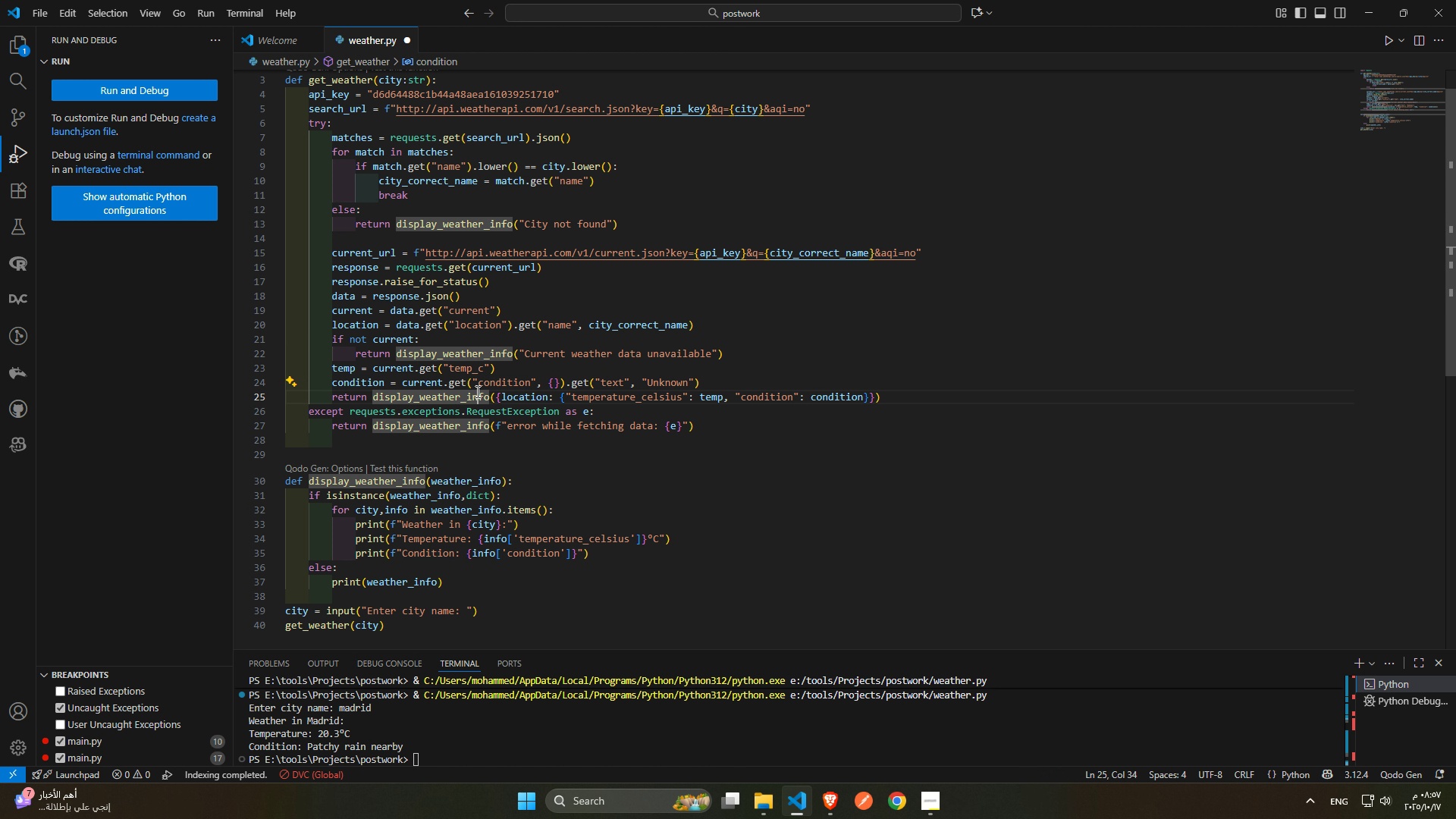 
double_click([476, 391])
 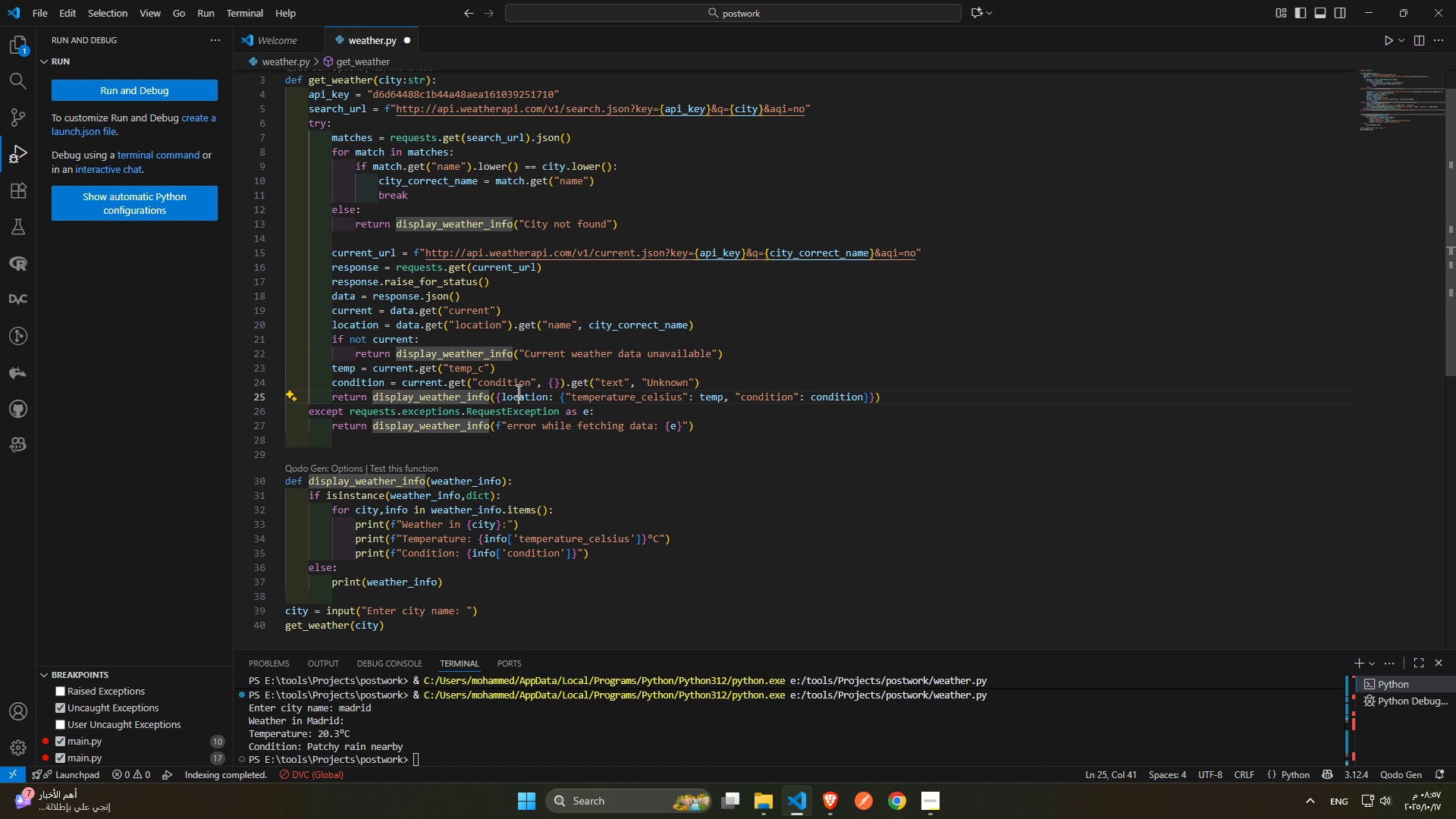 
triple_click([517, 391])
 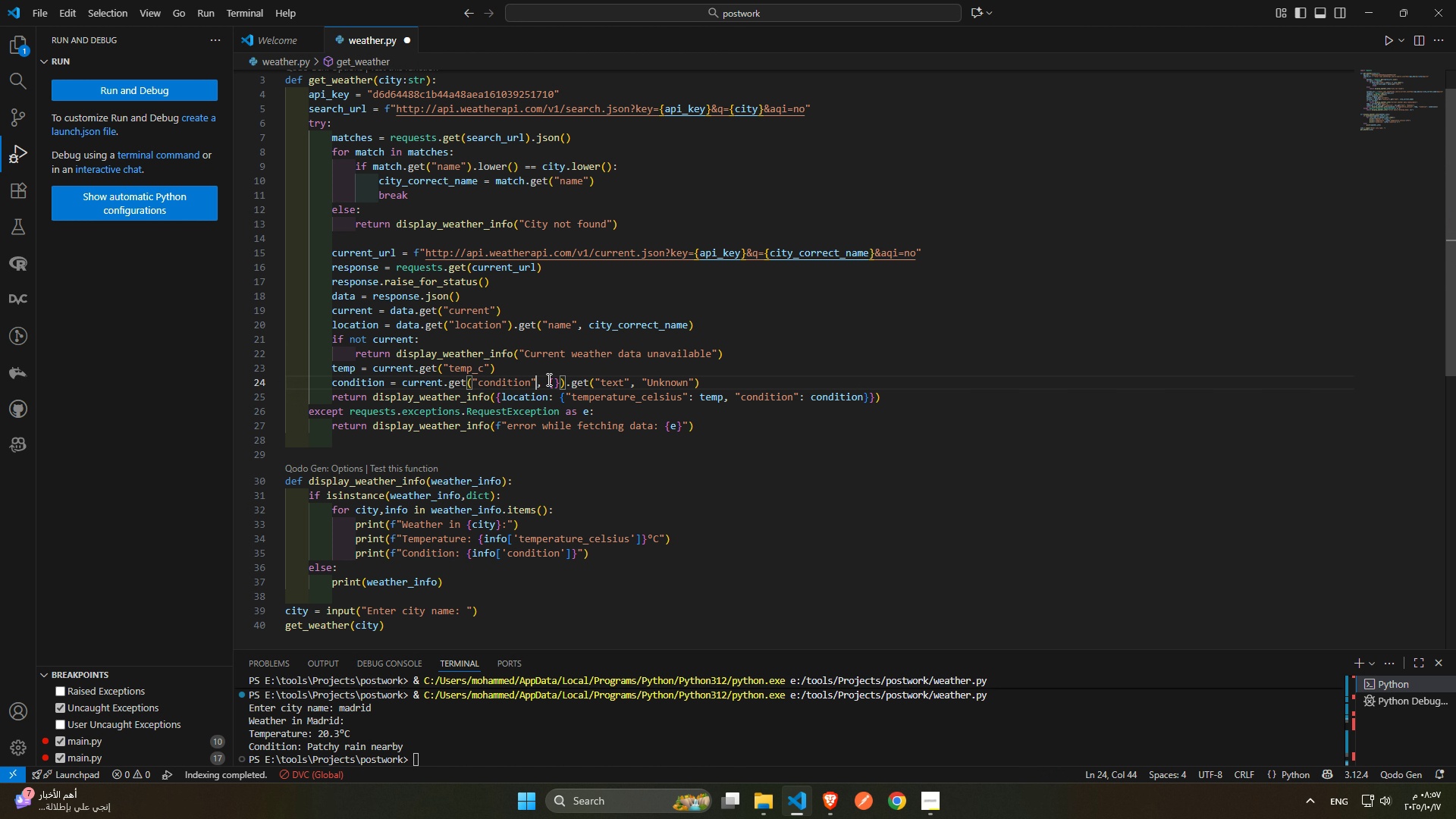 
triple_click([548, 379])
 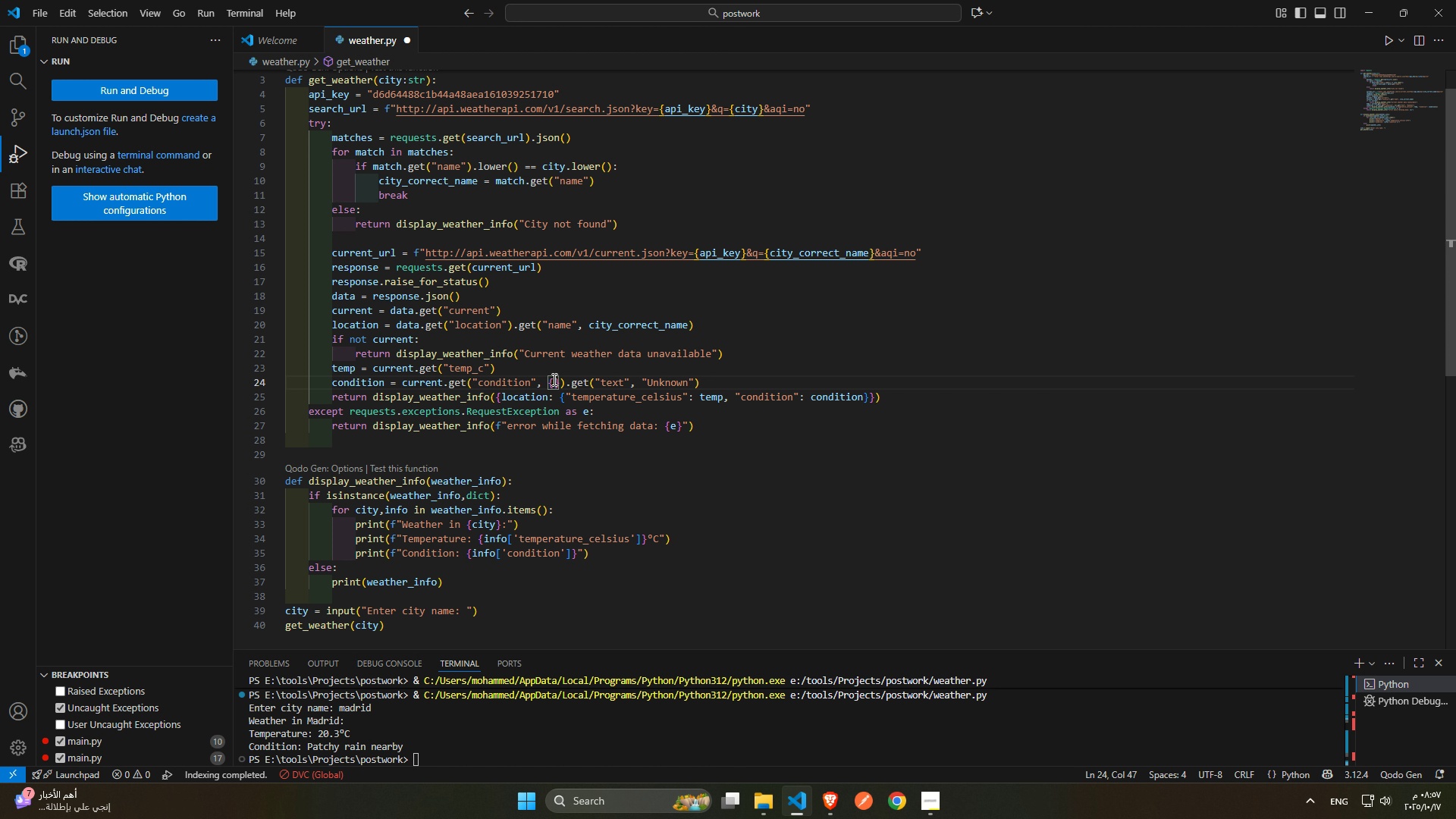 
triple_click([552, 379])
 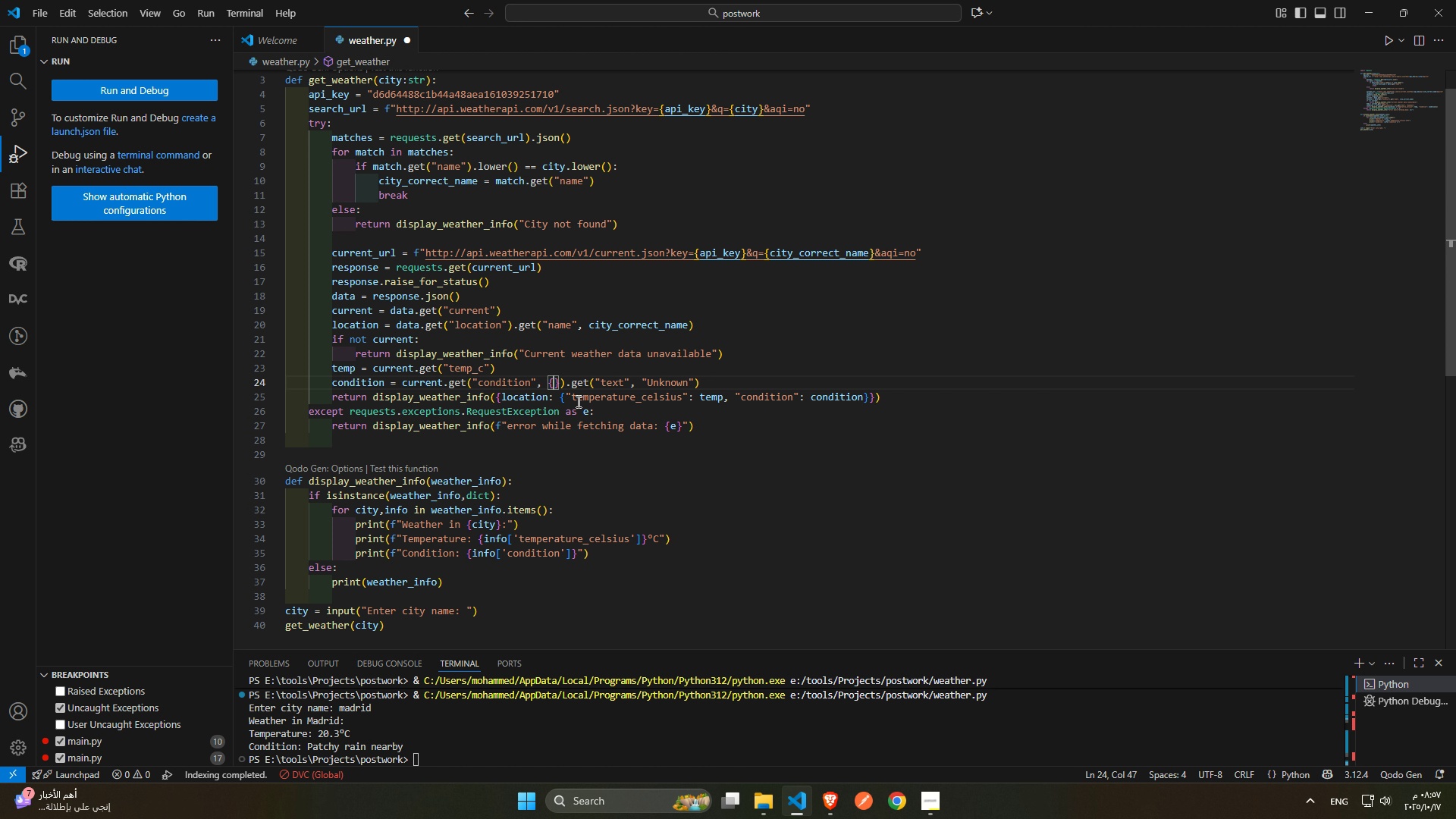 
left_click([561, 388])
 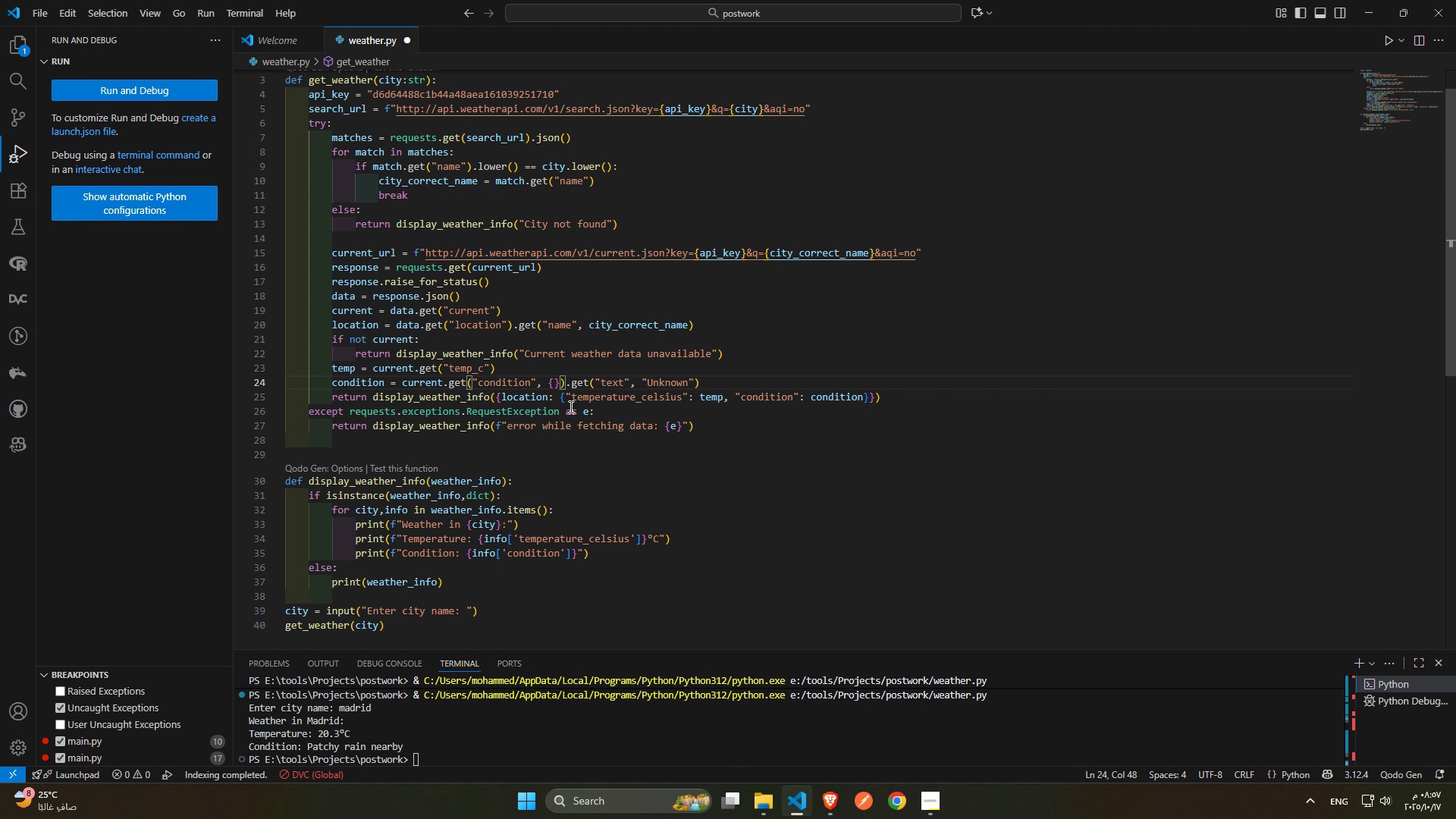 
wait(36.34)
 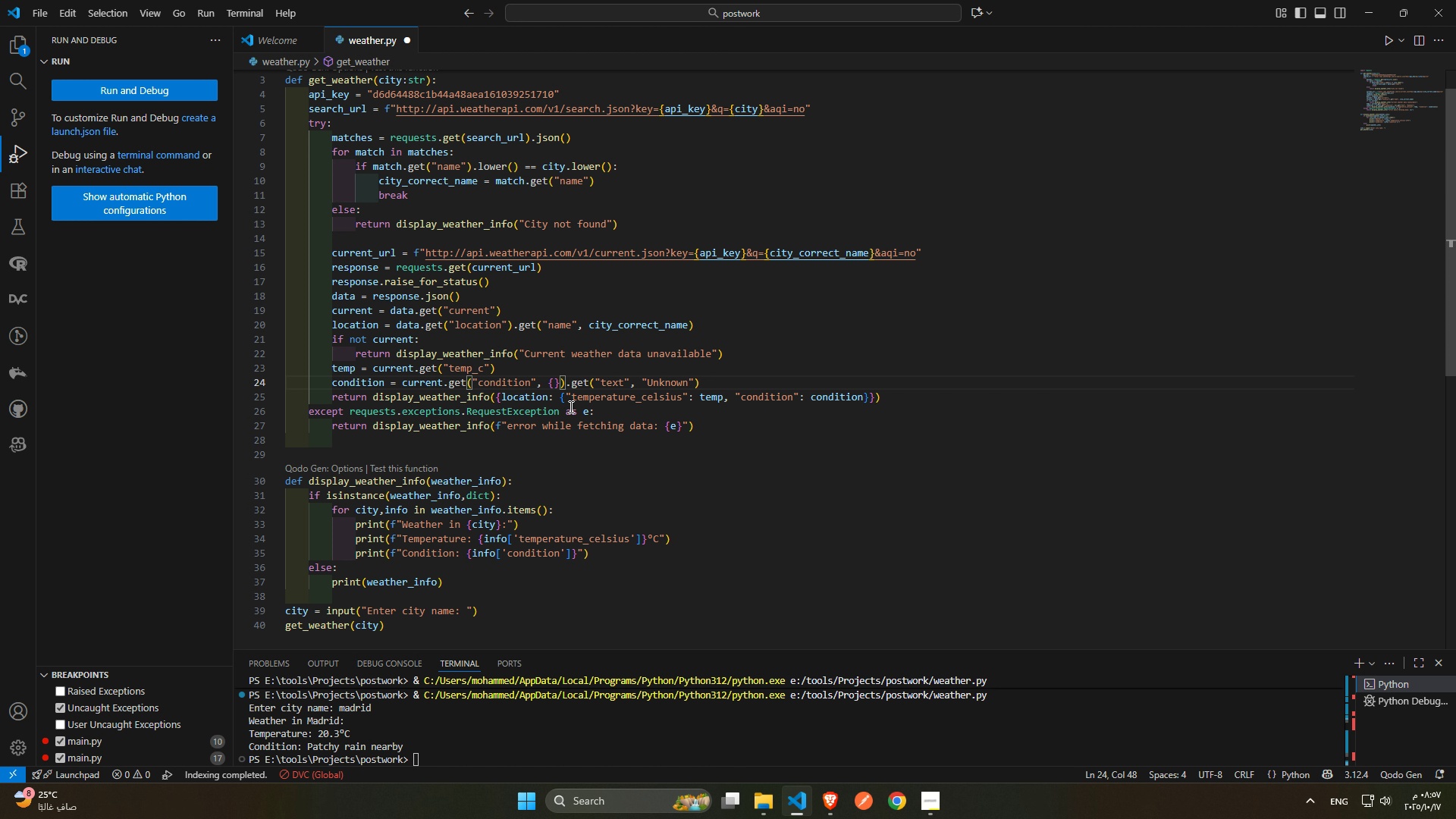 
scroll: coordinate [685, 249], scroll_direction: up, amount: 8.0
 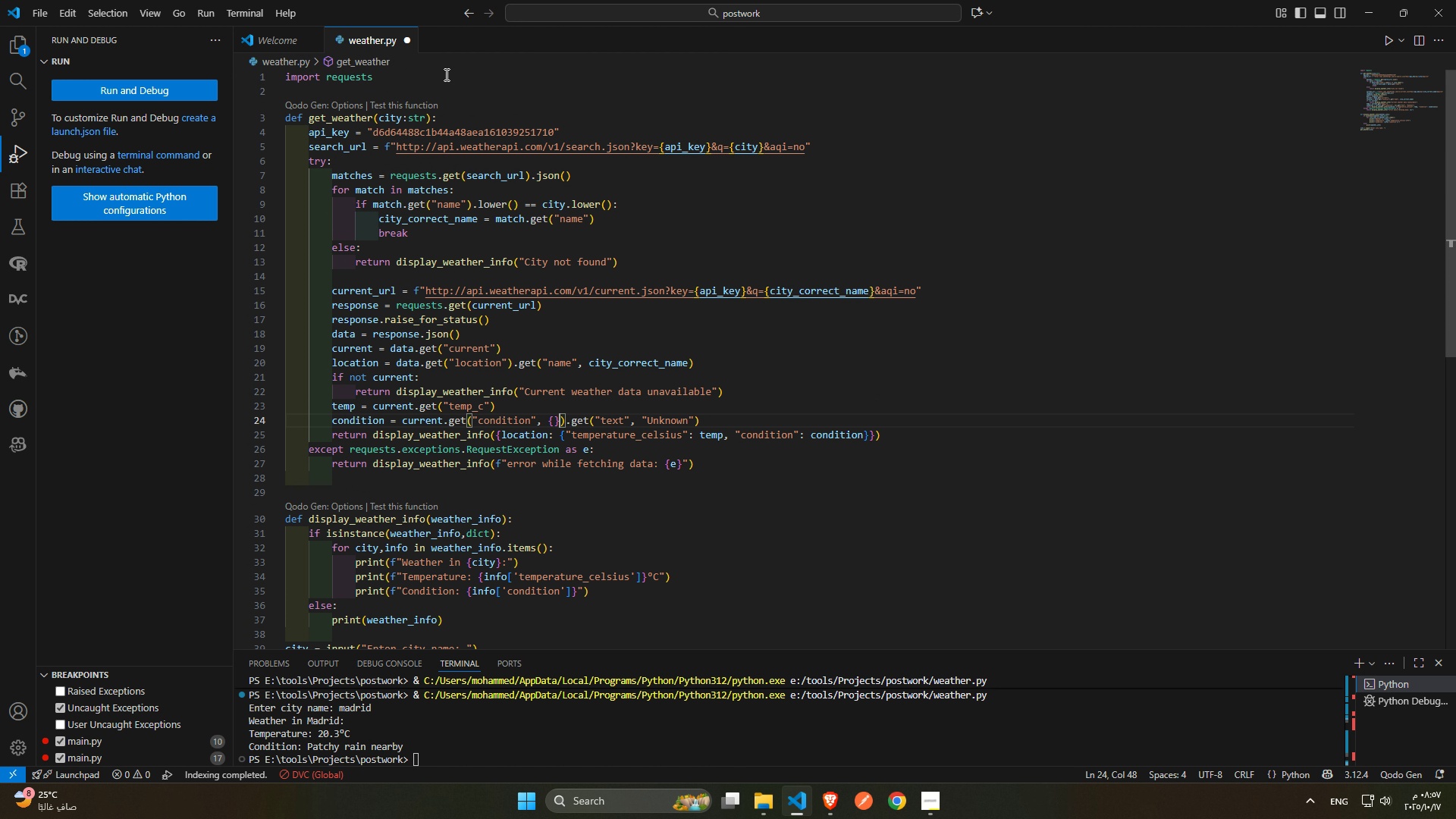 
left_click([445, 74])
 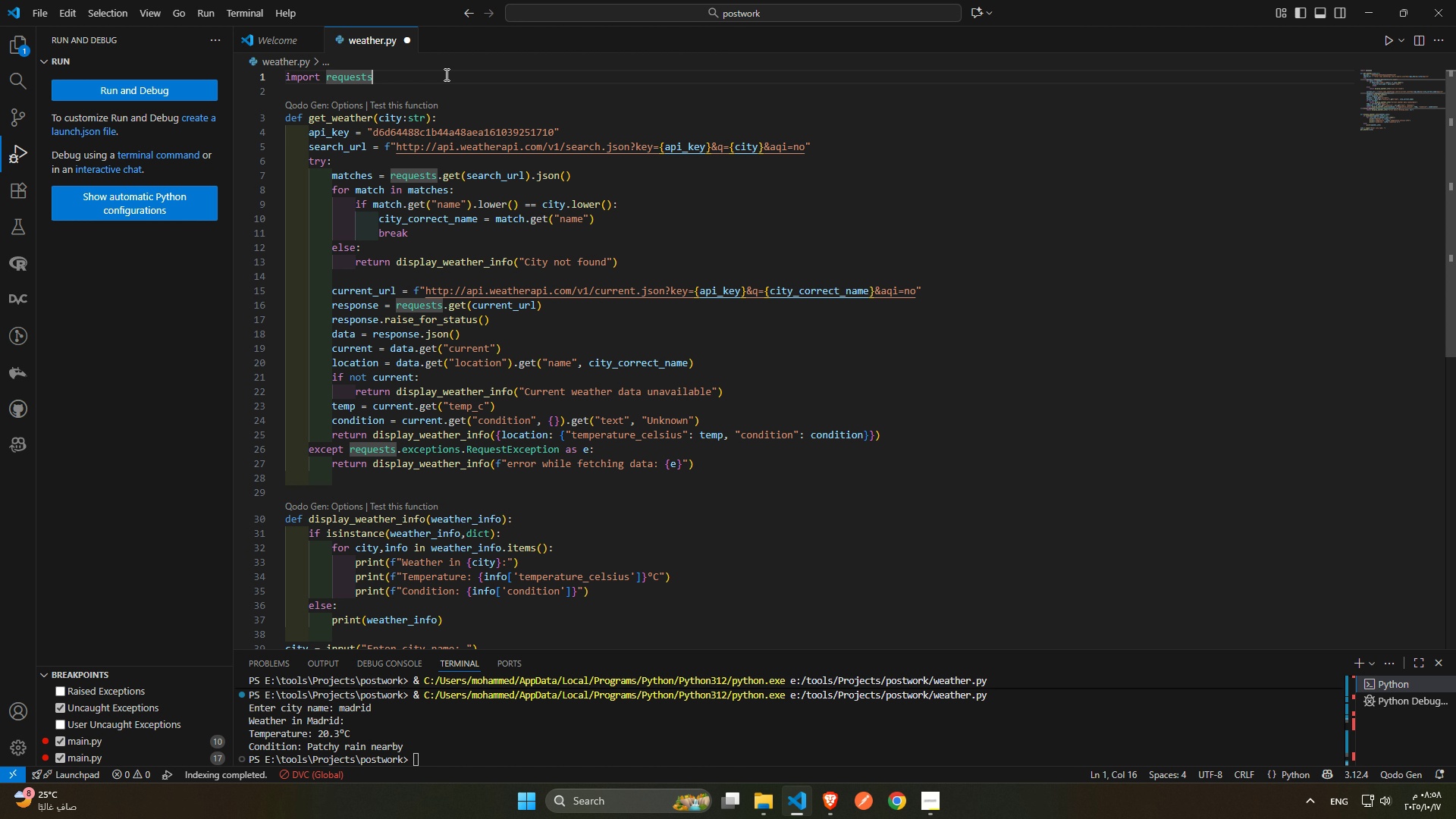 
wait(6.4)
 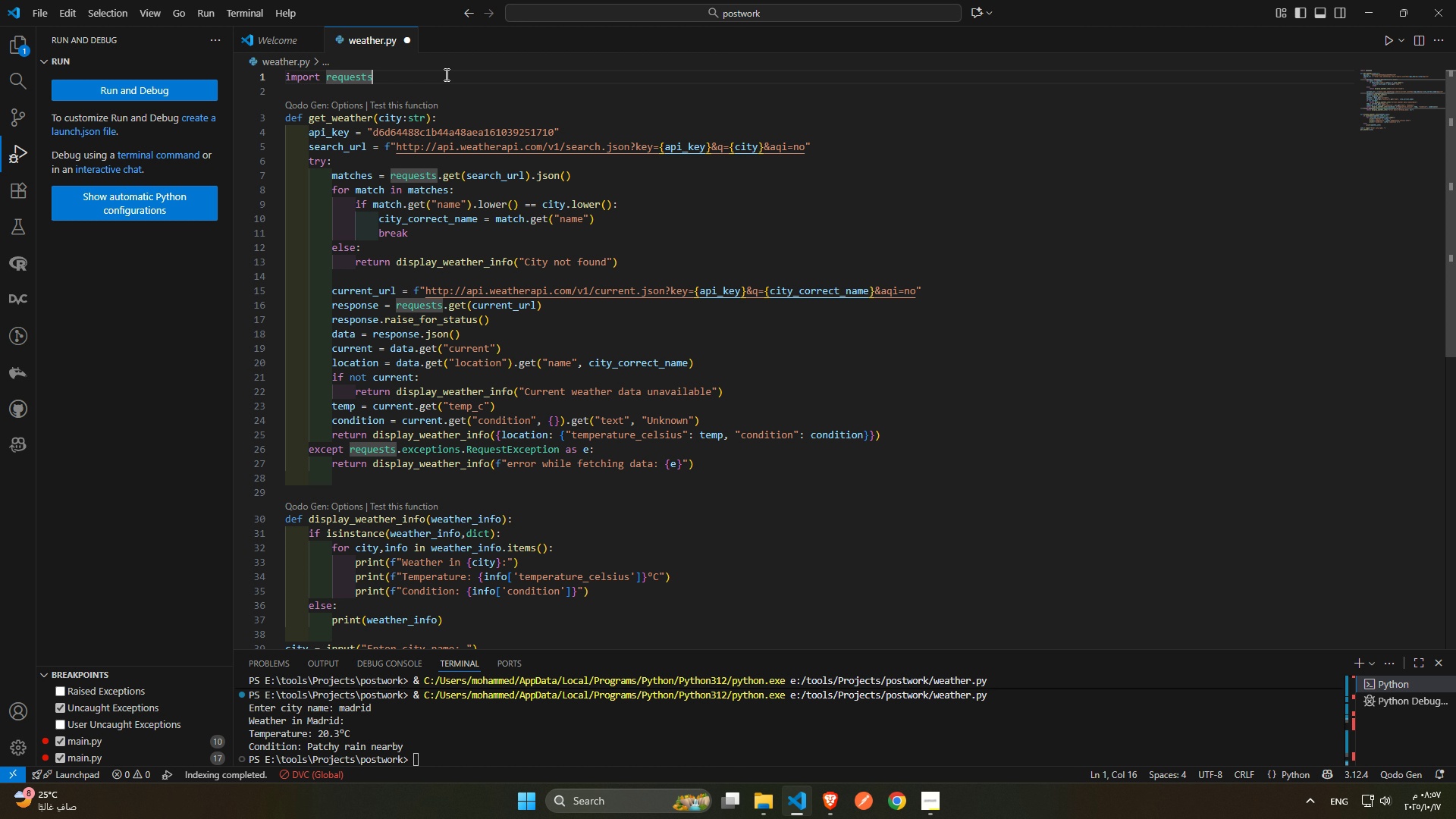 
key(Enter)
 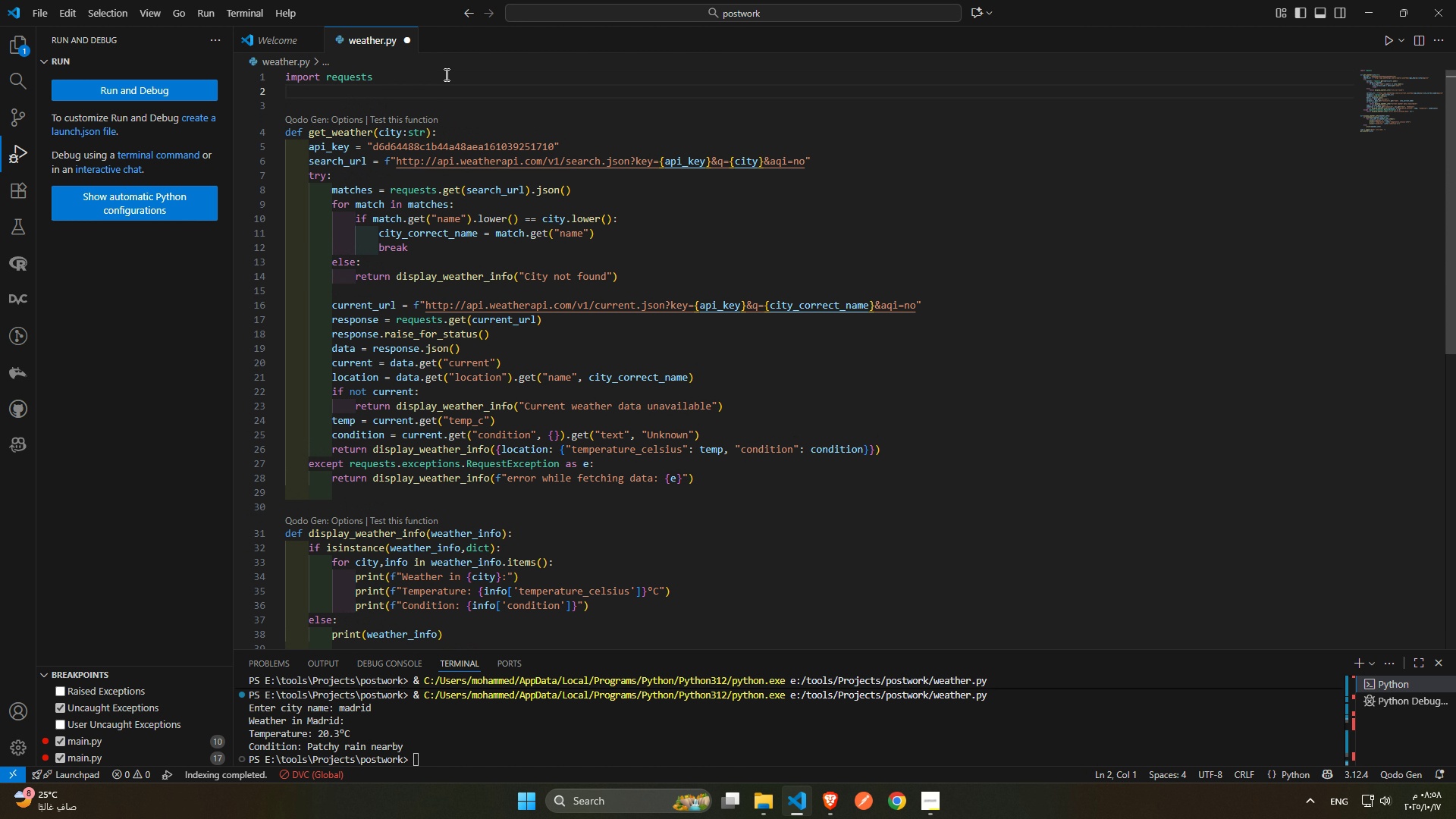 
type(import tinker )
key(Backspace)
key(Backspace)
key(Backspace)
key(Backspace)
key(Backspace)
key(Backspace)
type(k)
 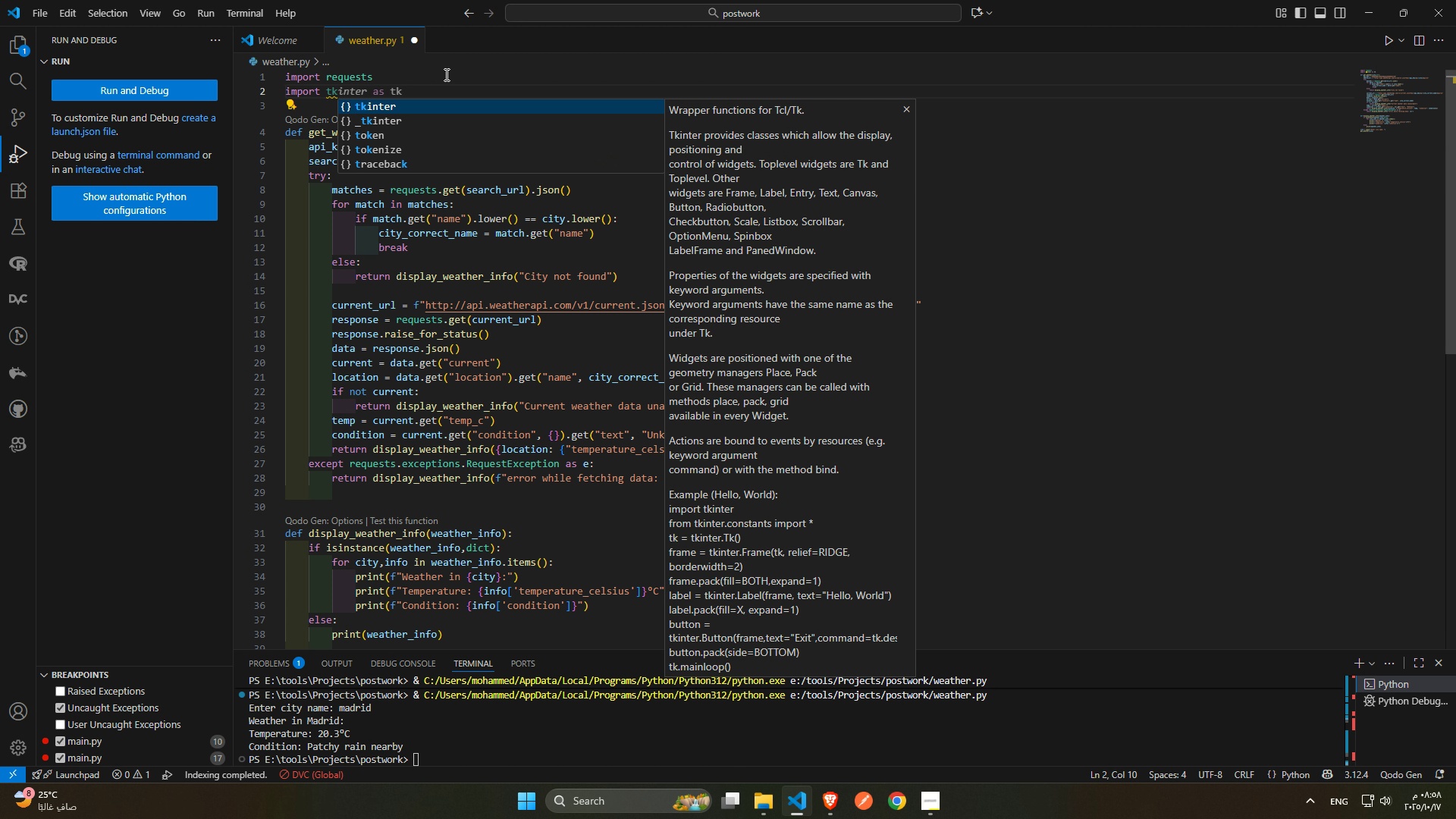 
key(Enter)
 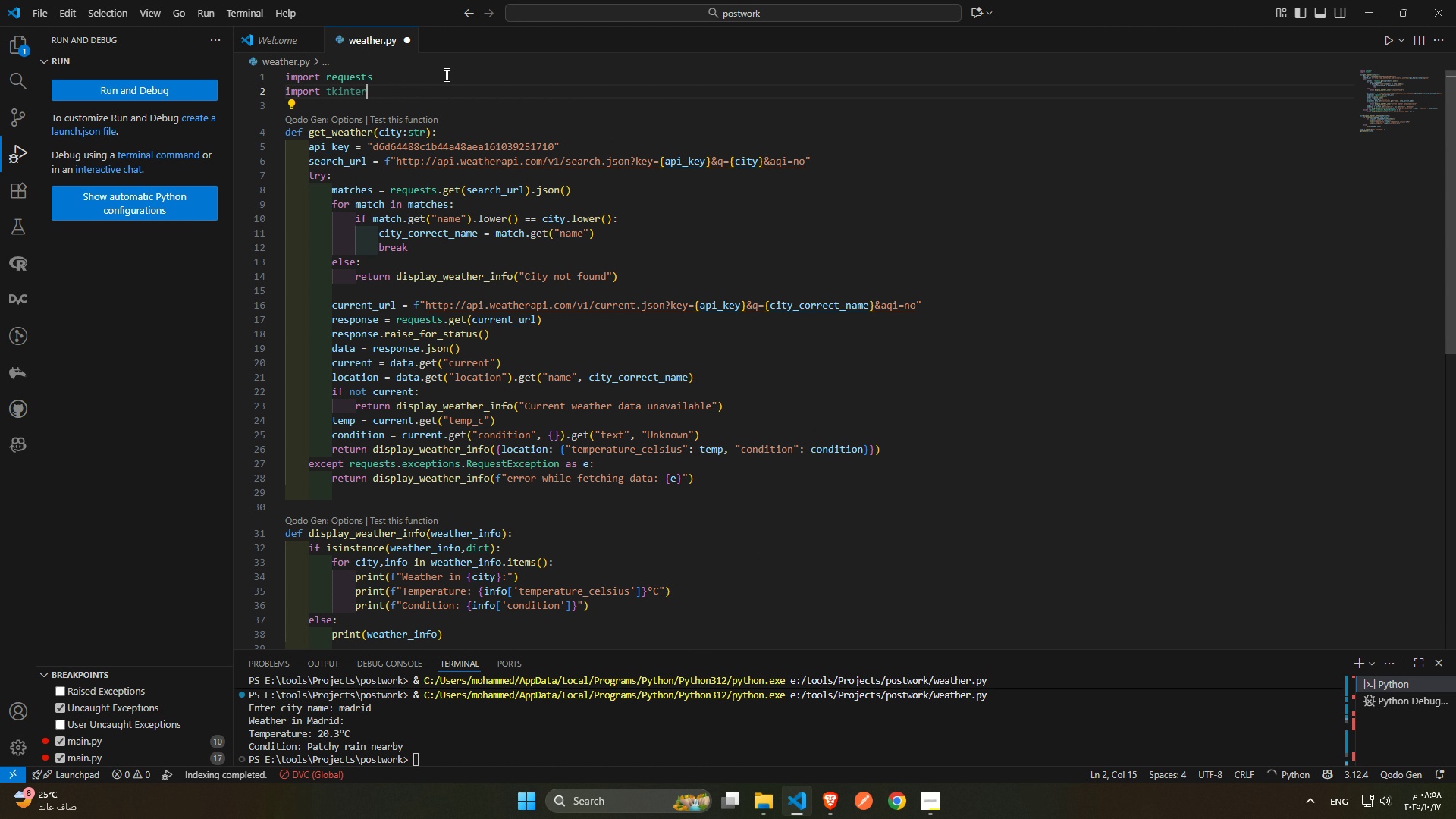 
type( as tk)
 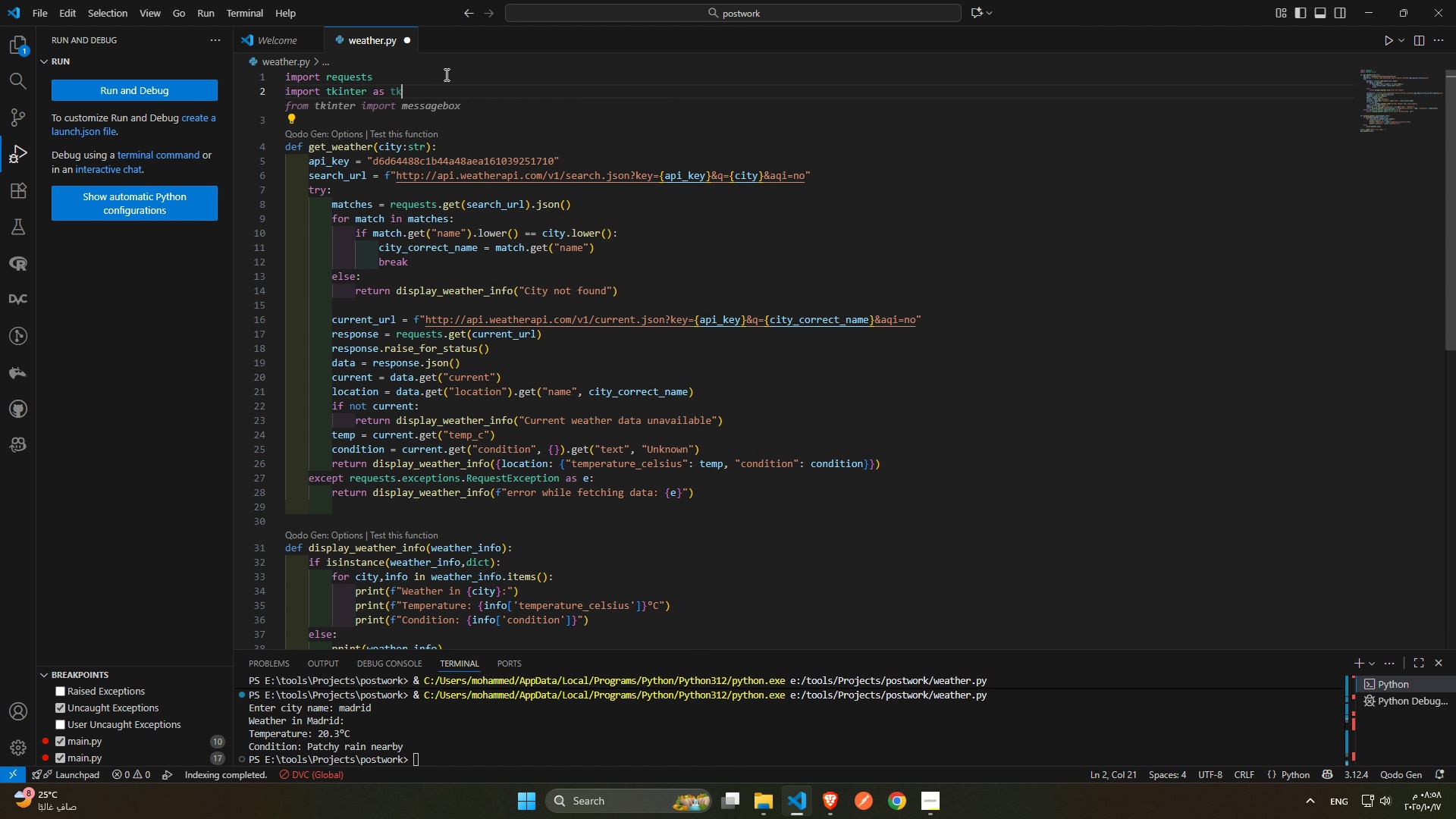 
key(Enter)
 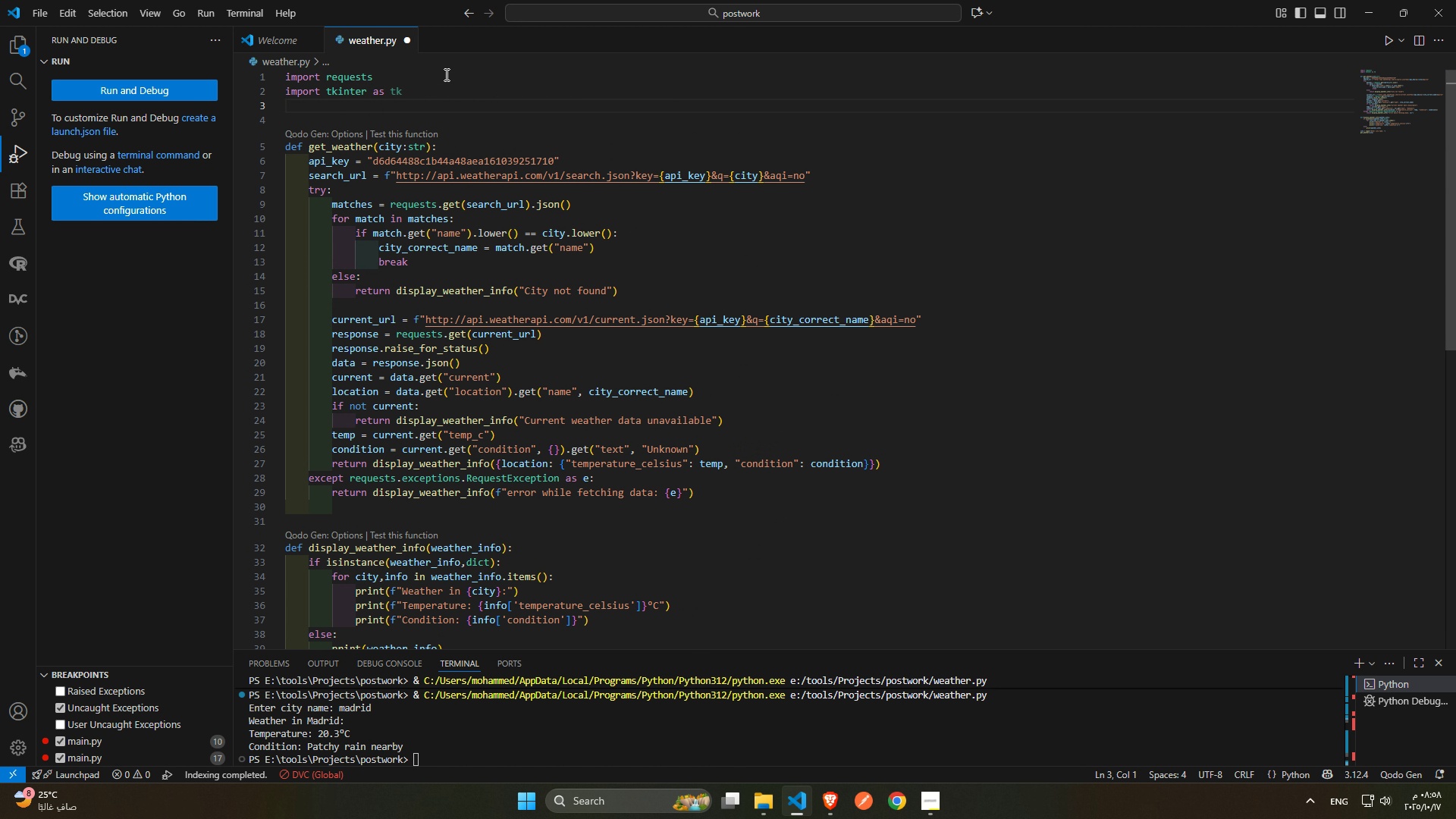 
type(form )
key(Backspace)
key(Backspace)
key(Backspace)
key(Backspace)
type(rom )
key(Tab)
 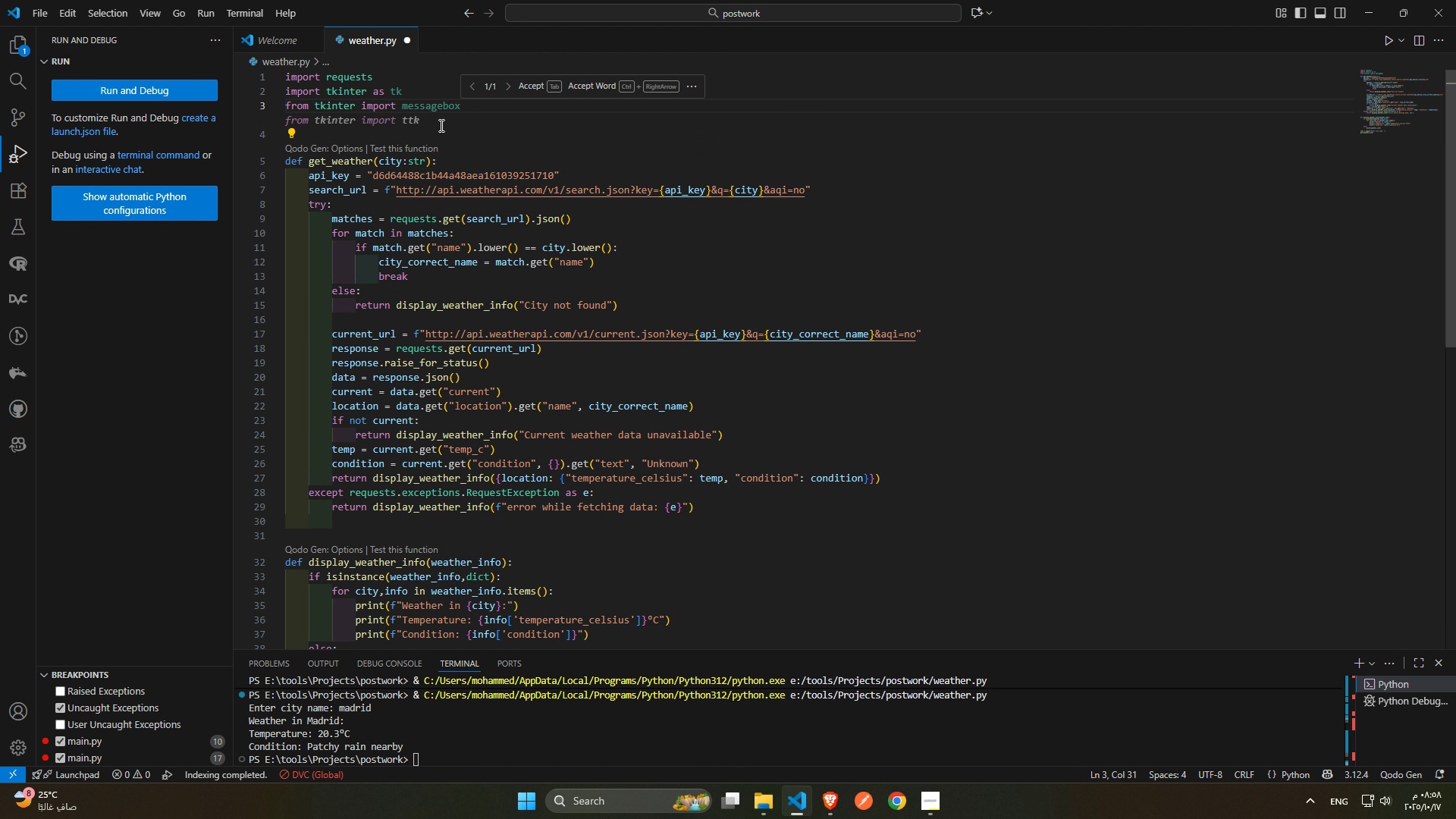 
wait(6.05)
 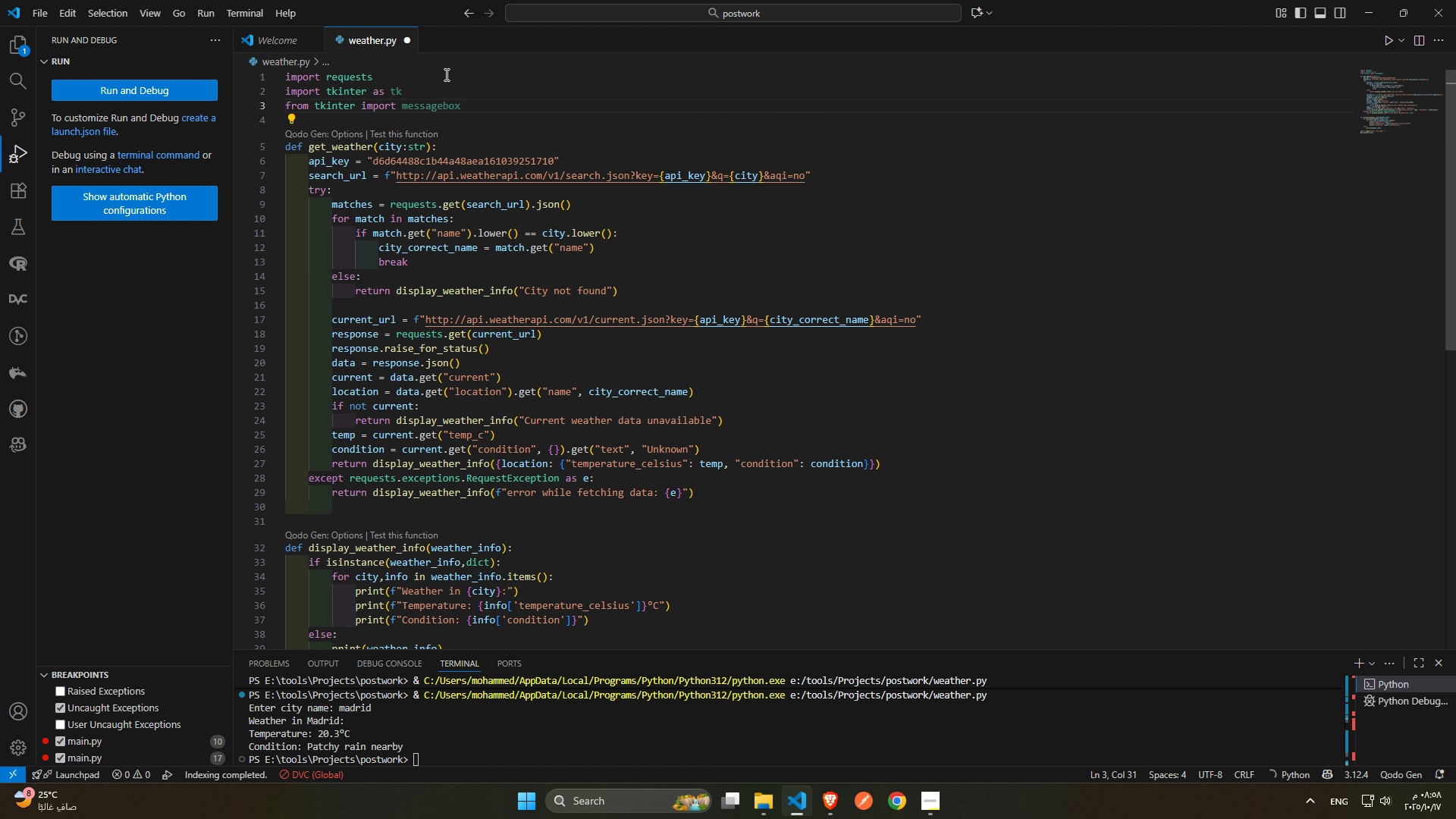 
left_click([450, 150])
 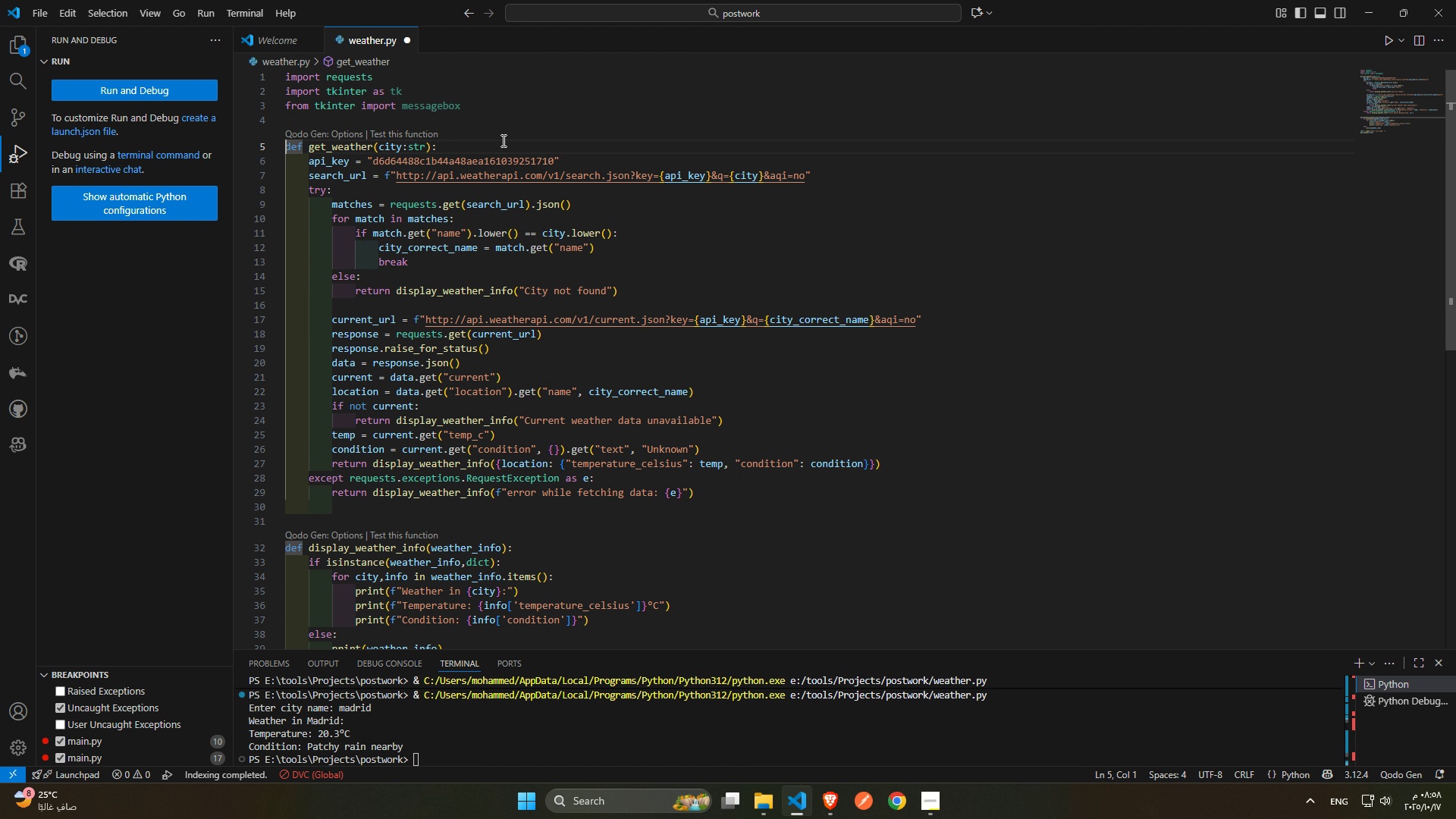 
scroll: coordinate [471, 146], scroll_direction: down, amount: 7.0
 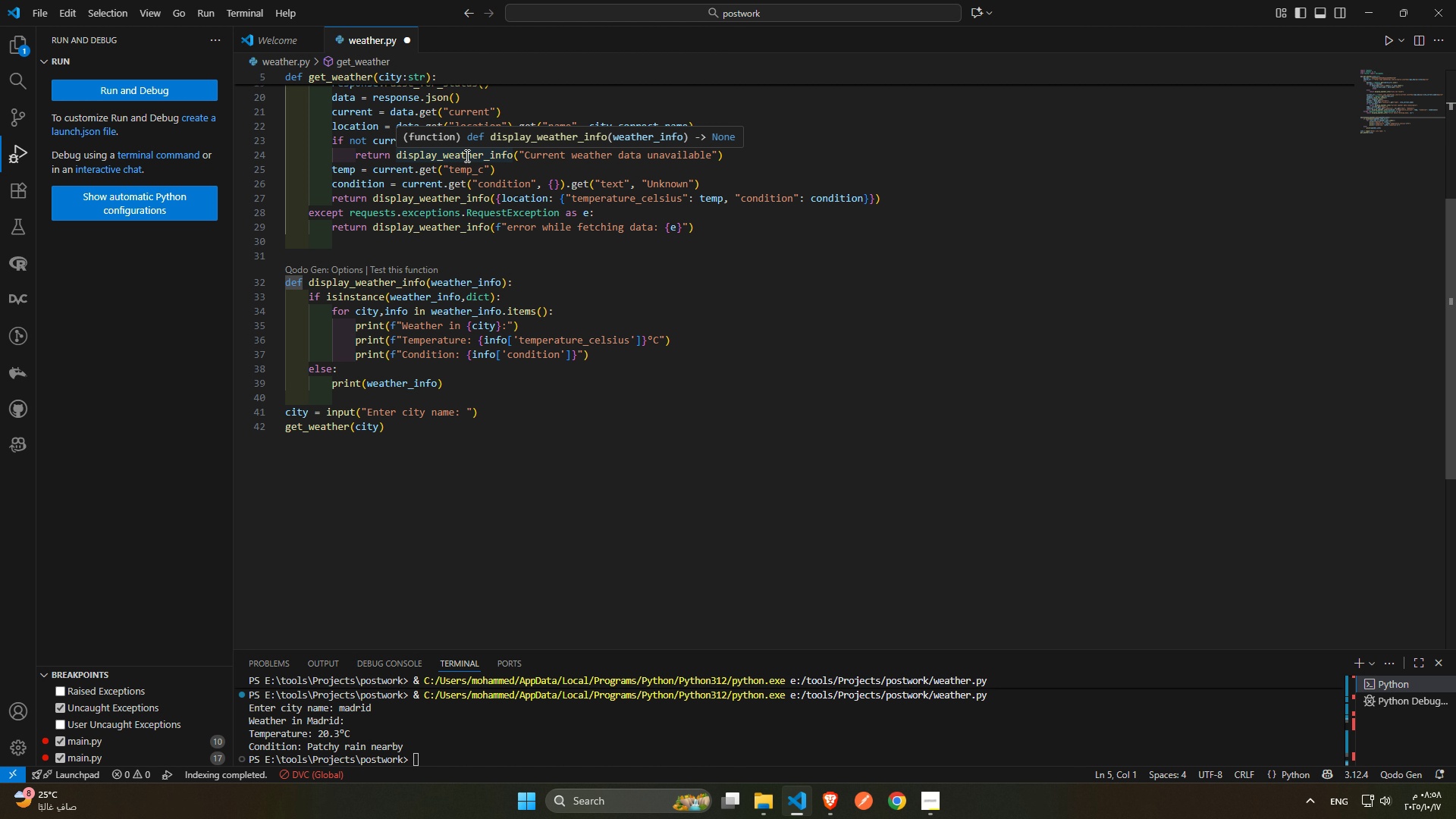 
wait(17.69)
 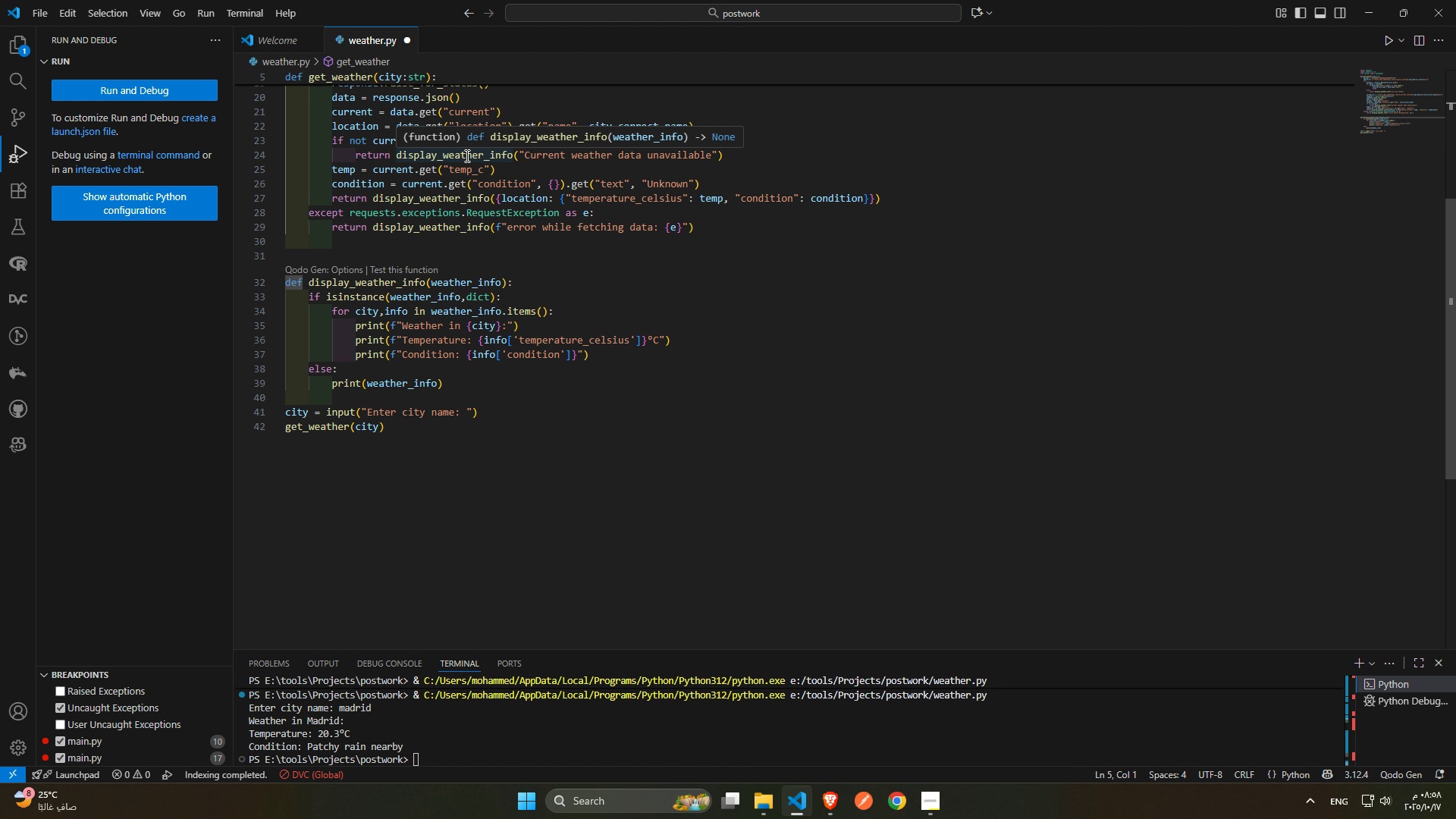 
scroll: coordinate [497, 229], scroll_direction: up, amount: 9.0
 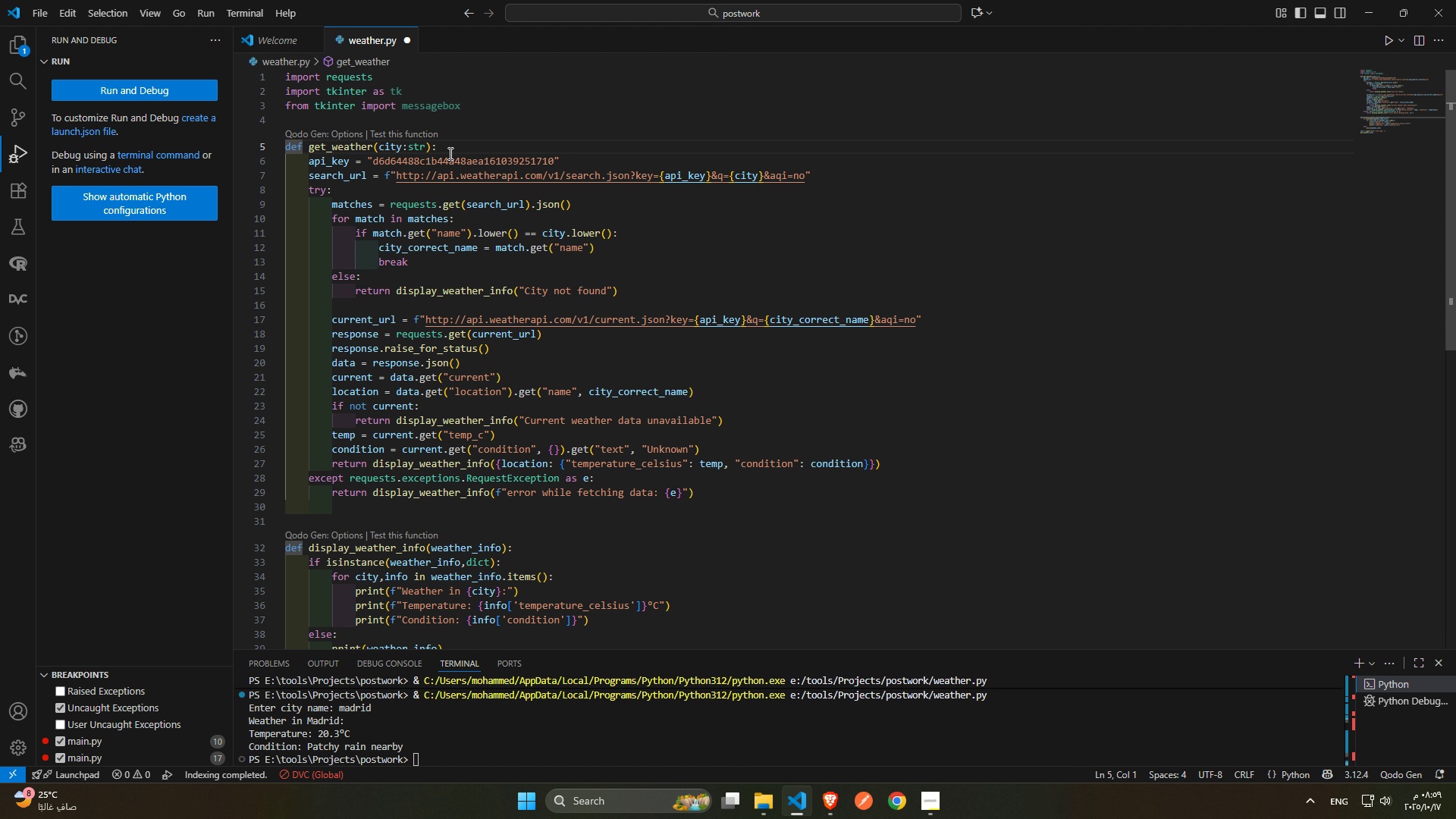 
wait(19.51)
 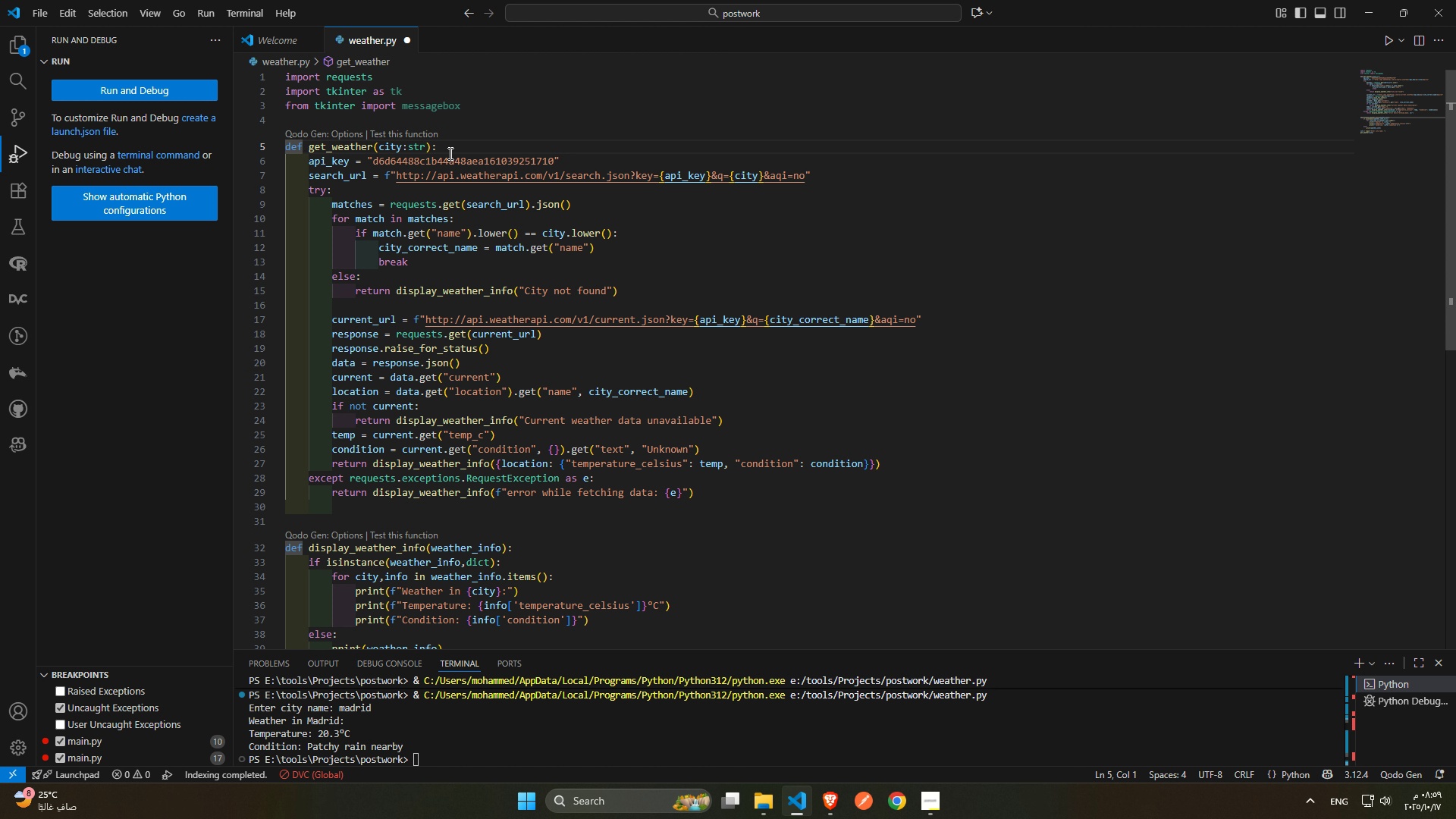 
left_click([482, 147])
 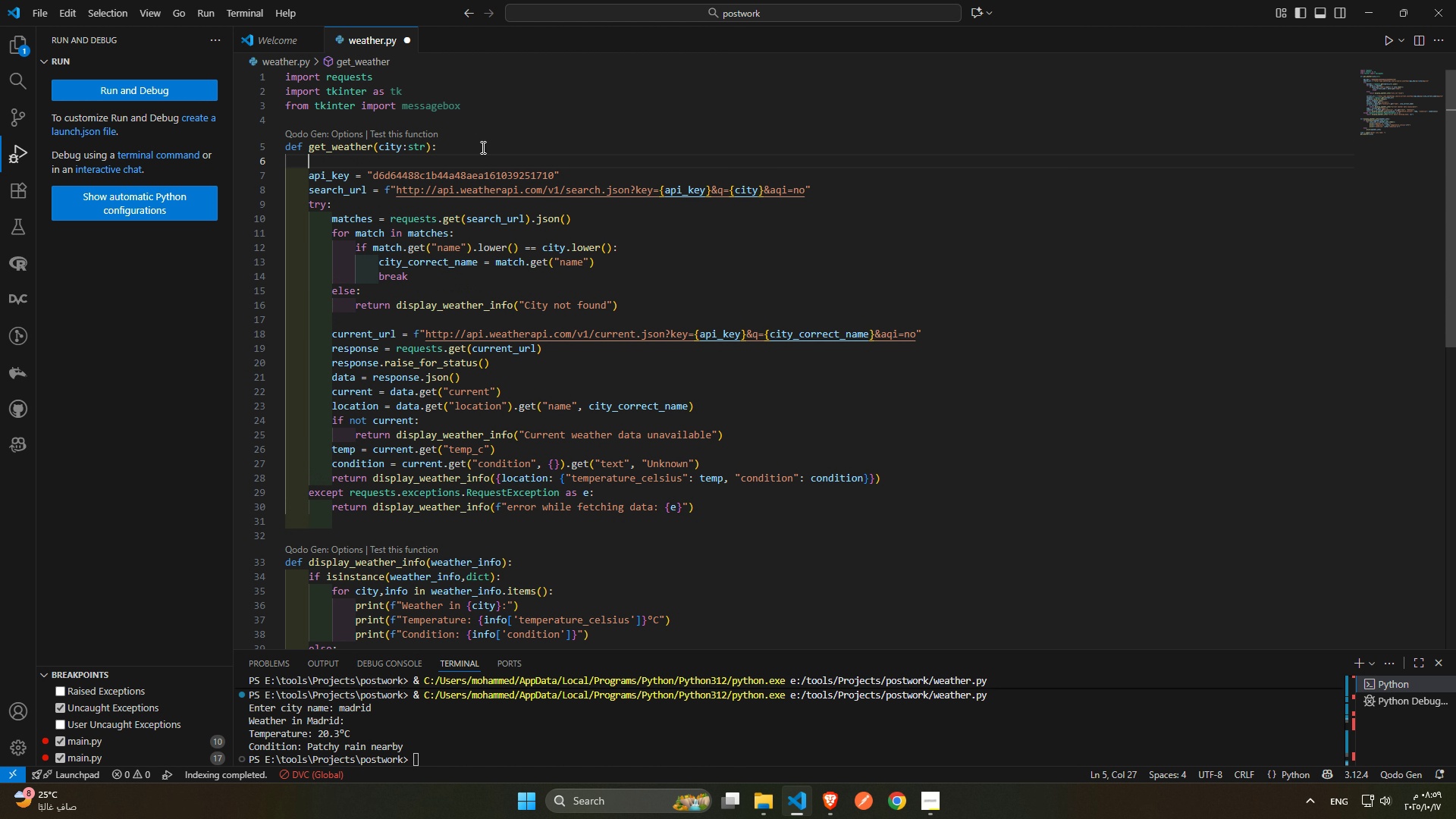 
key(Enter)
 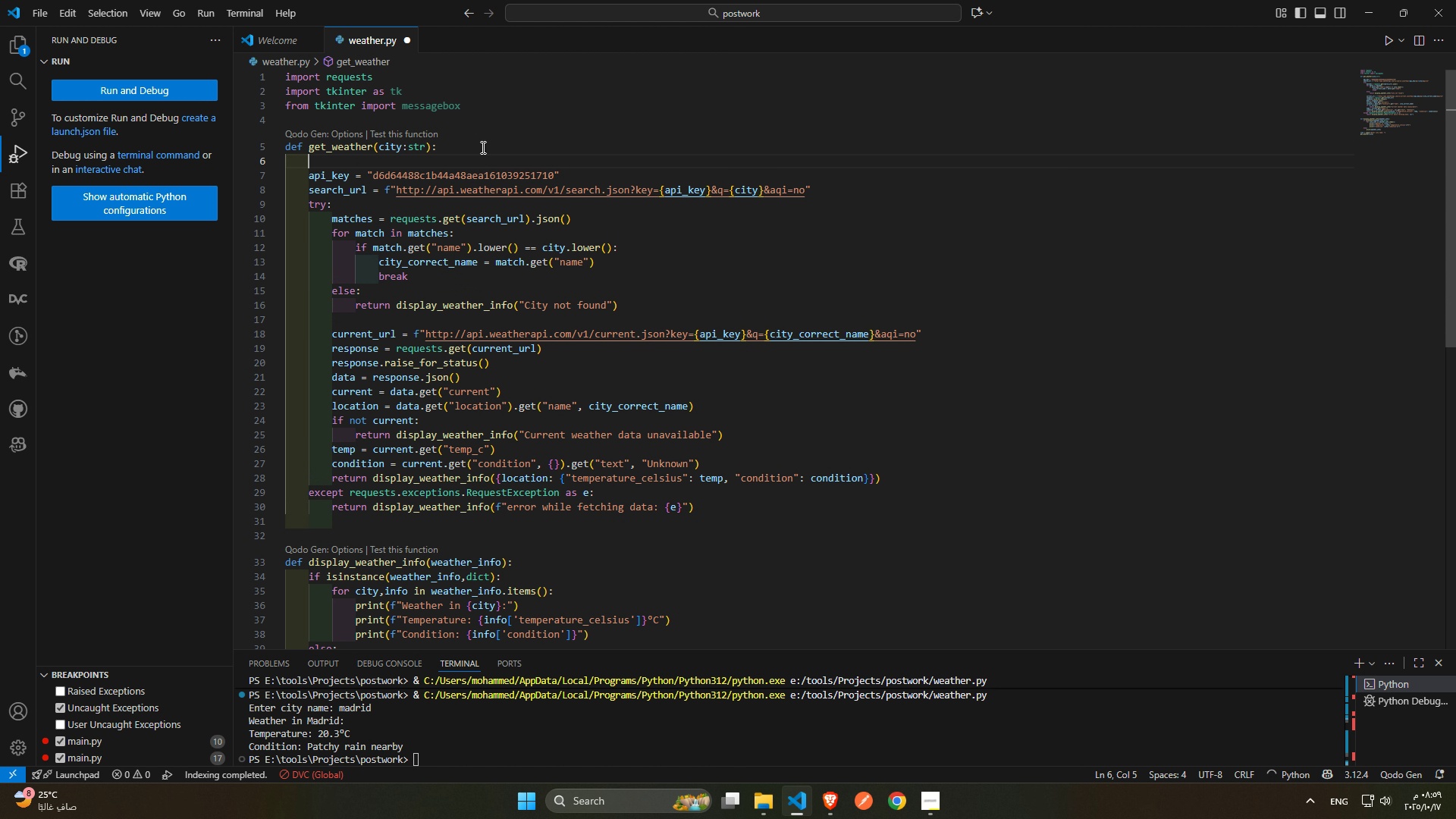 
key(Enter)
 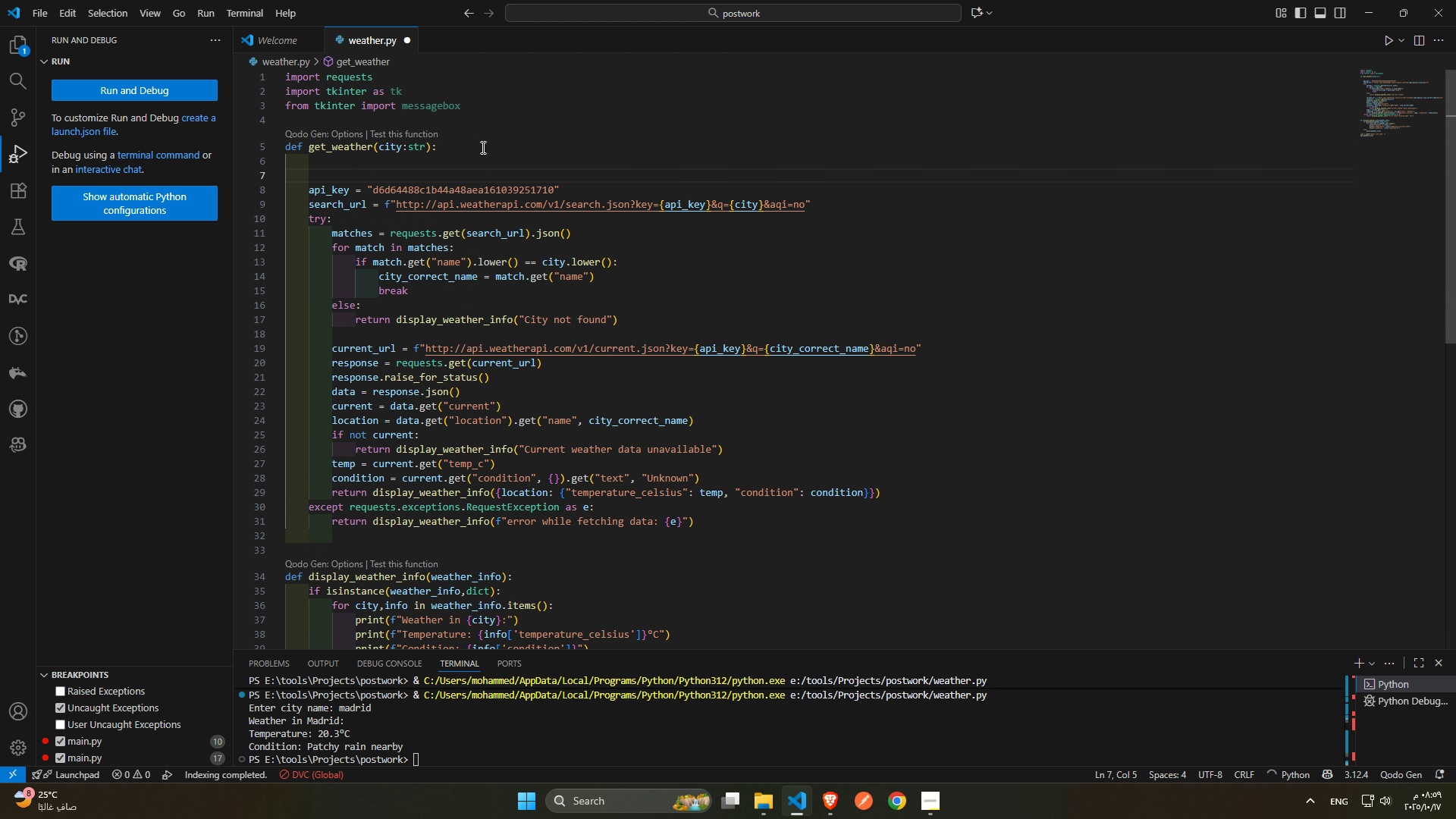 
key(ArrowUp)
 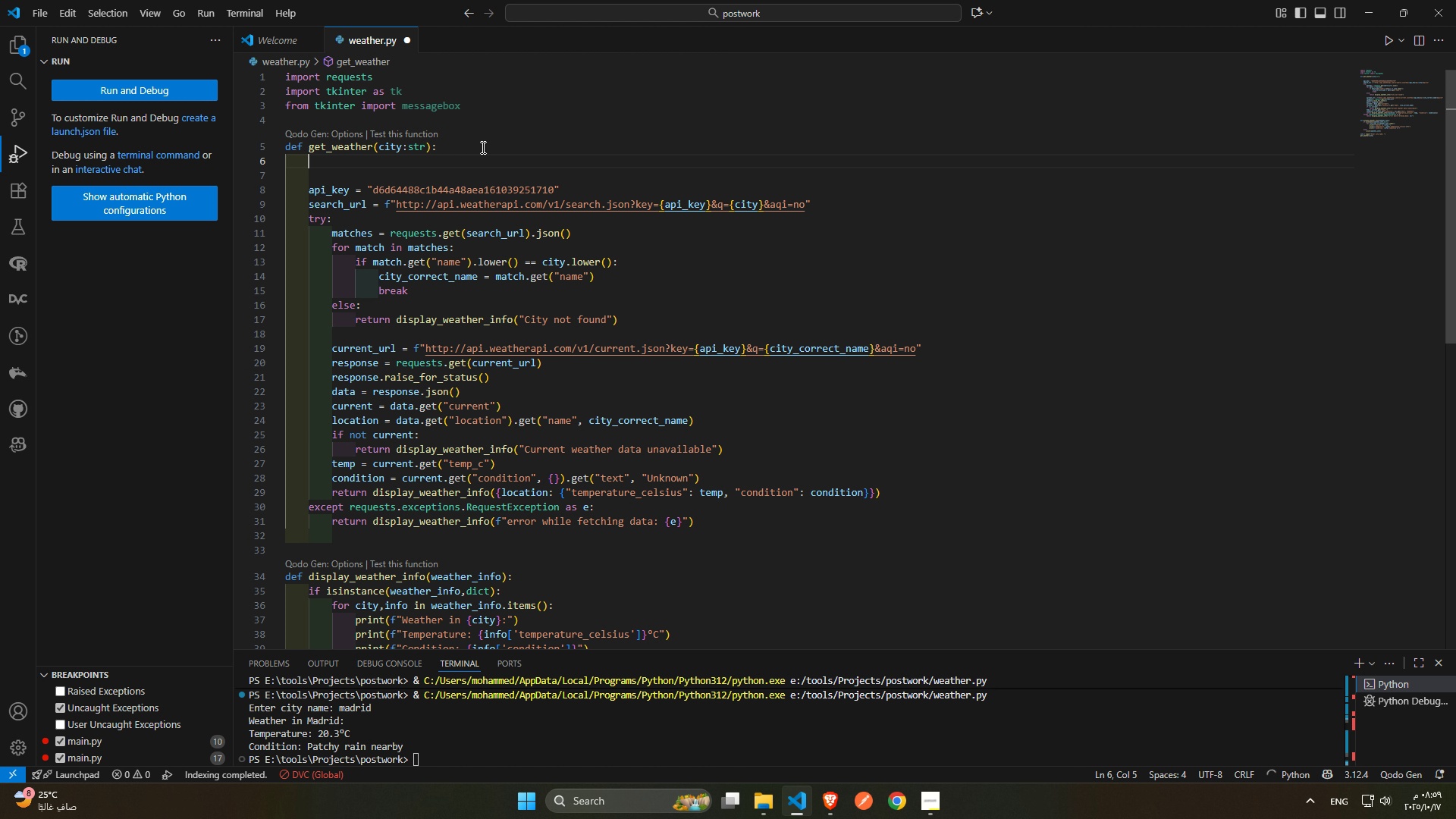 
type(if )
key(Tab)
 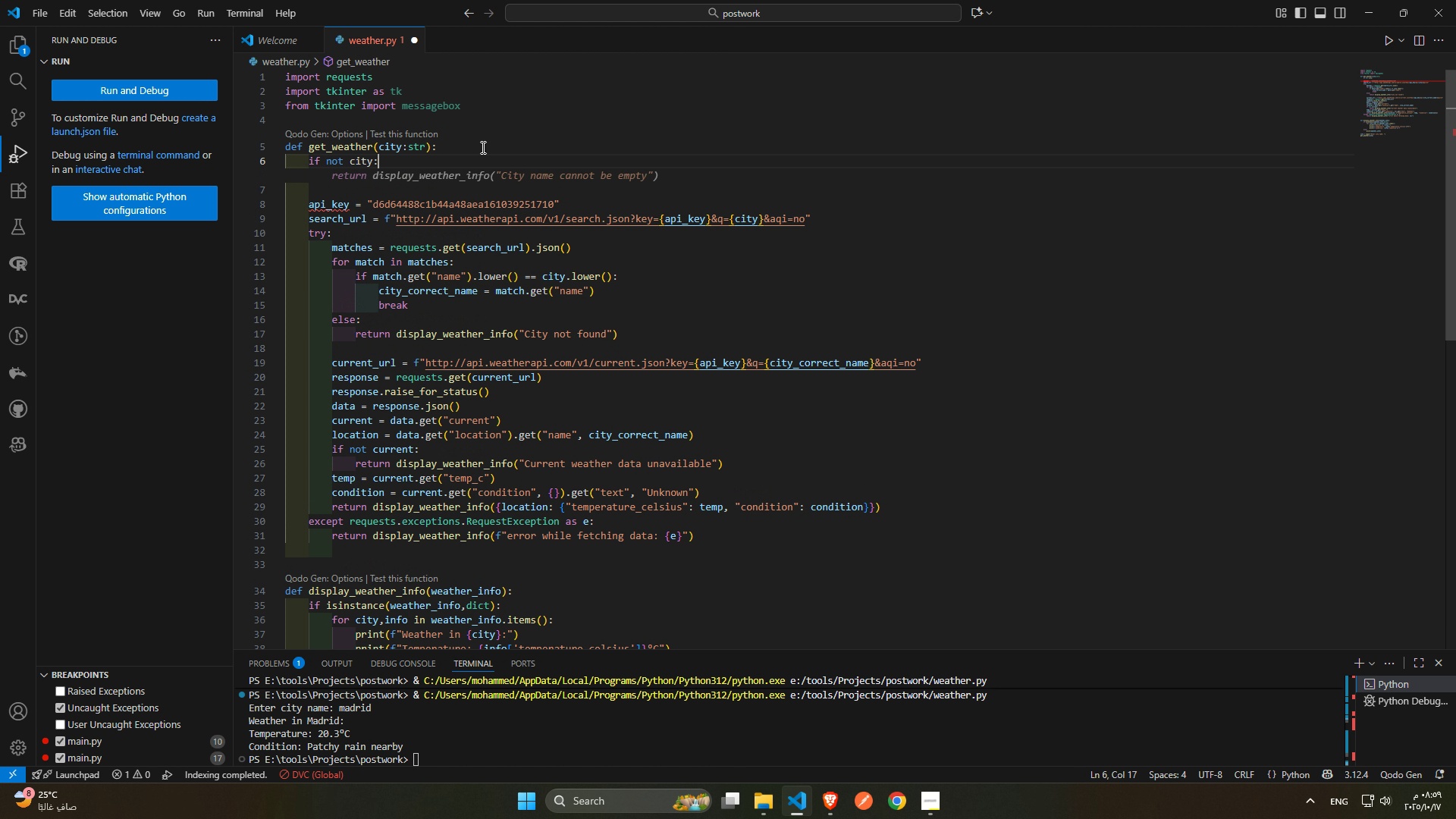 
key(Enter)
 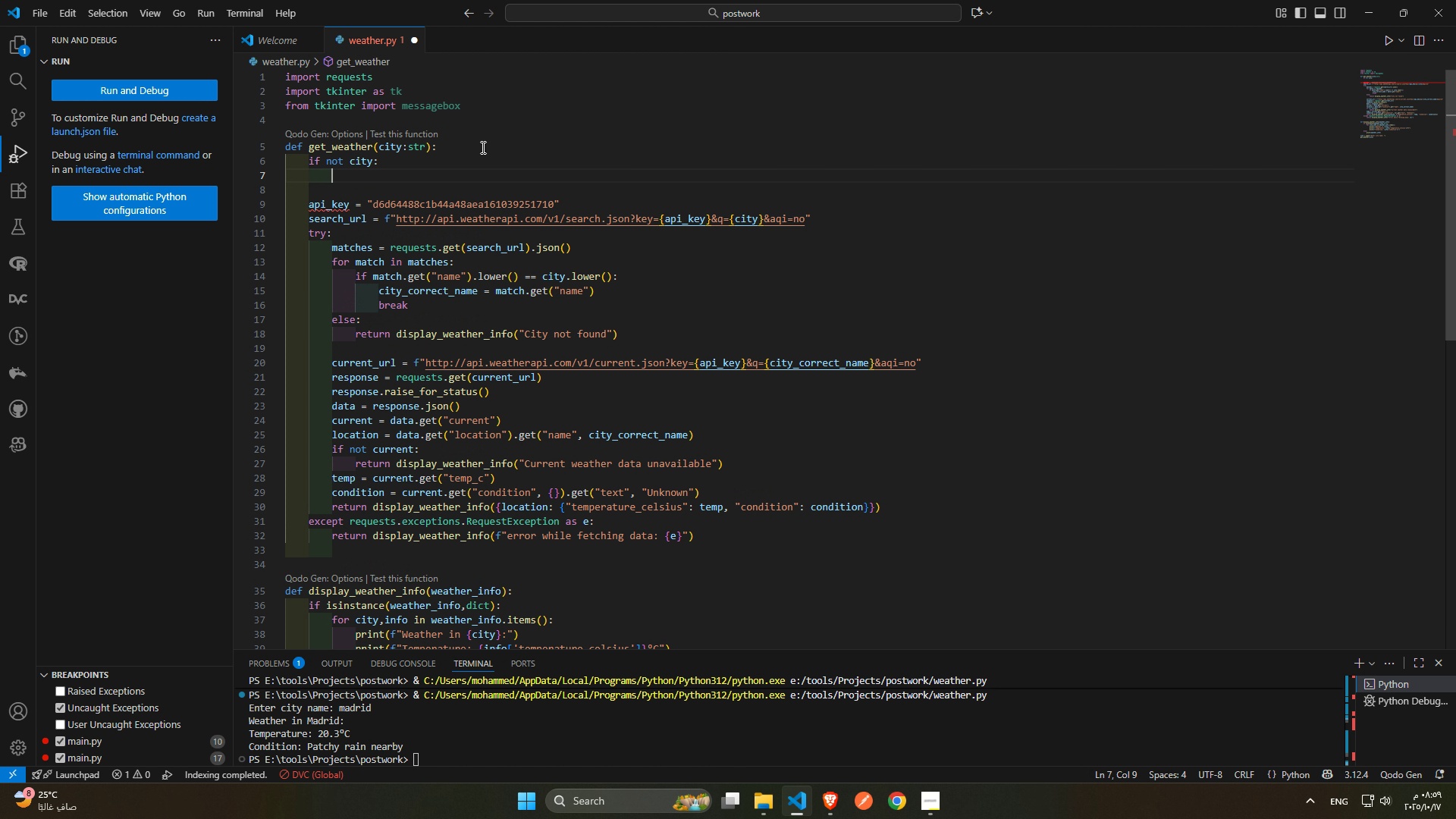 
type(mesa)
 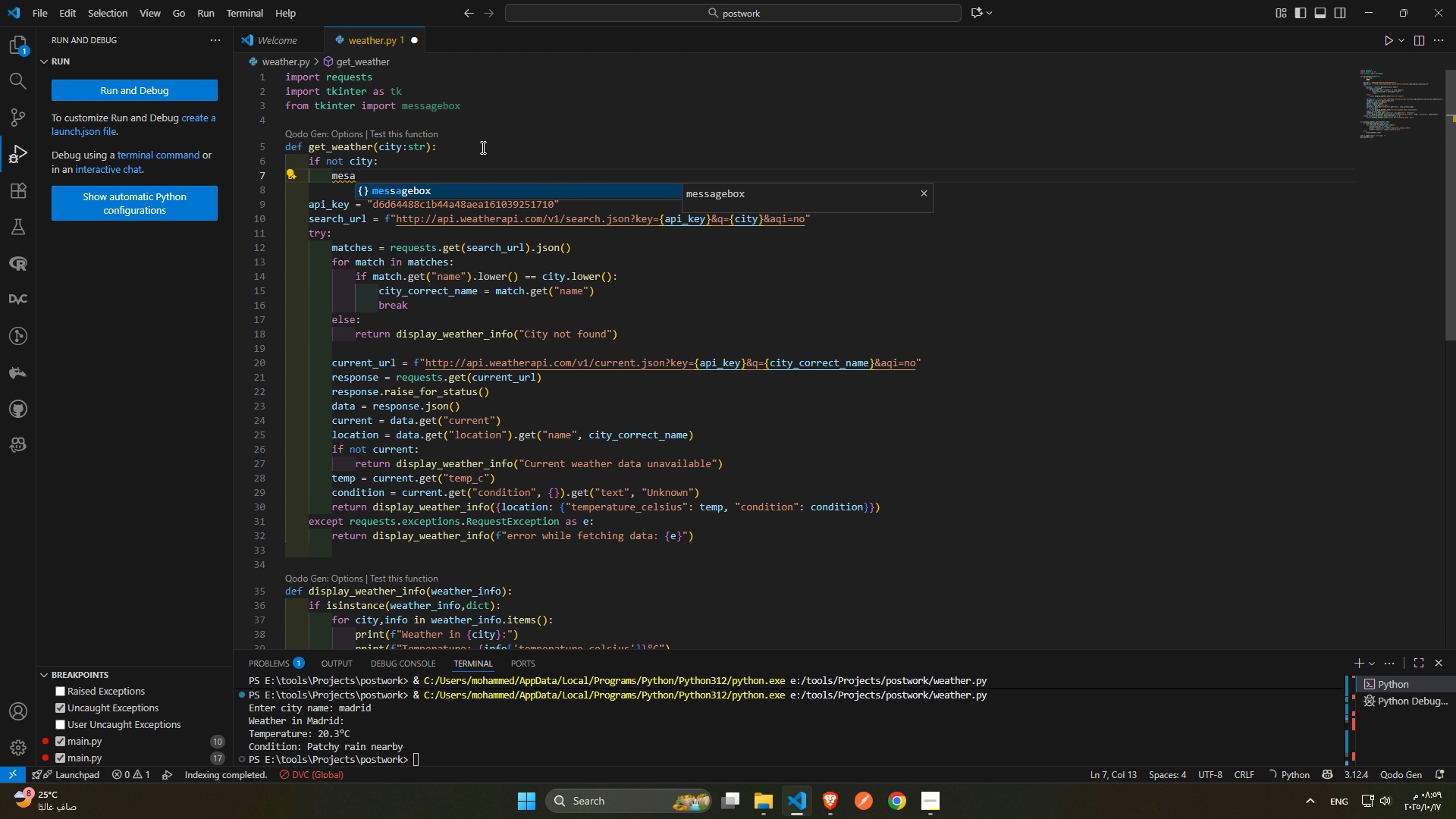 
key(Enter)
 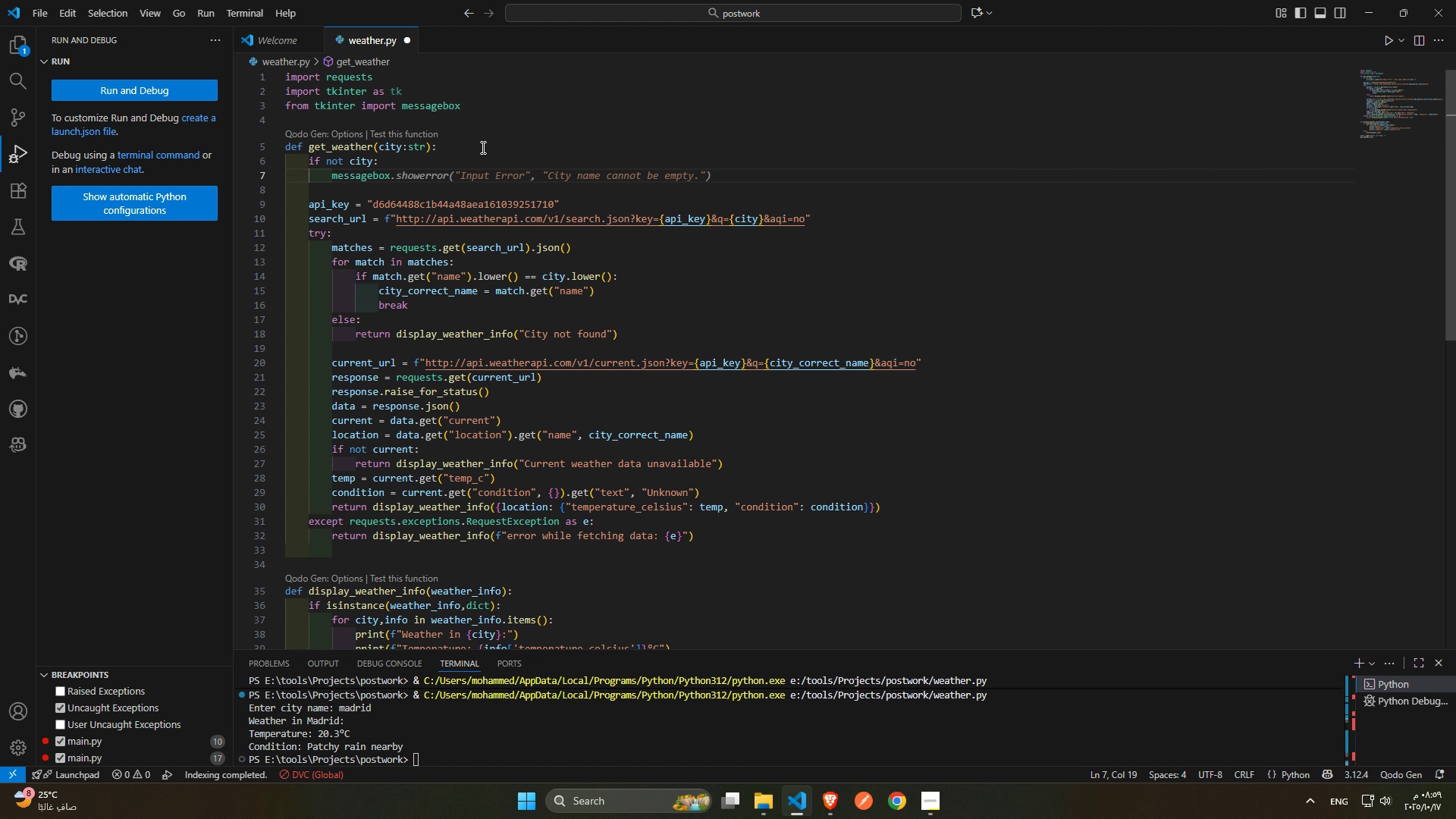 
key(Tab)
 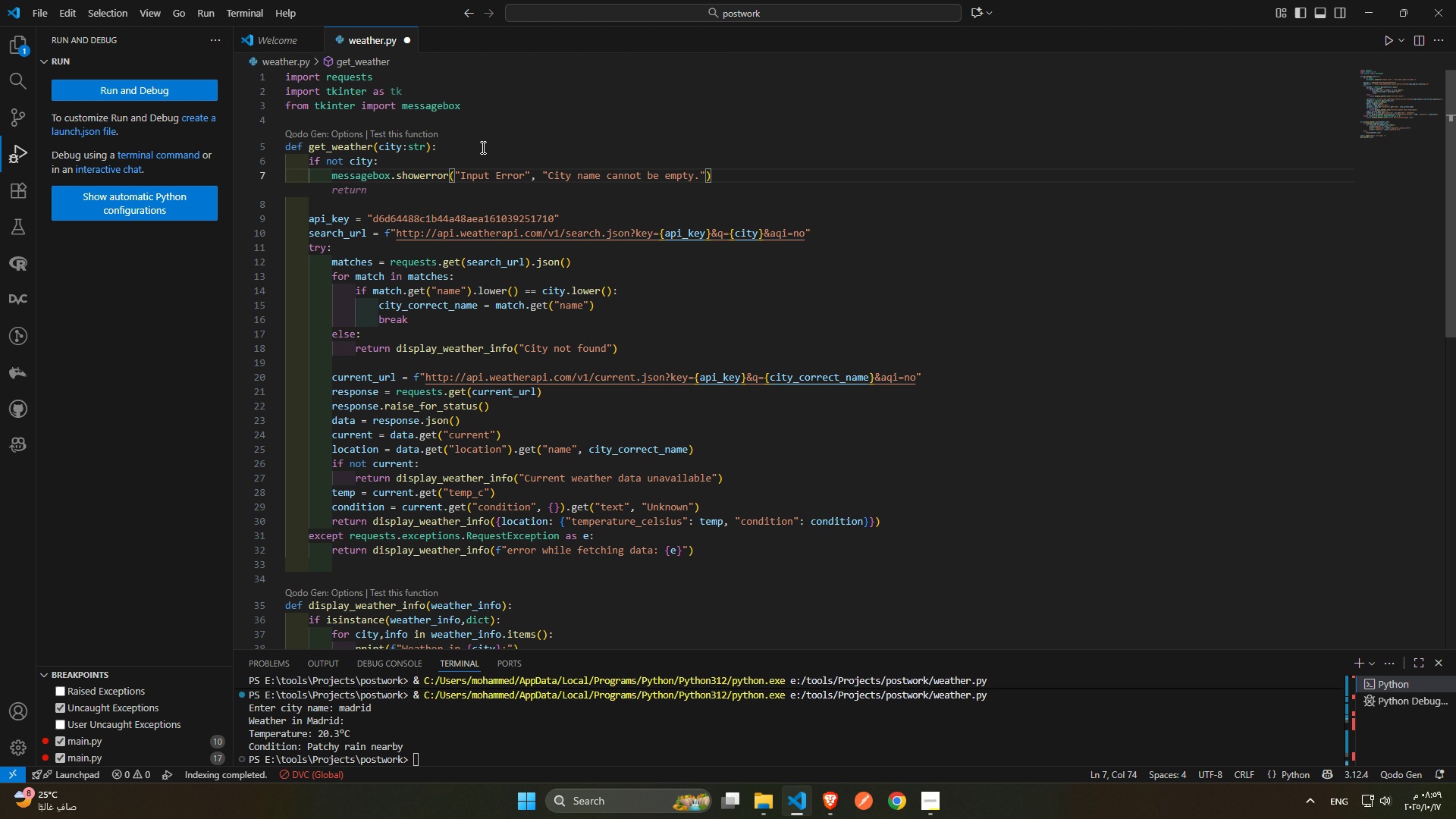 
key(Tab)
 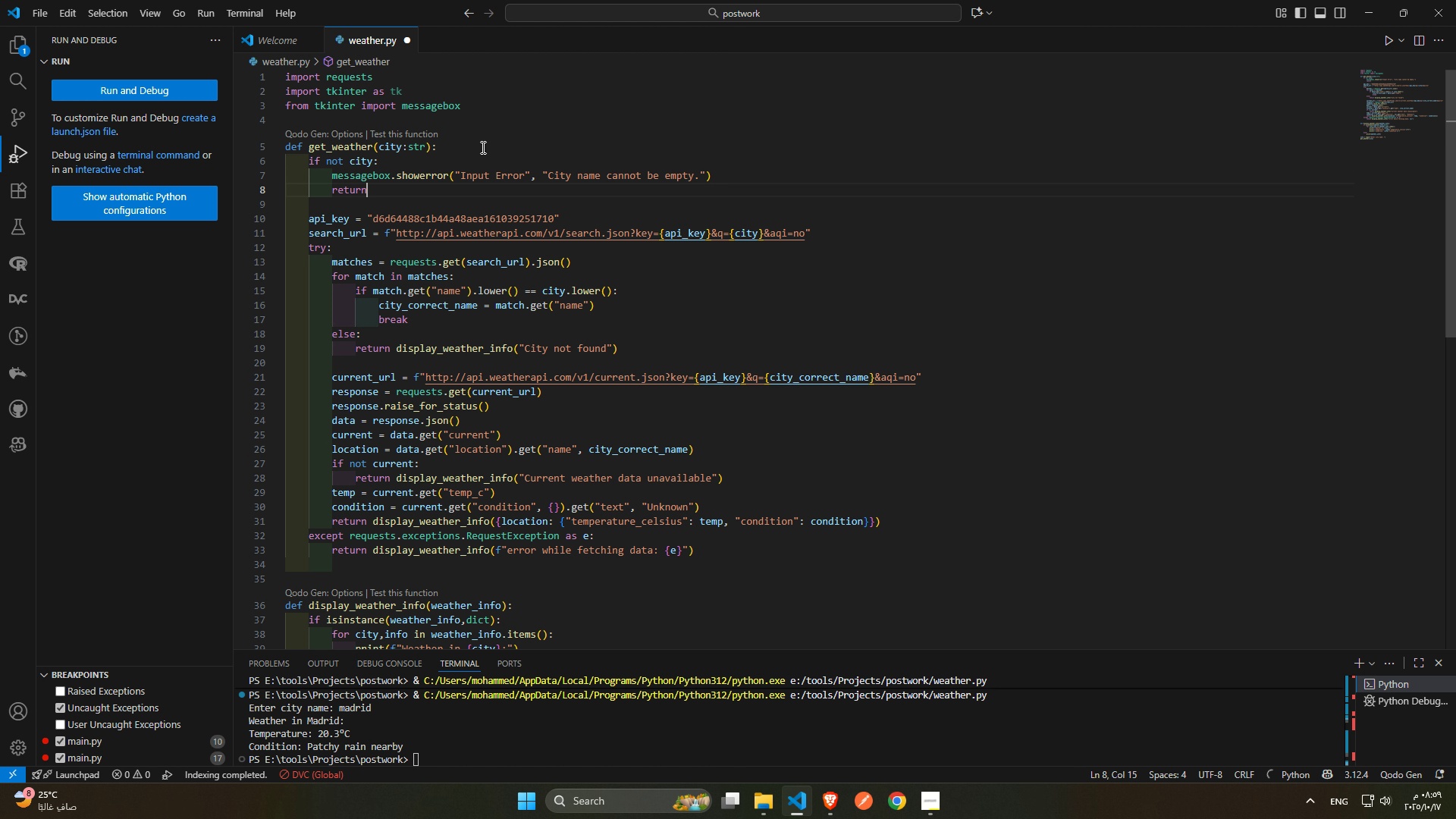 
key(Enter)
 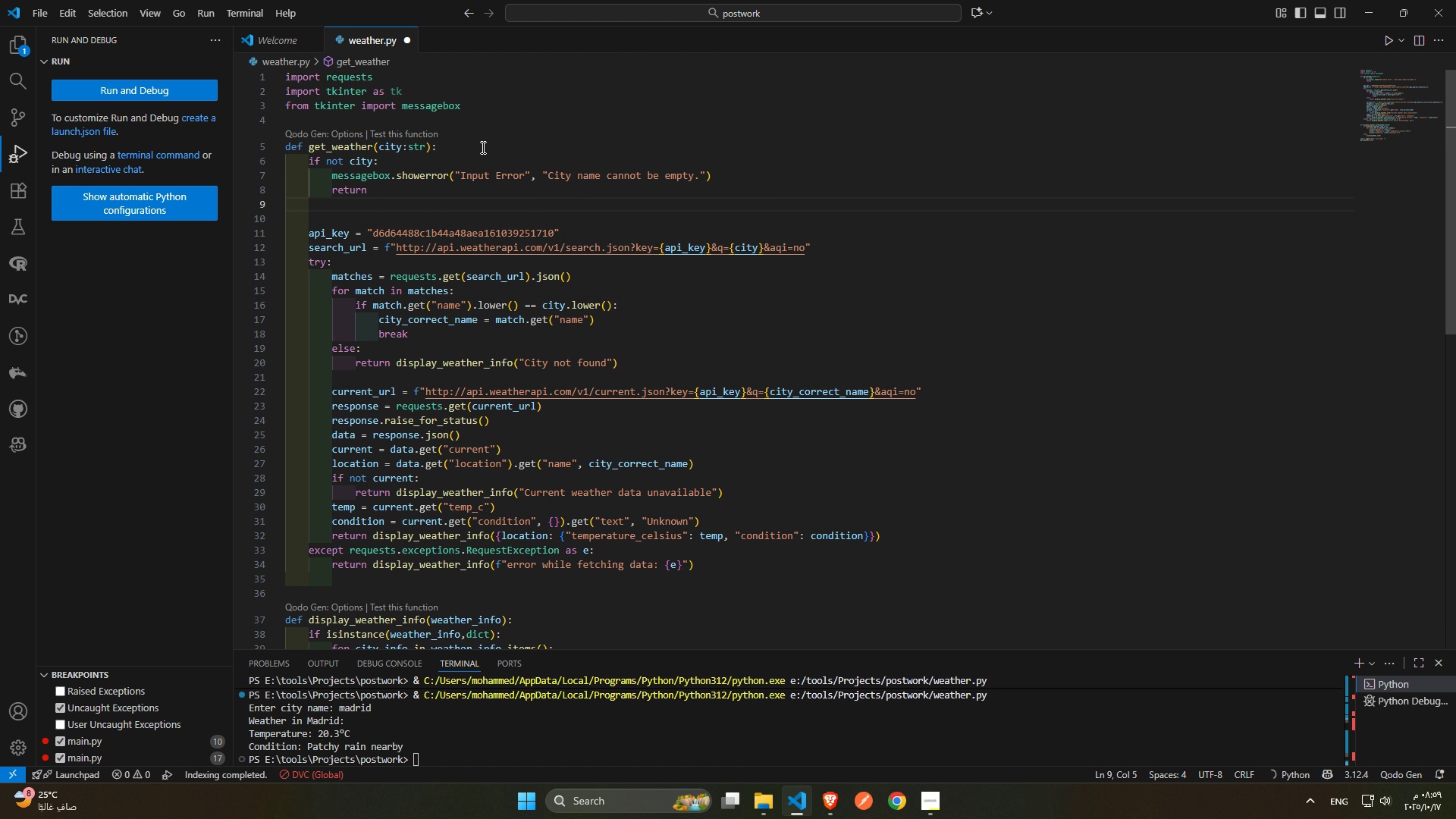 
type(resuklt )
key(Backspace)
key(Backspace)
key(Backspace)
 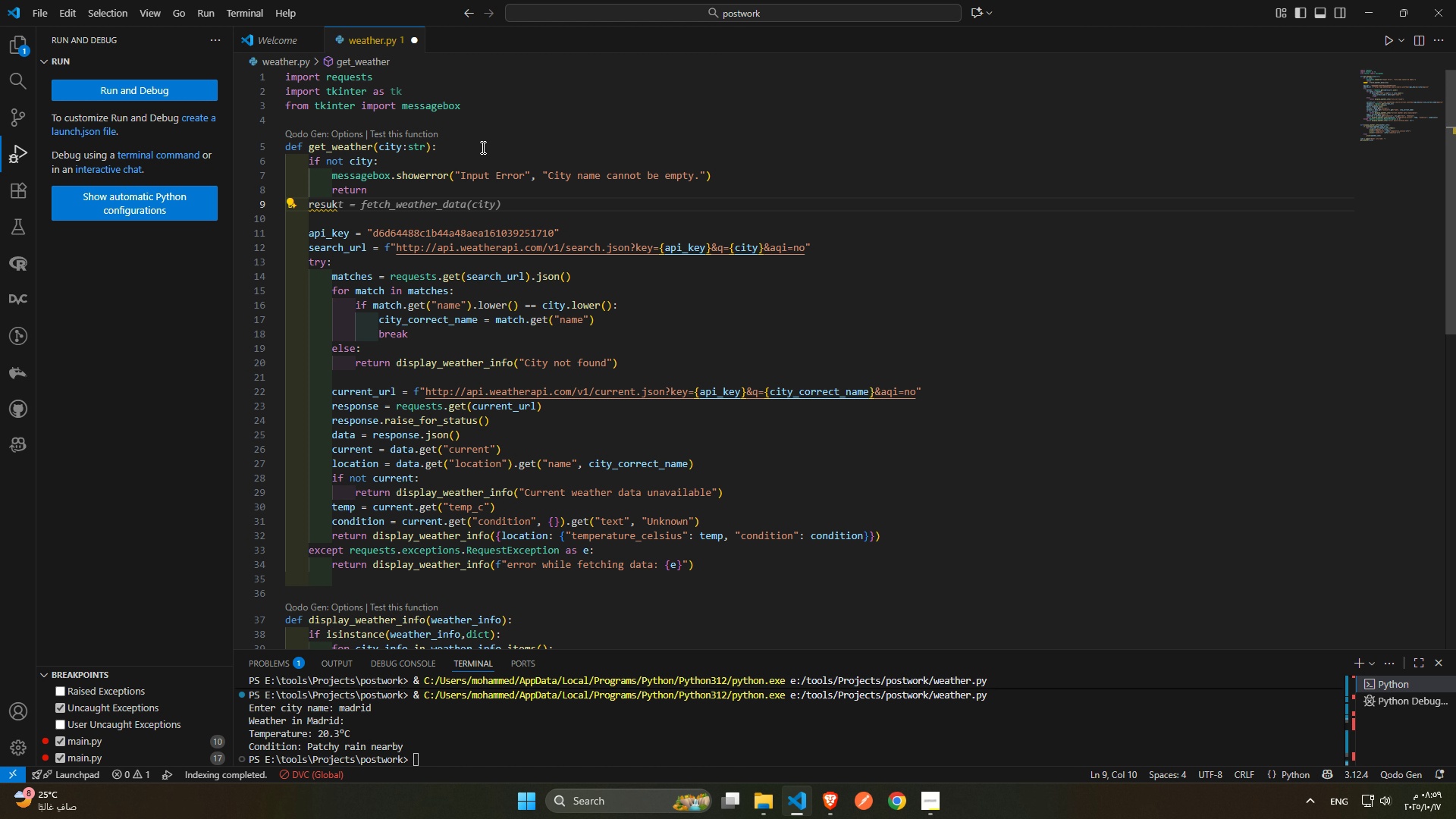 
wait(6.46)
 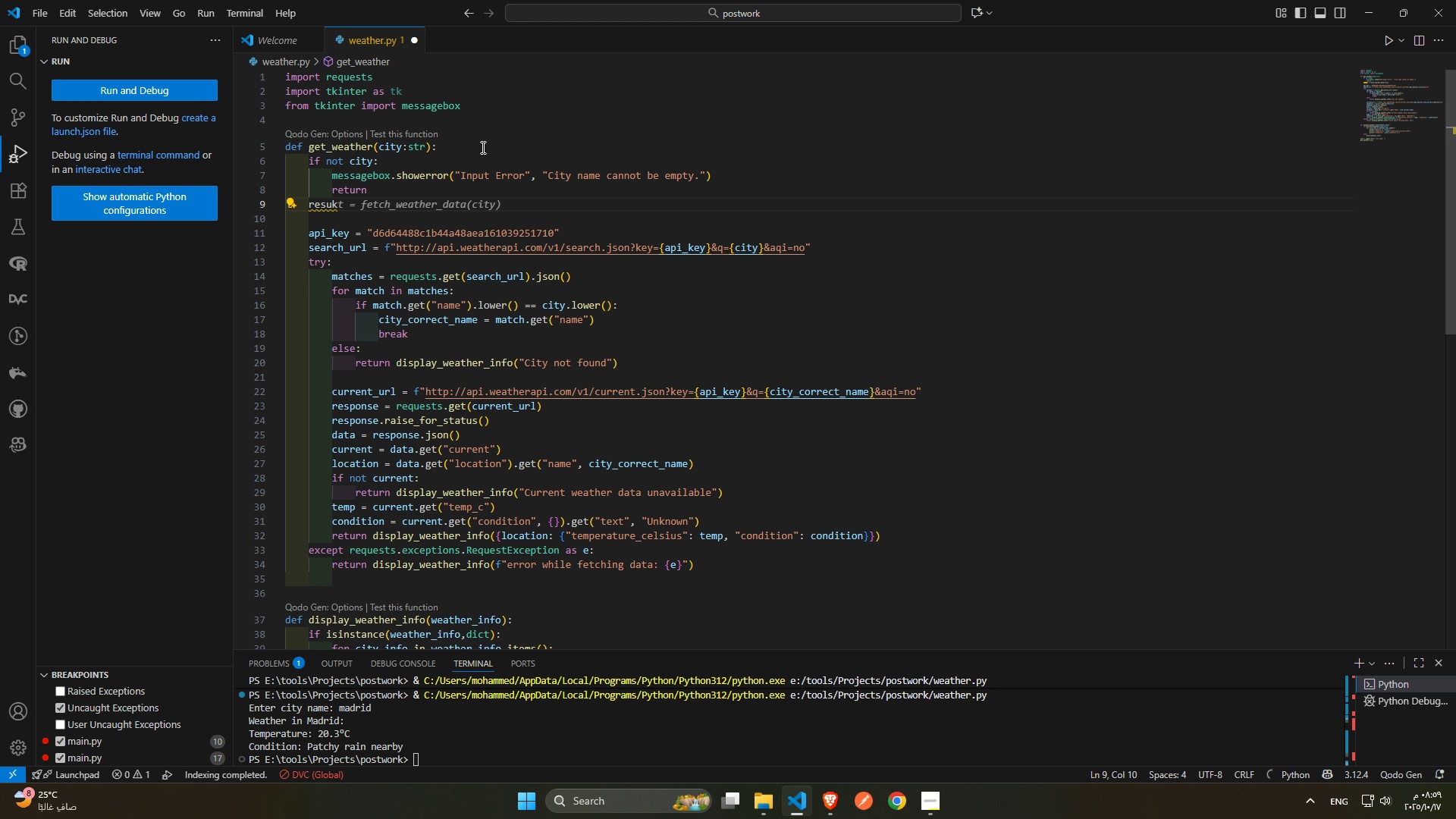 
key(Backspace)
type(lt )
key(Backspace)
type(_lable)
key(Backspace)
key(Backspace)
type(el.)
key(Tab)
 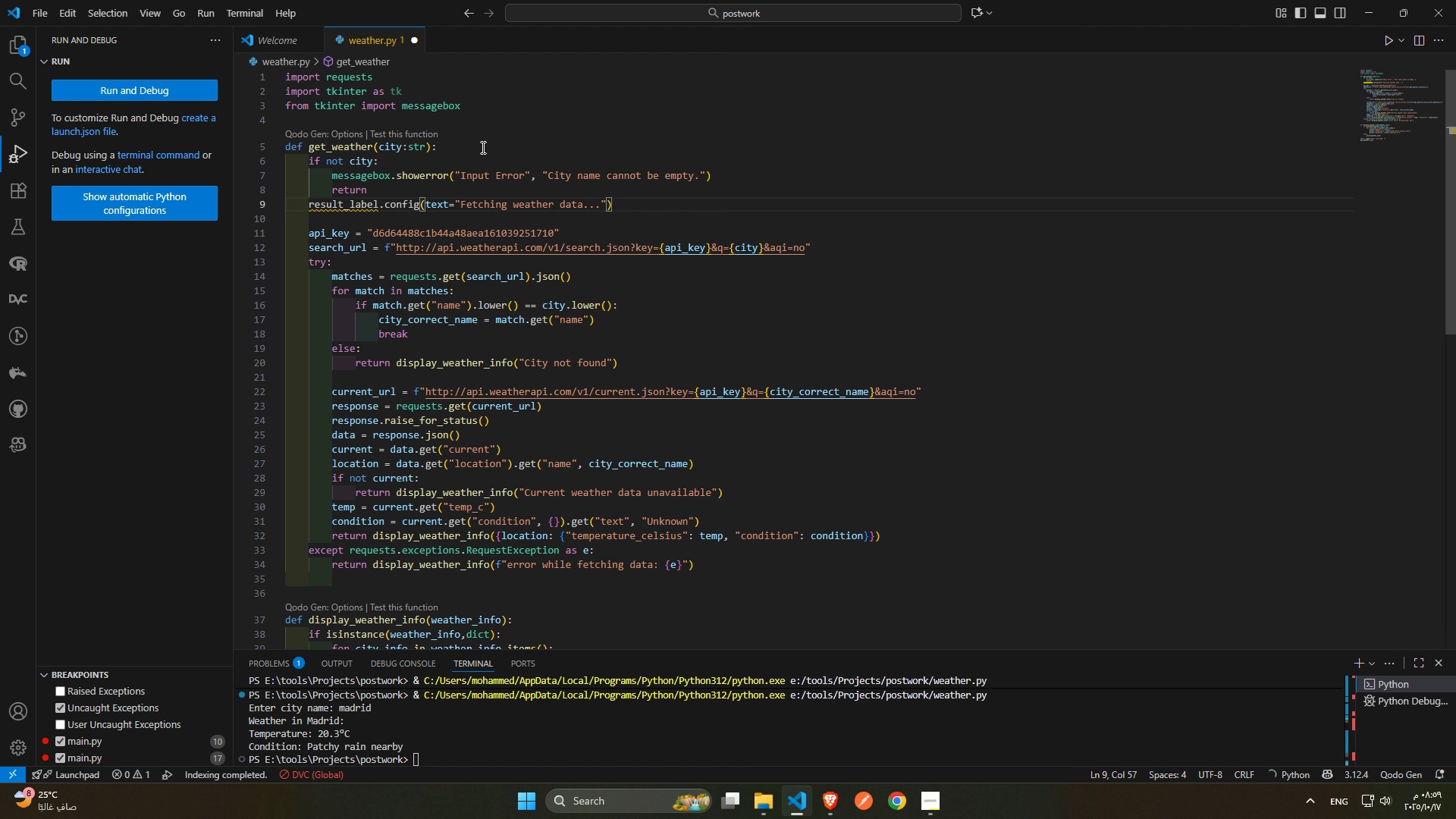 
wait(13.23)
 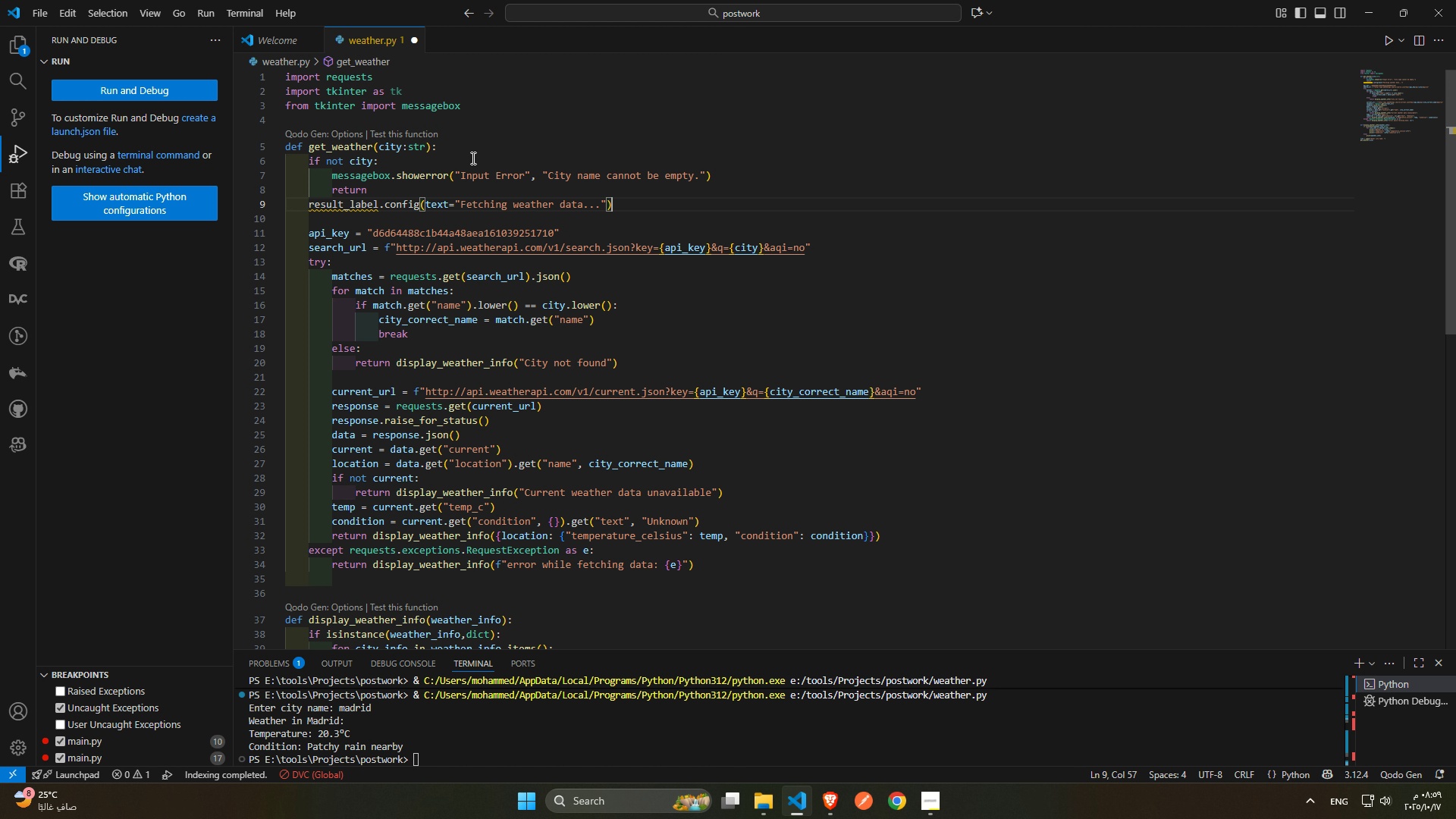 
left_click([632, 210])
 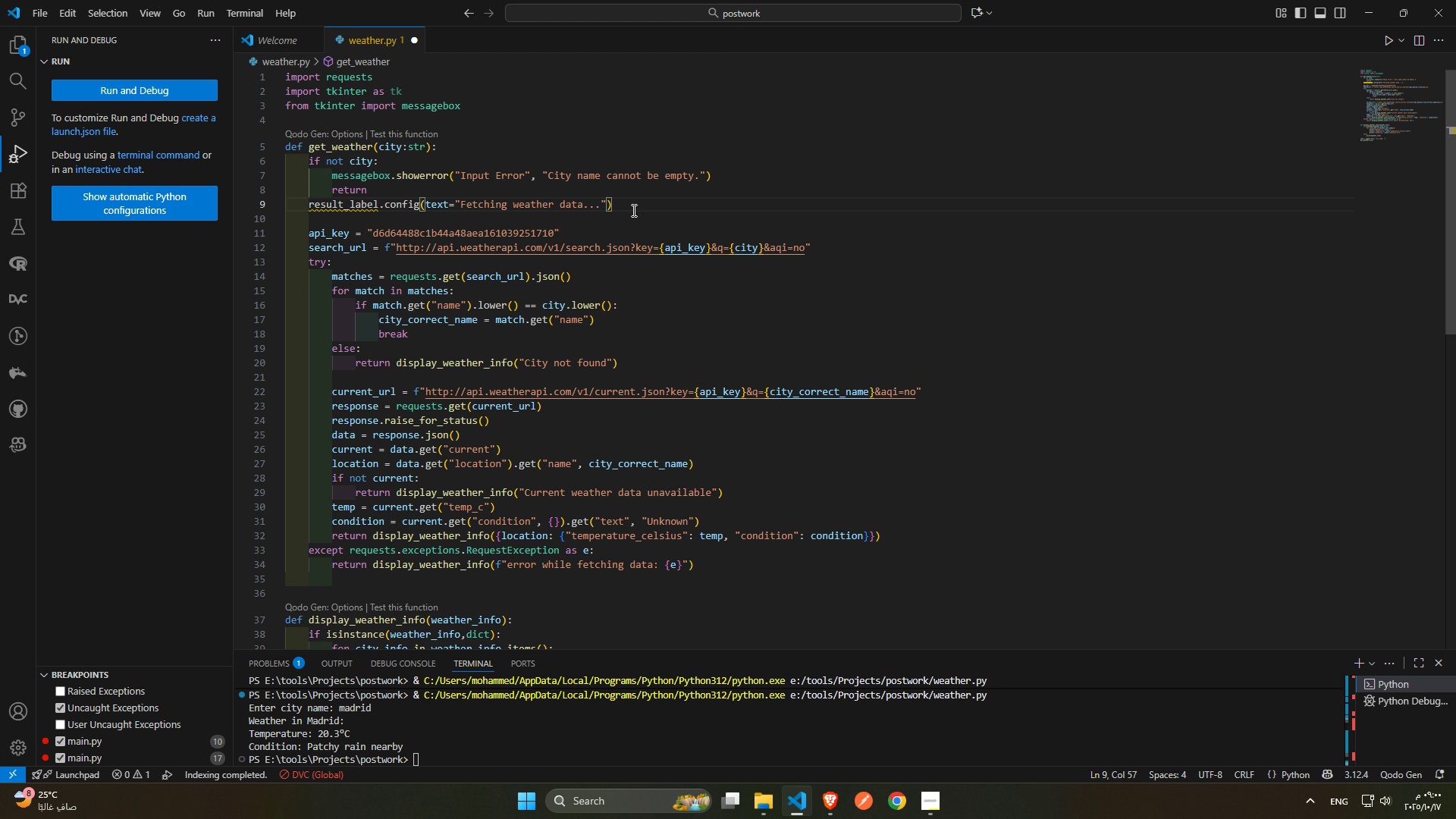 
key(Enter)
 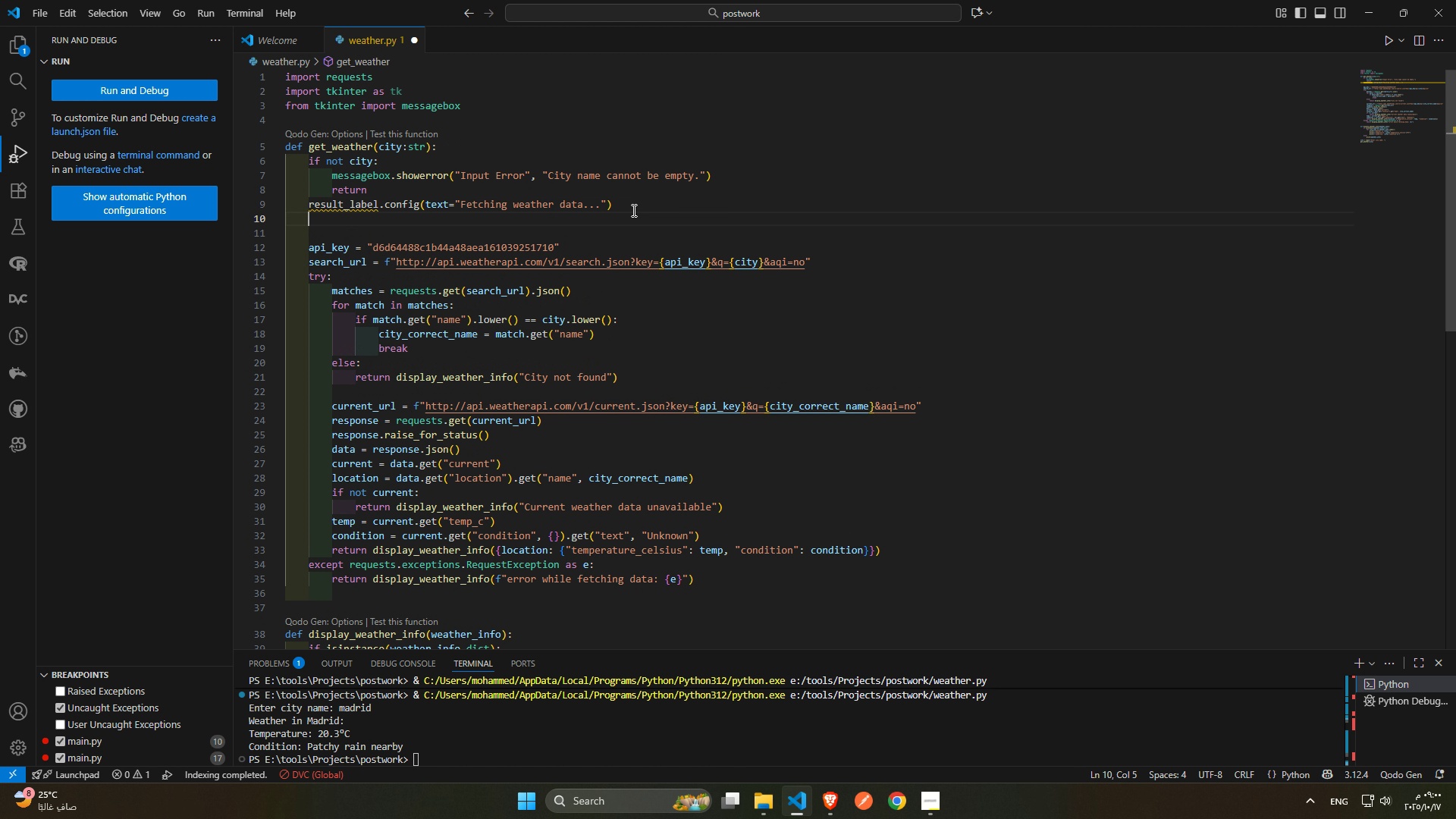 
type(window.)
 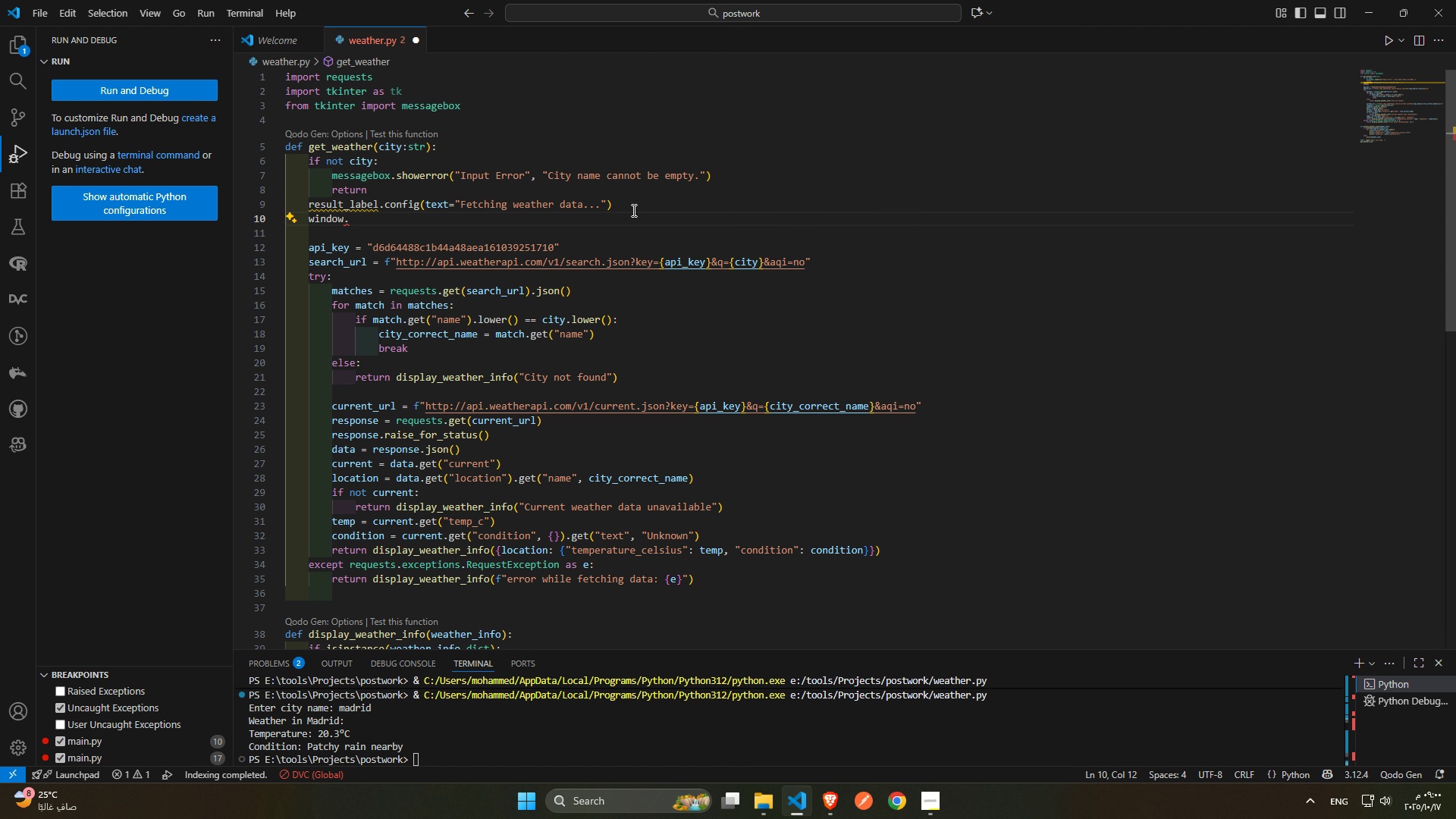 
type(update()
 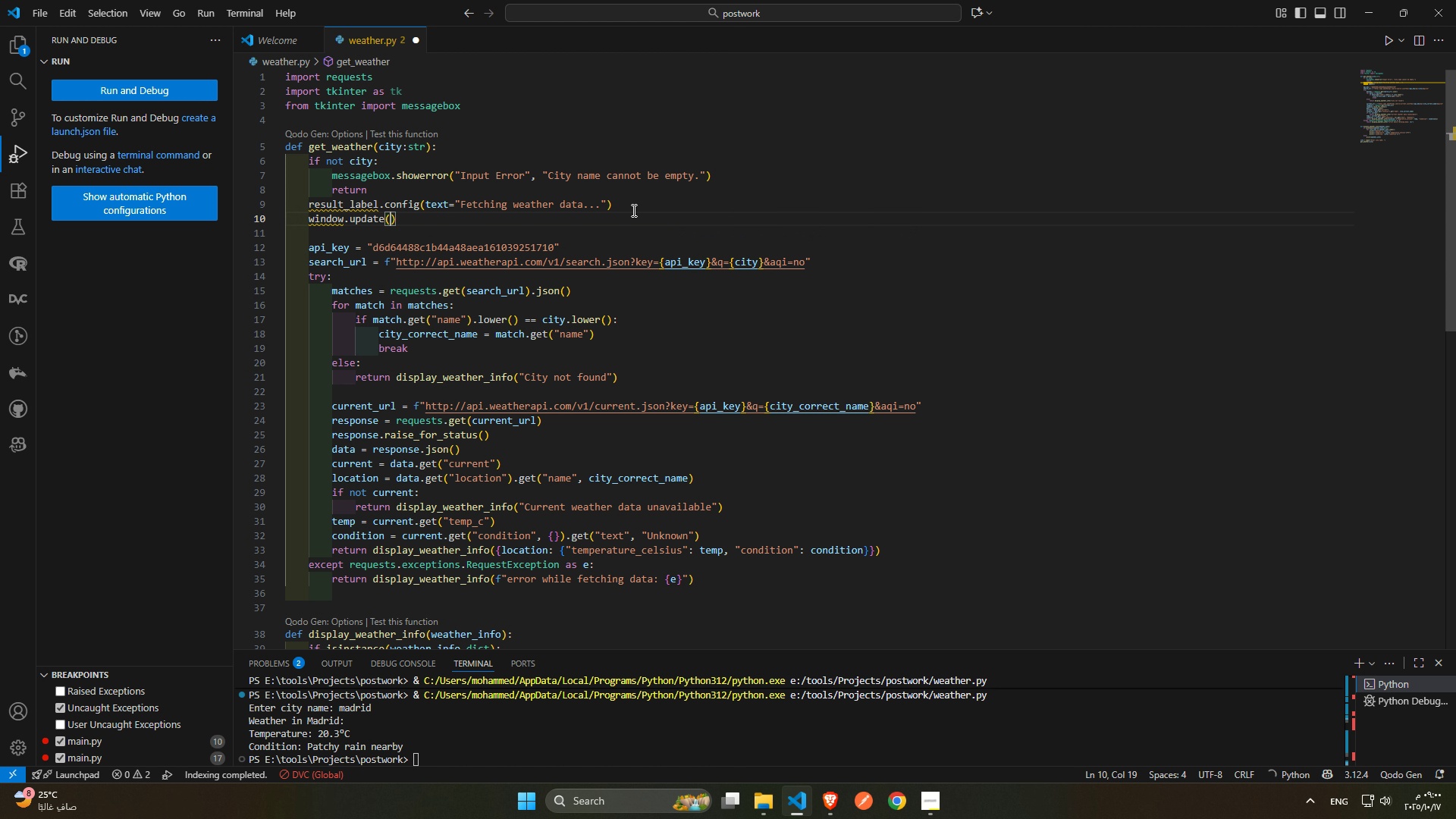 
scroll: coordinate [463, 388], scroll_direction: down, amount: 8.0
 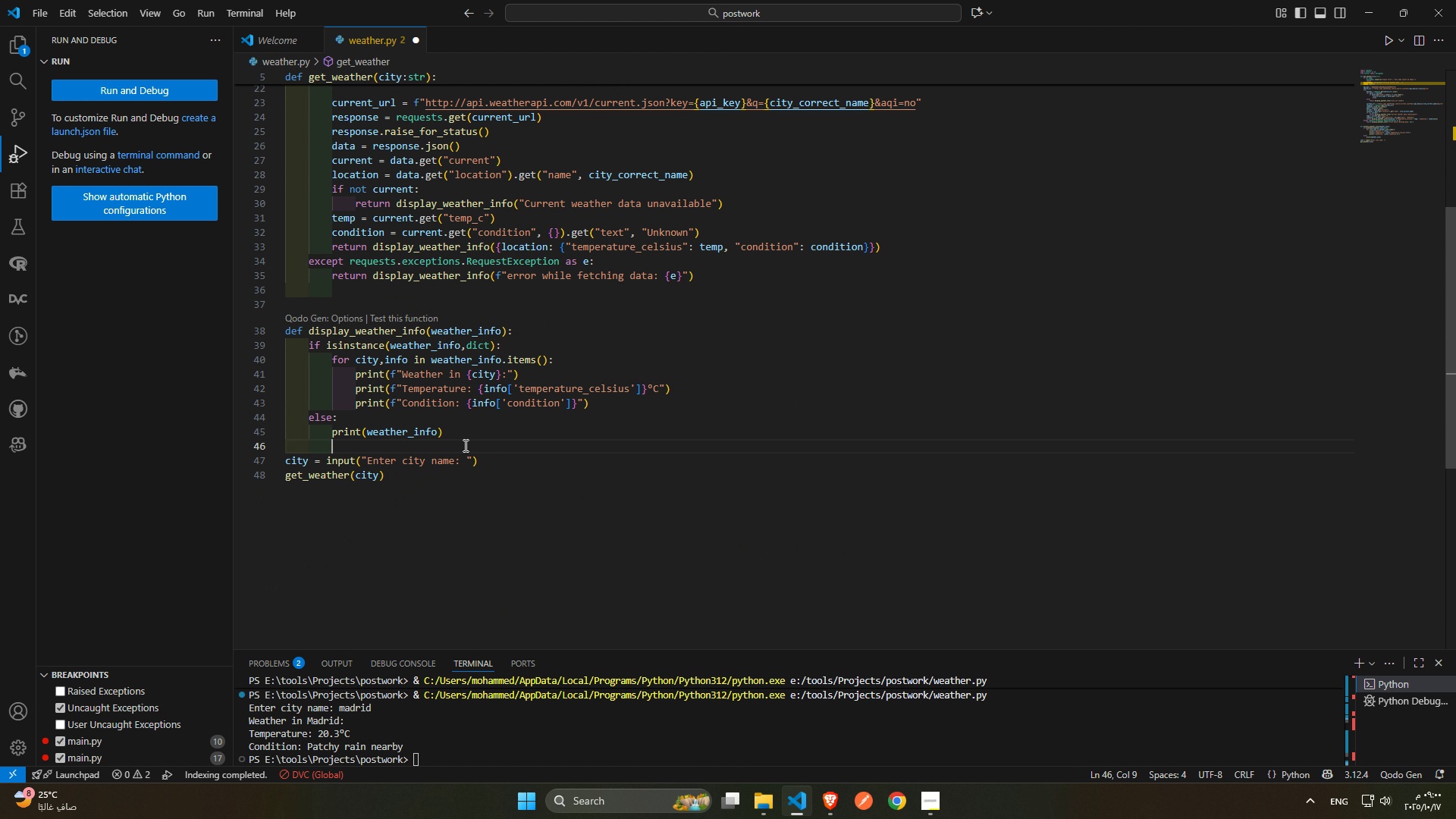 
double_click([504, 450])
 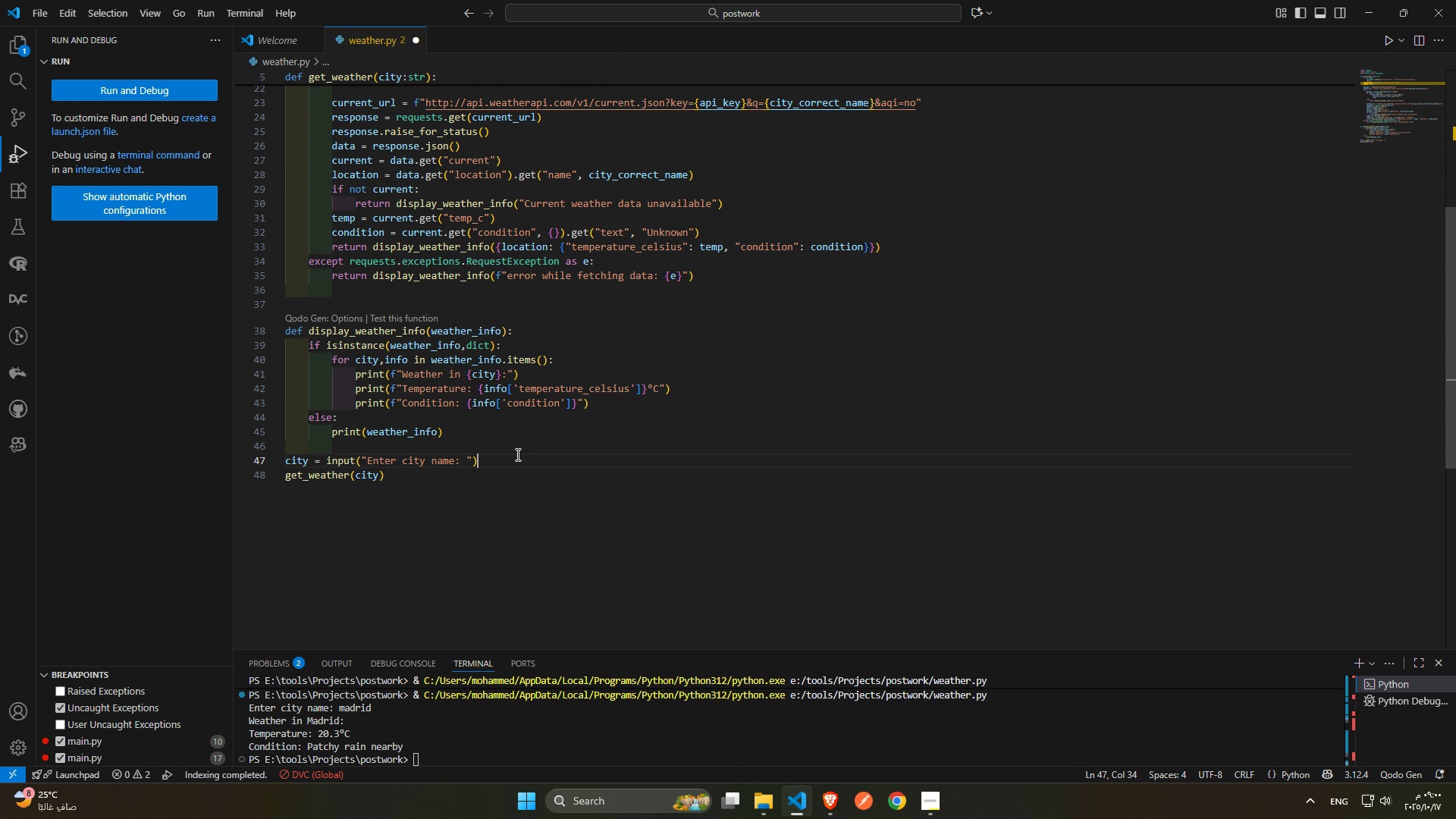 
triple_click([516, 454])
 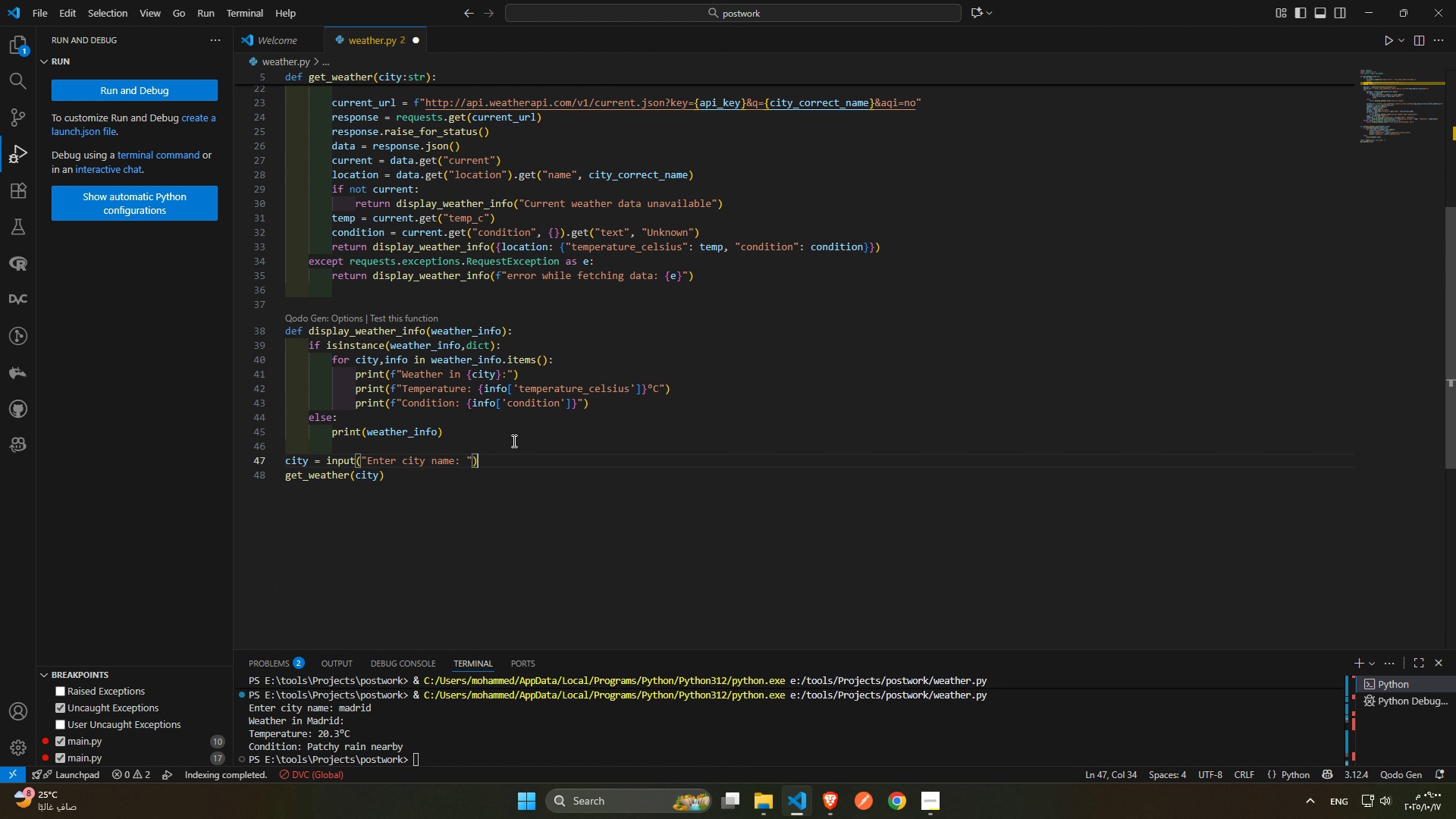 
triple_click([513, 441])
 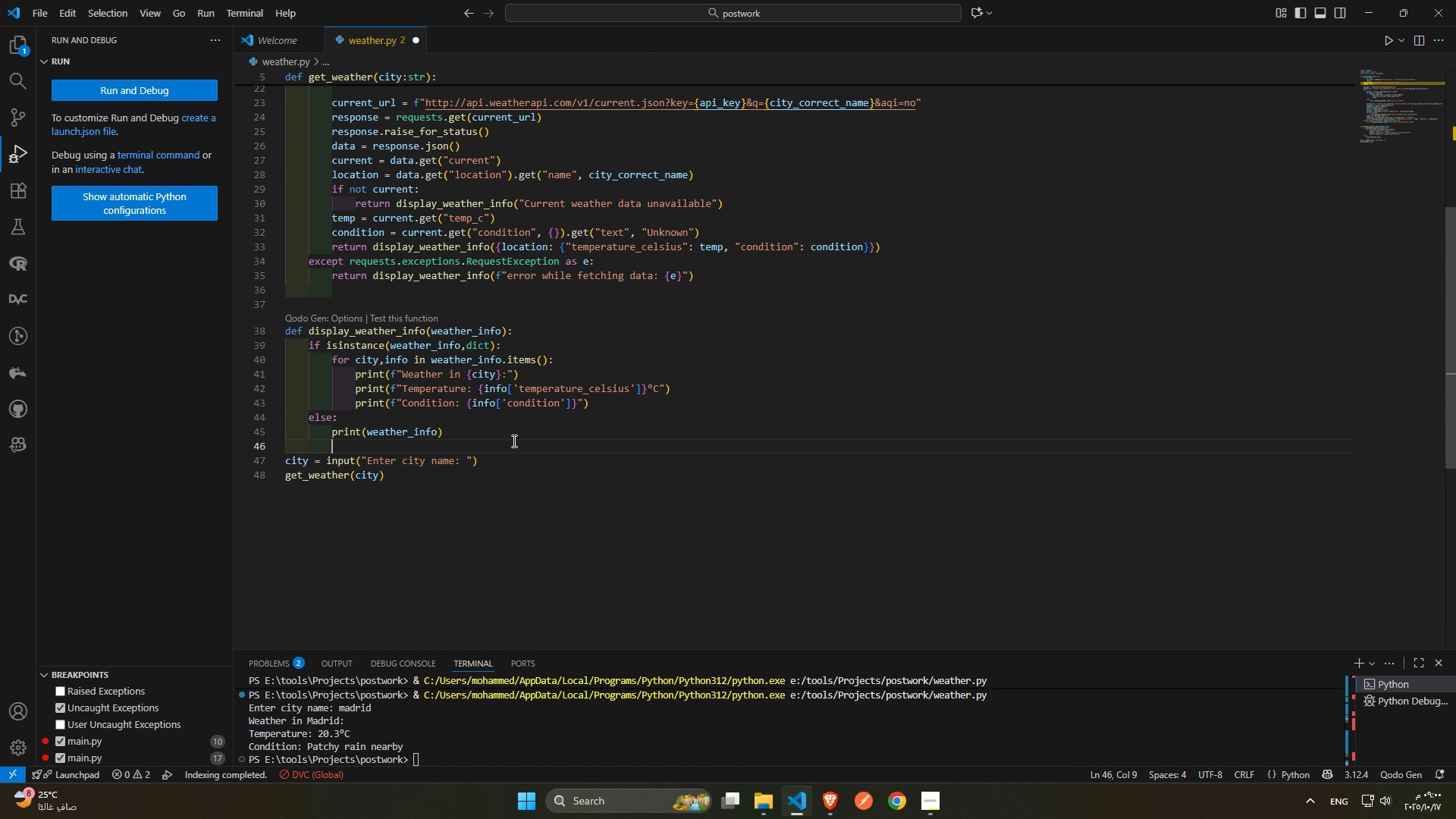 
scroll: coordinate [482, 376], scroll_direction: down, amount: 1.0
 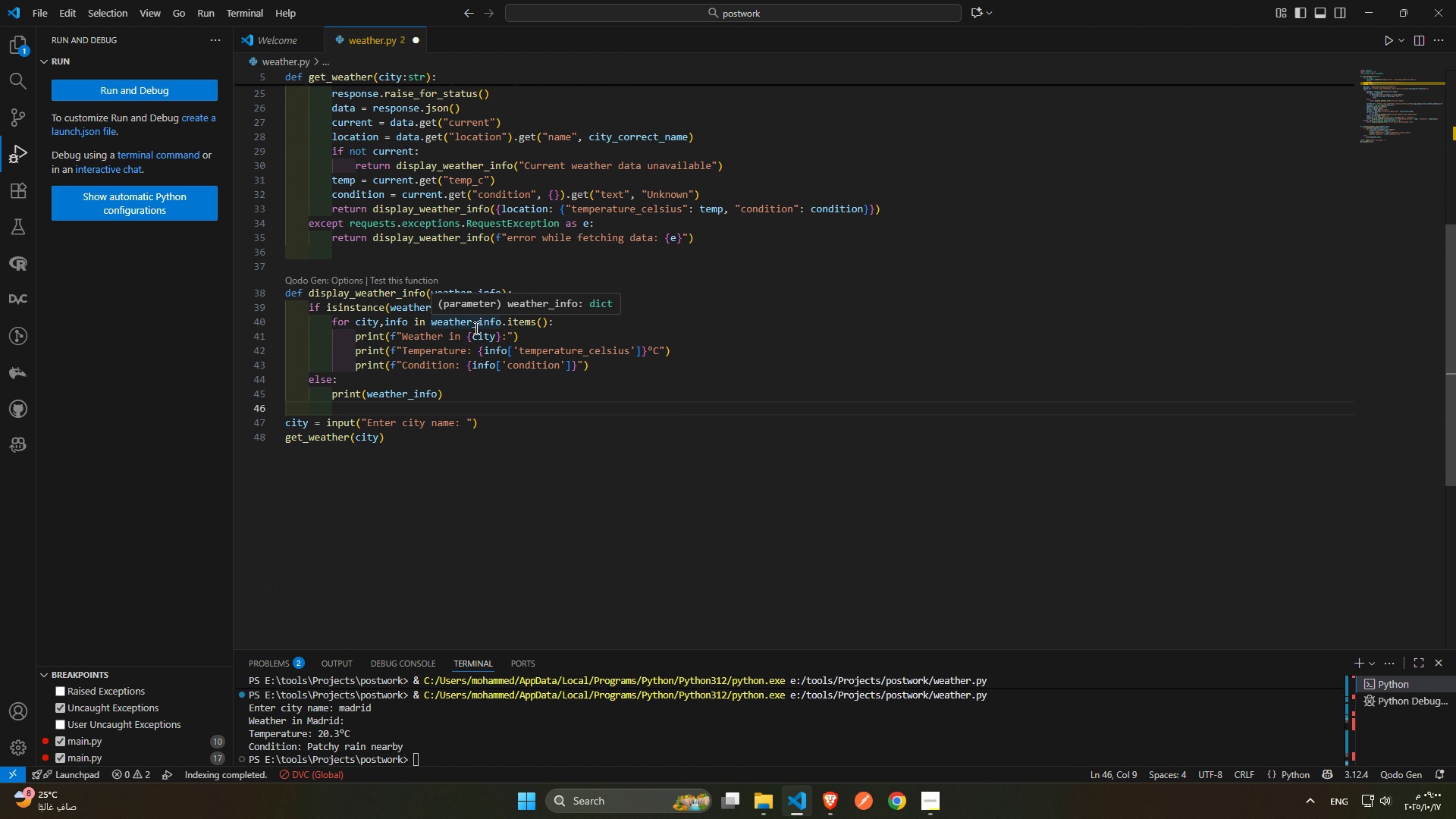 
key(Enter)
 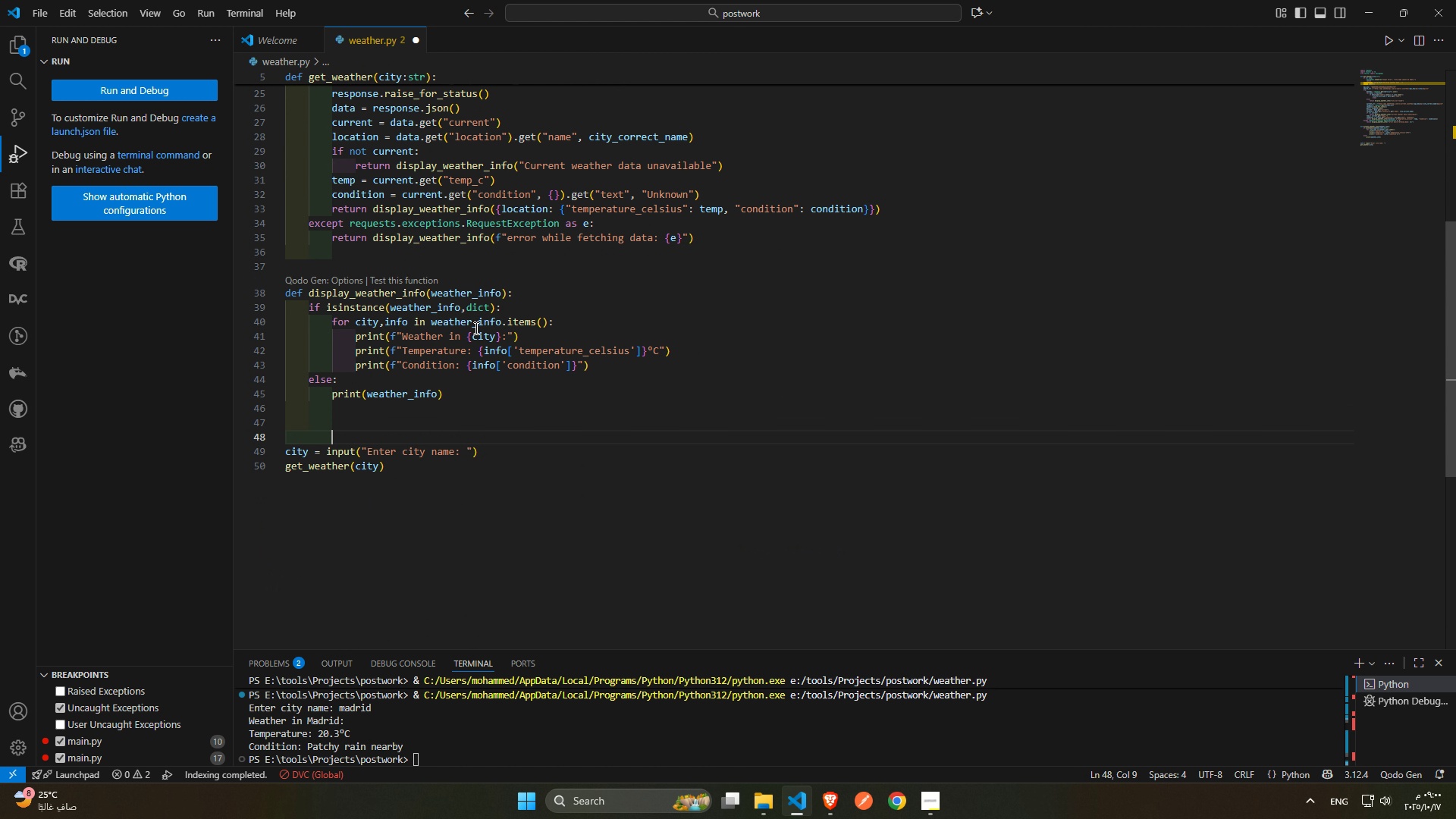 
key(Enter)
 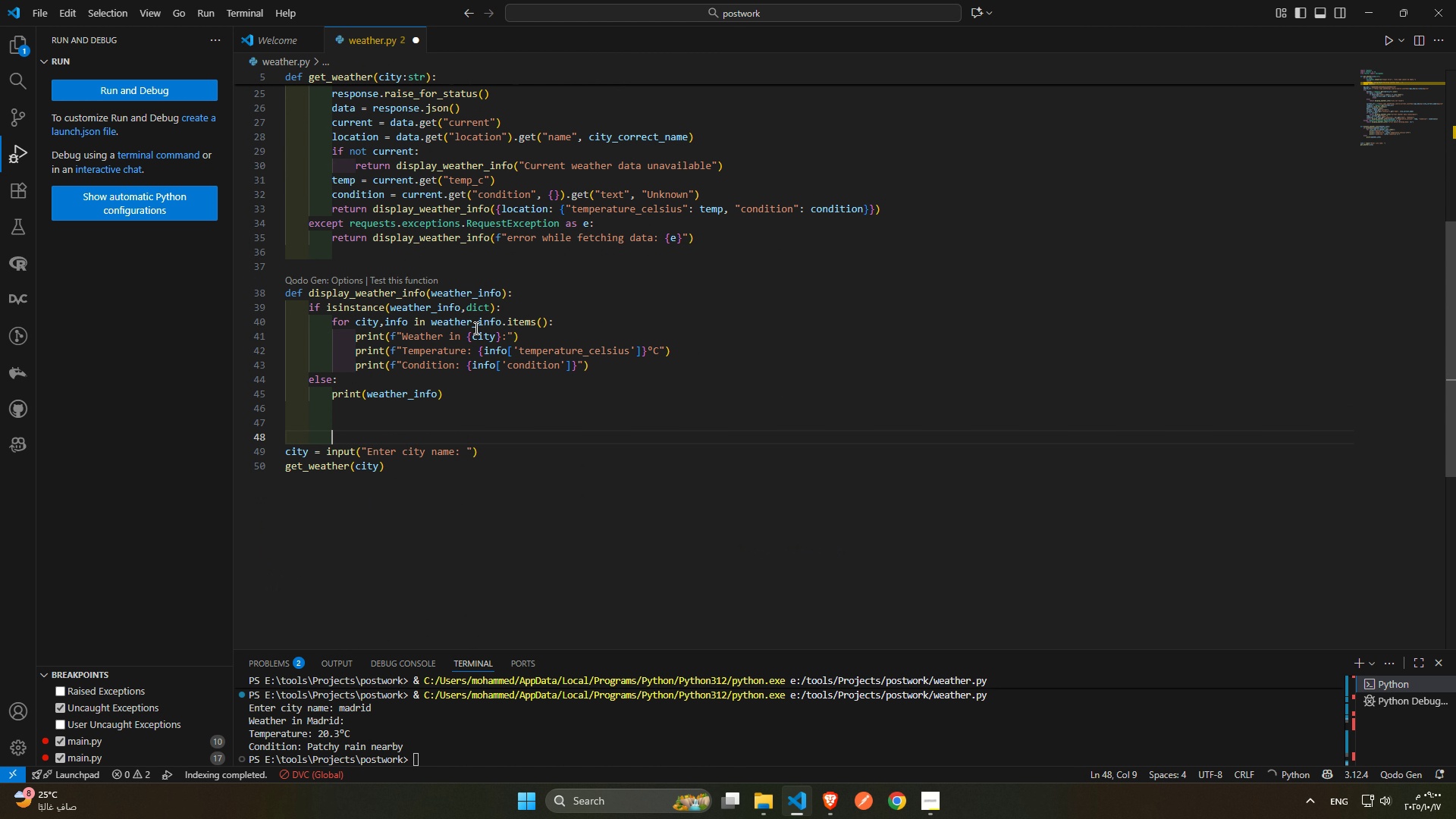 
key(Backspace)
 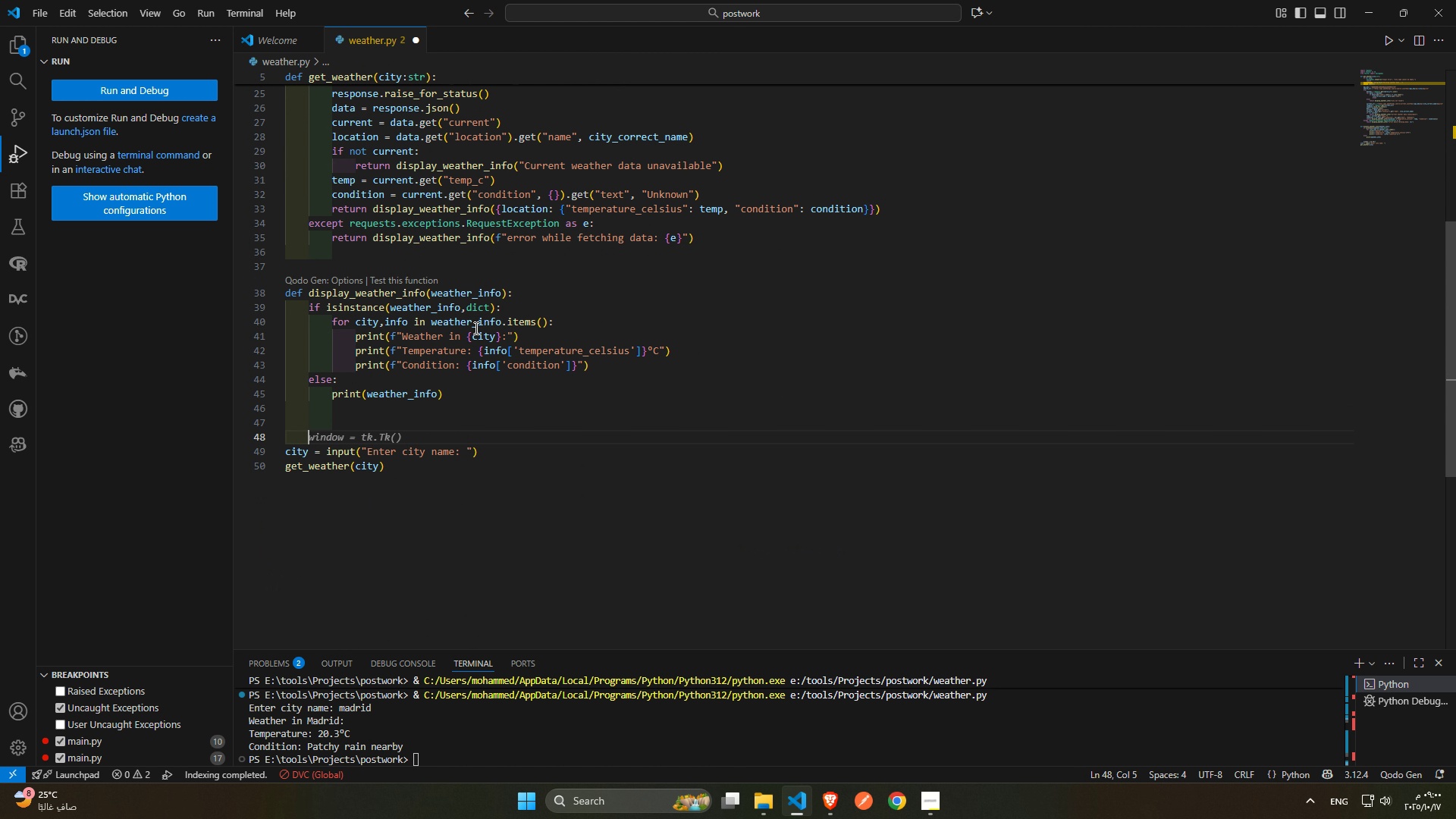 
key(Backspace)
 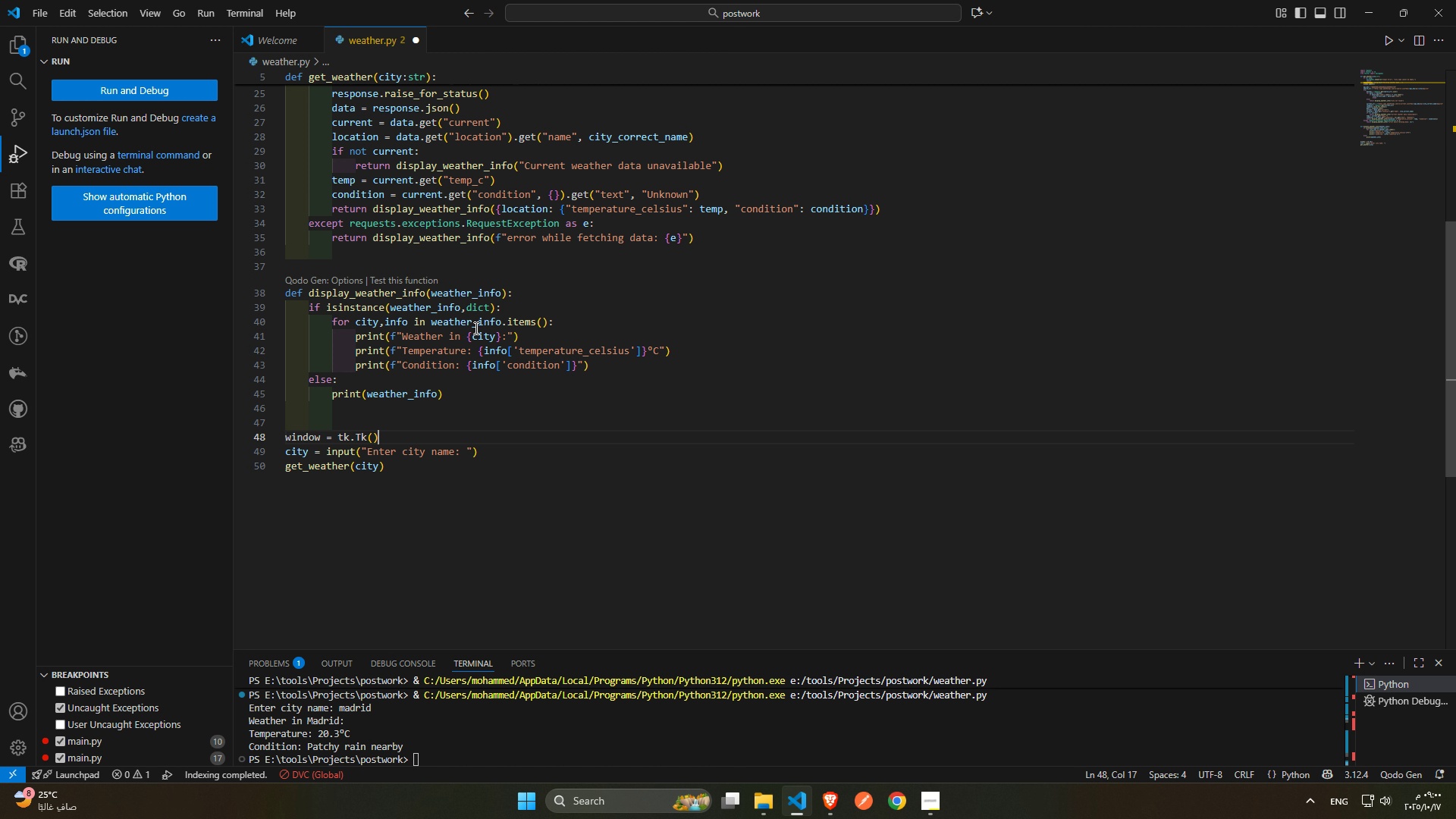 
key(Tab)
 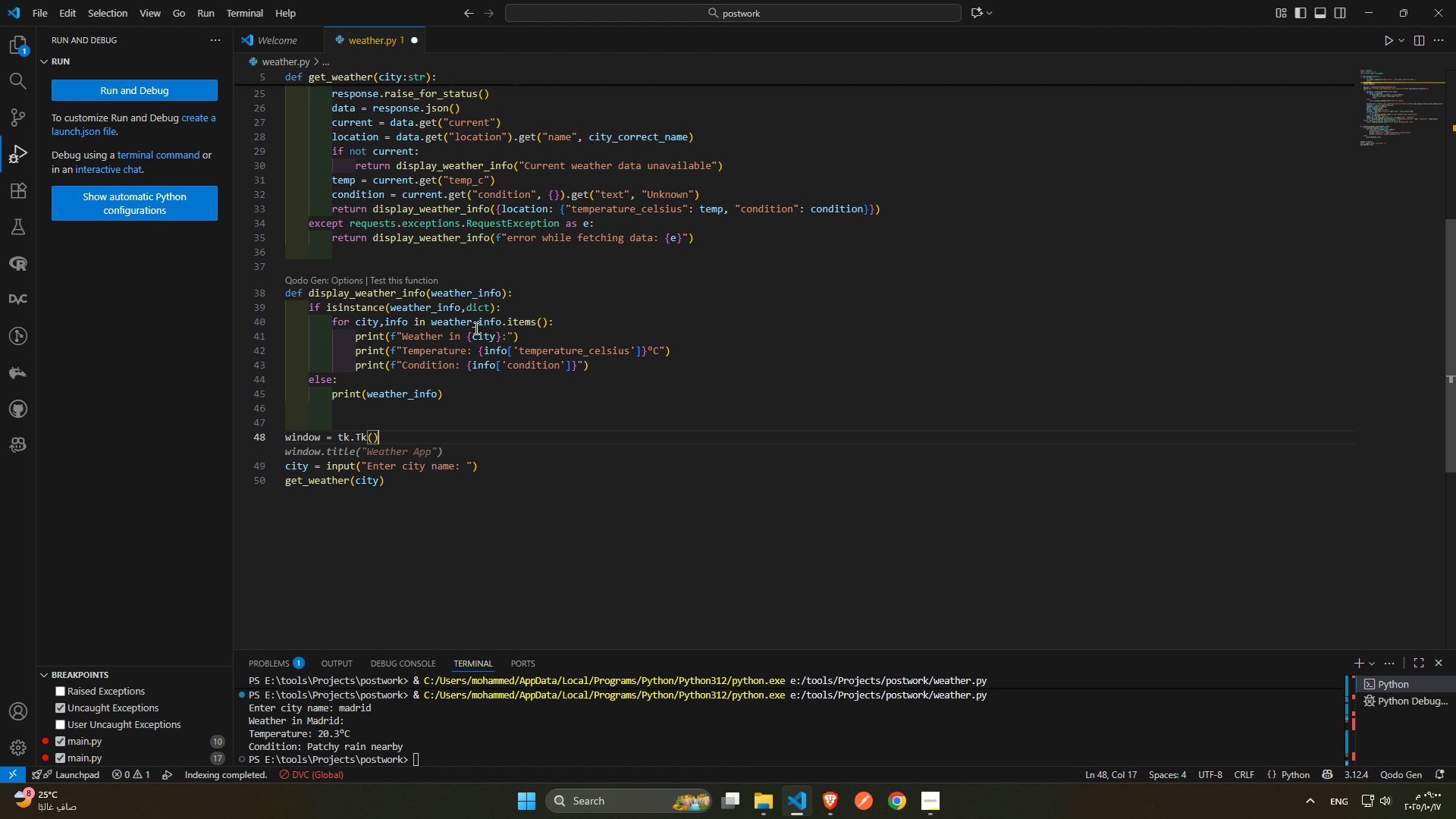 
key(Enter)
 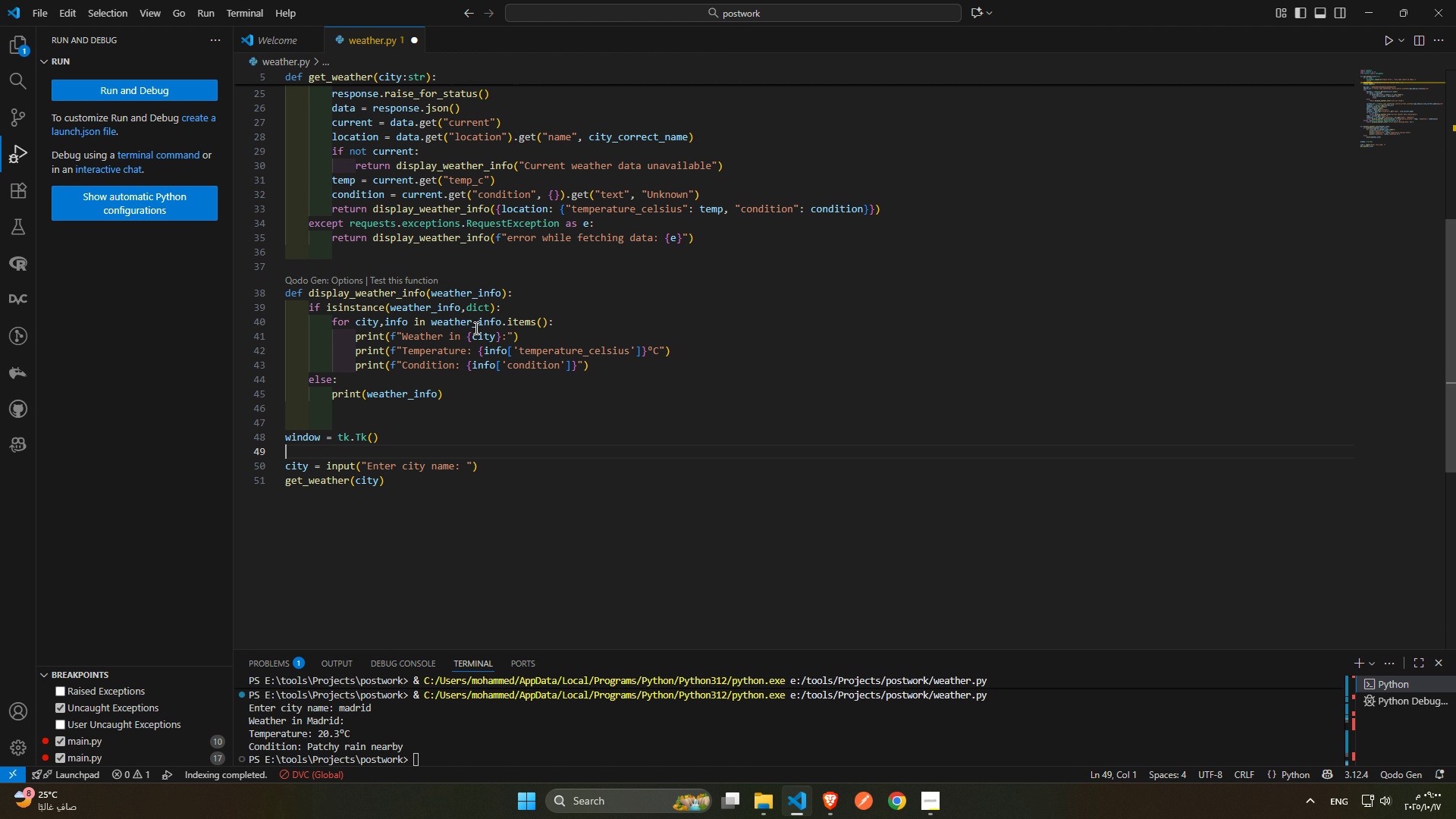 
type(windl)
key(Backspace)
key(Backspace)
key(Tab)
 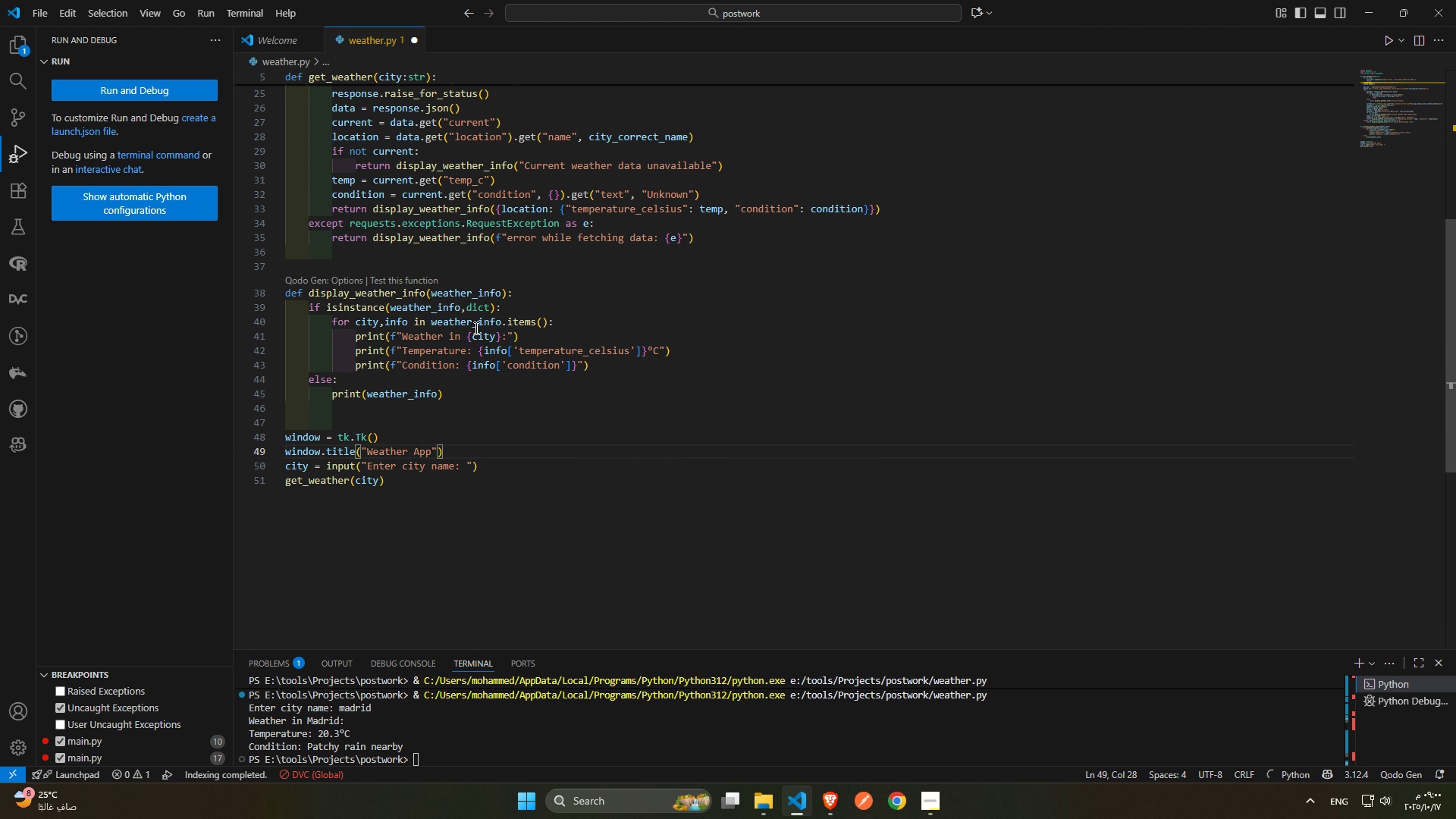 
key(Enter)
 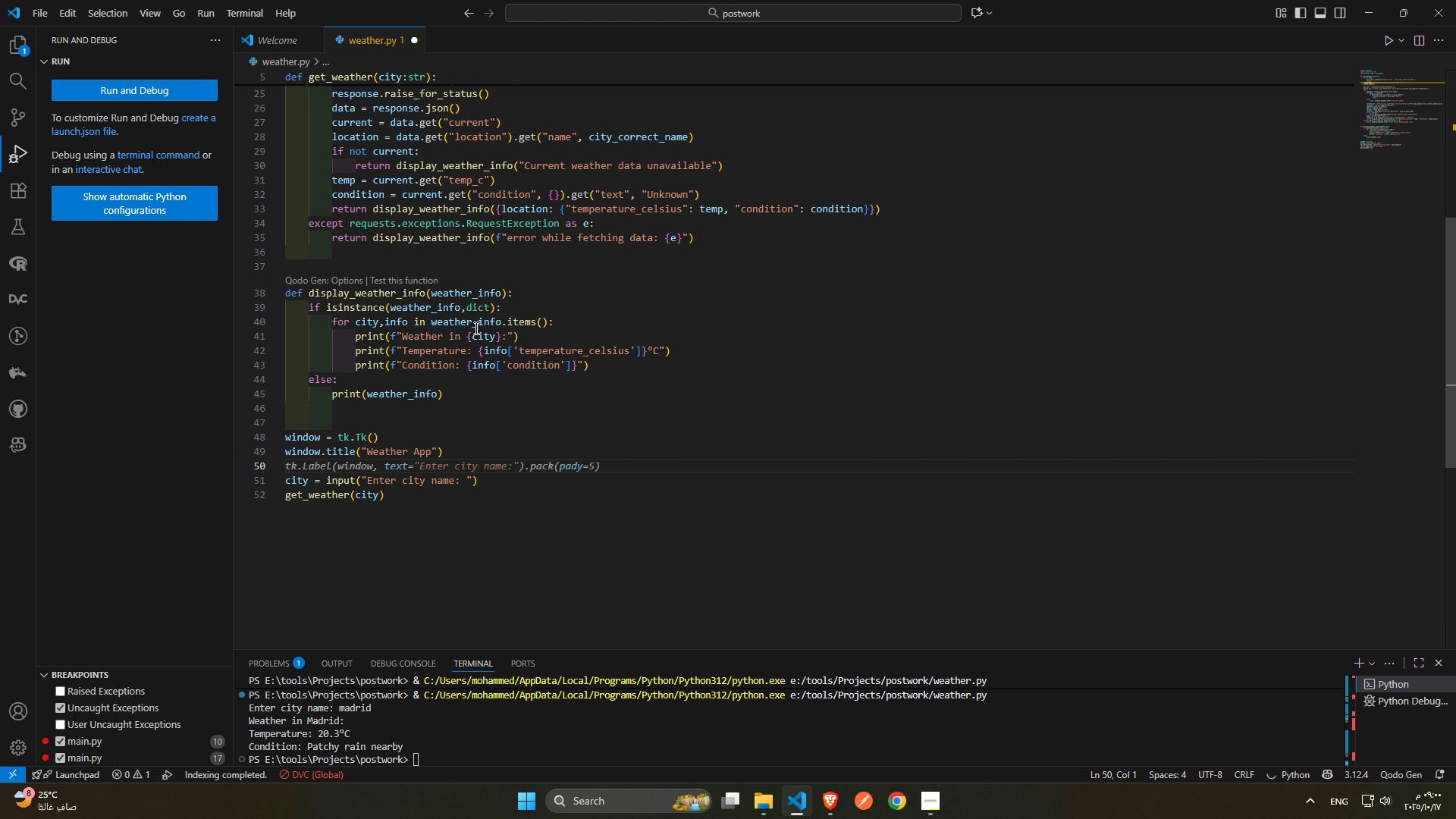 
type(window)
key(Tab)
type(.ge)
 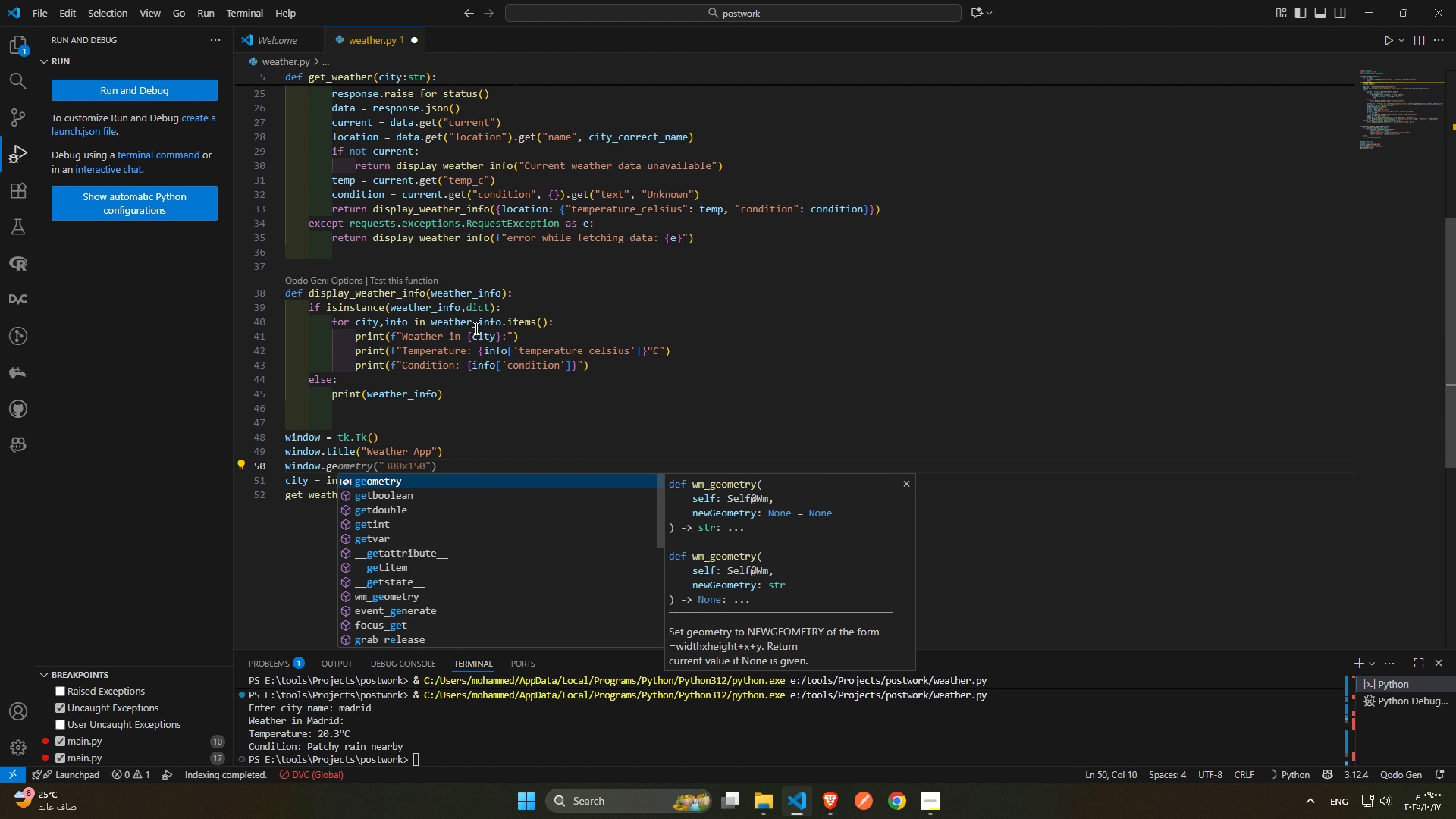 
key(Enter)
 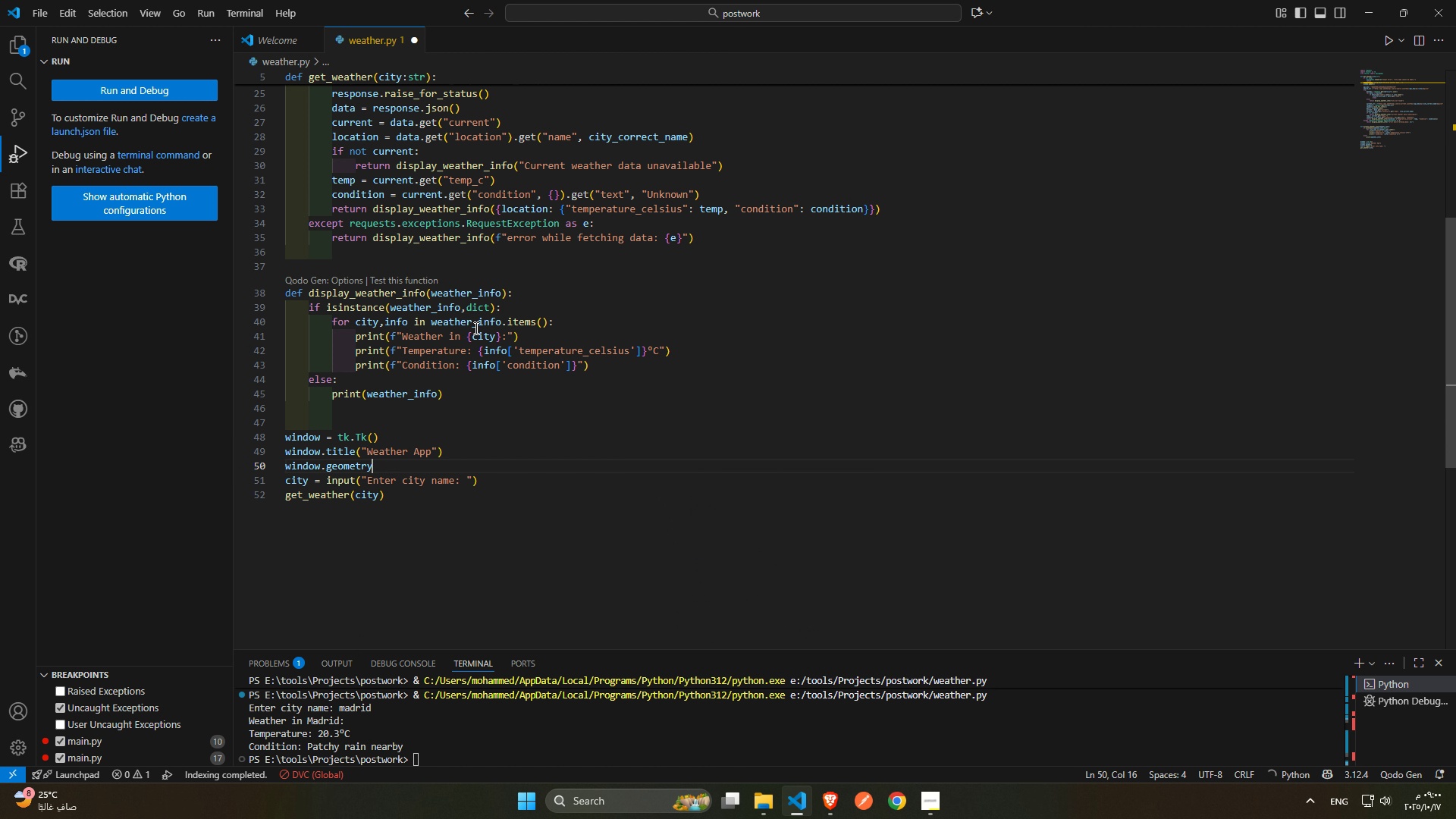 
type(("300x200)
 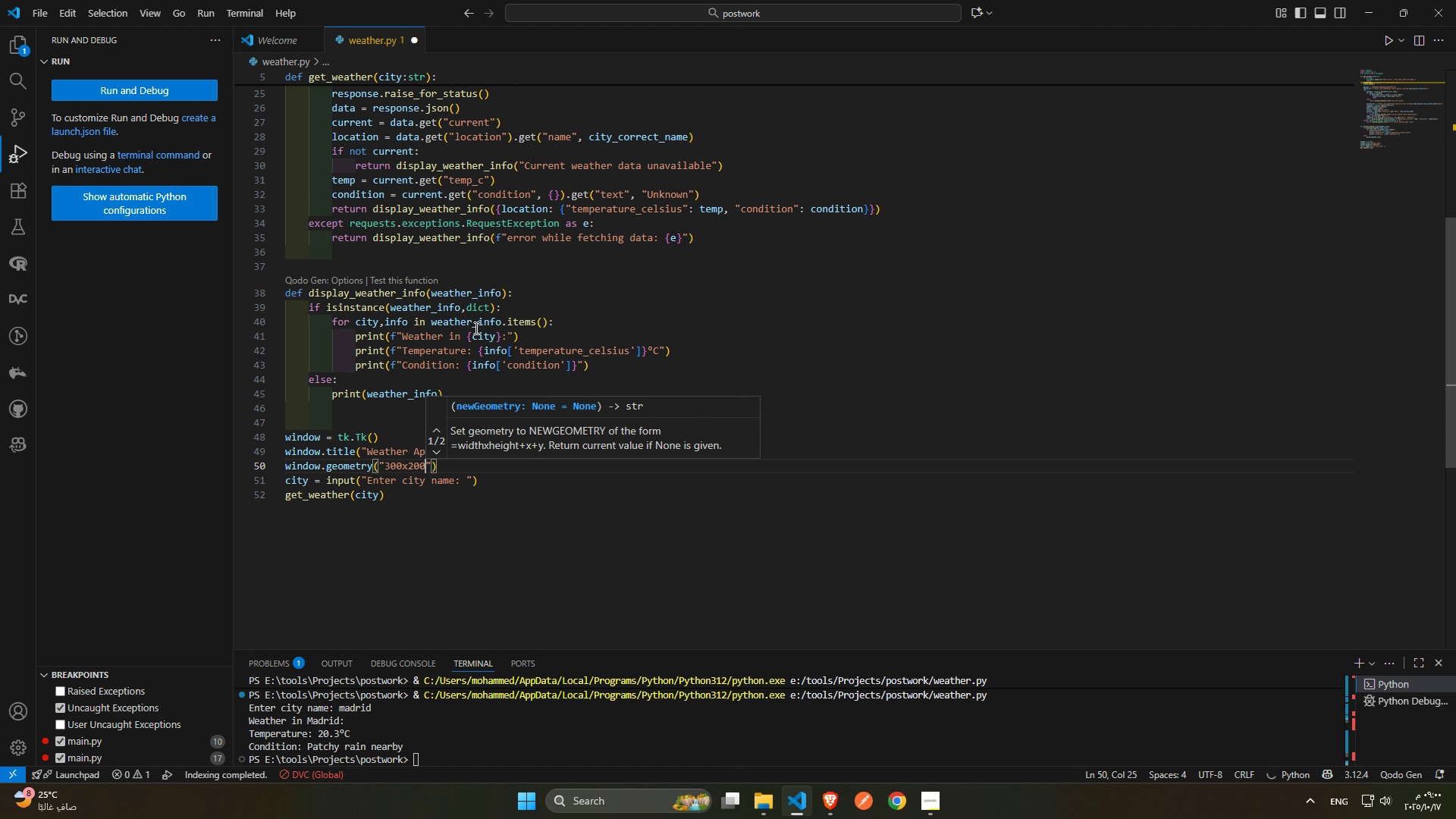 
key(ArrowRight)
 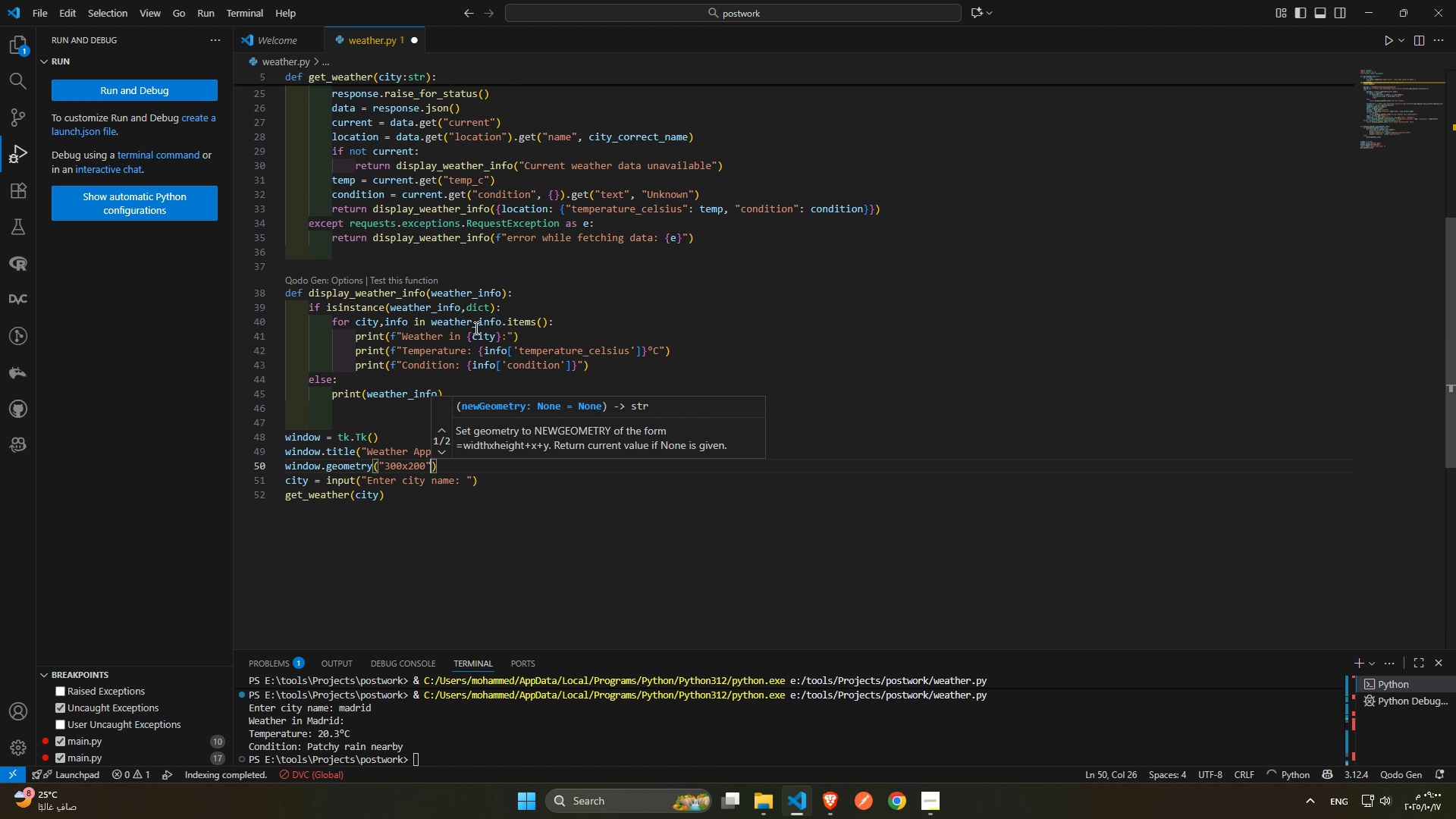 
key(ArrowRight)
 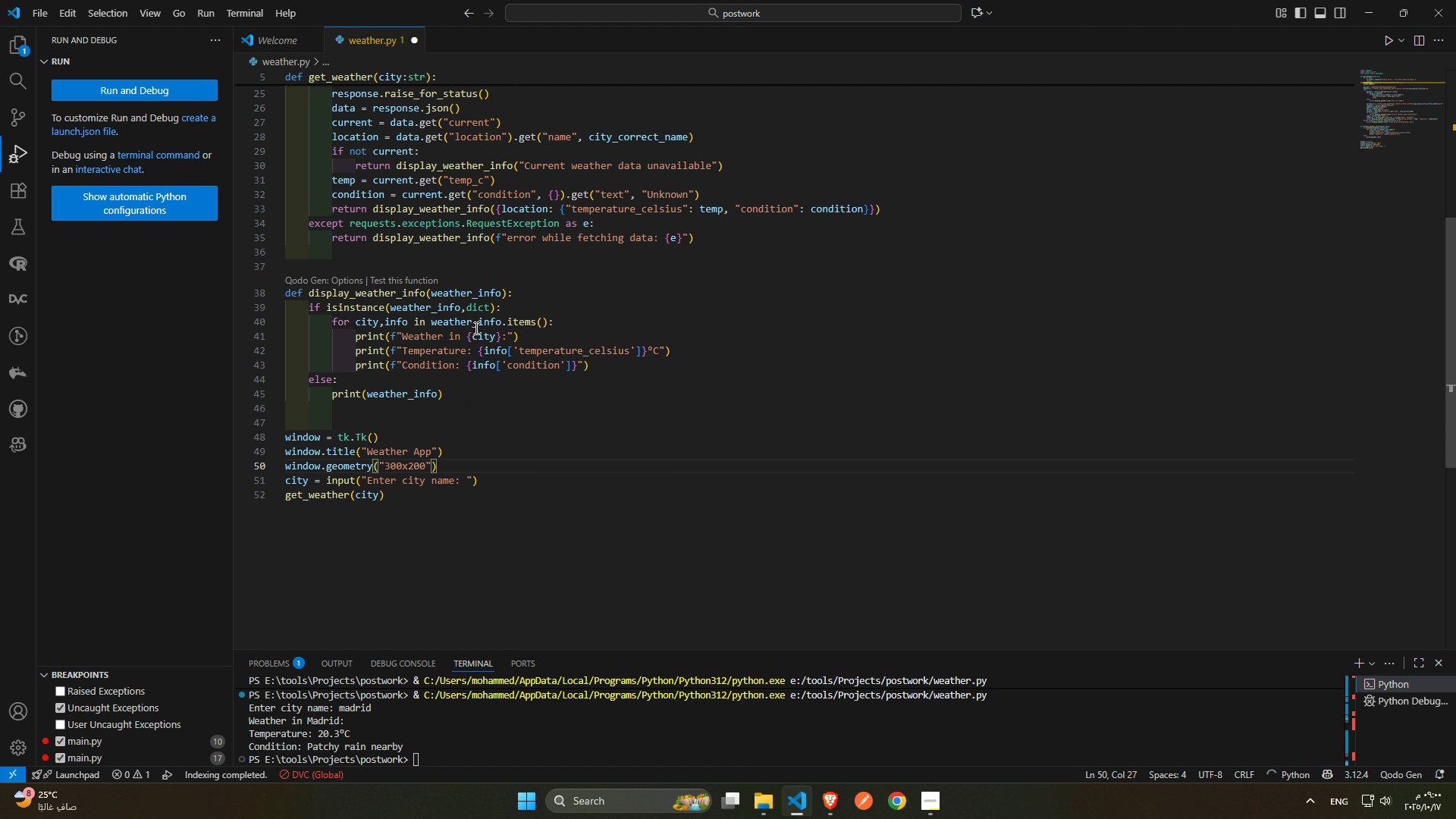 
key(Enter)
 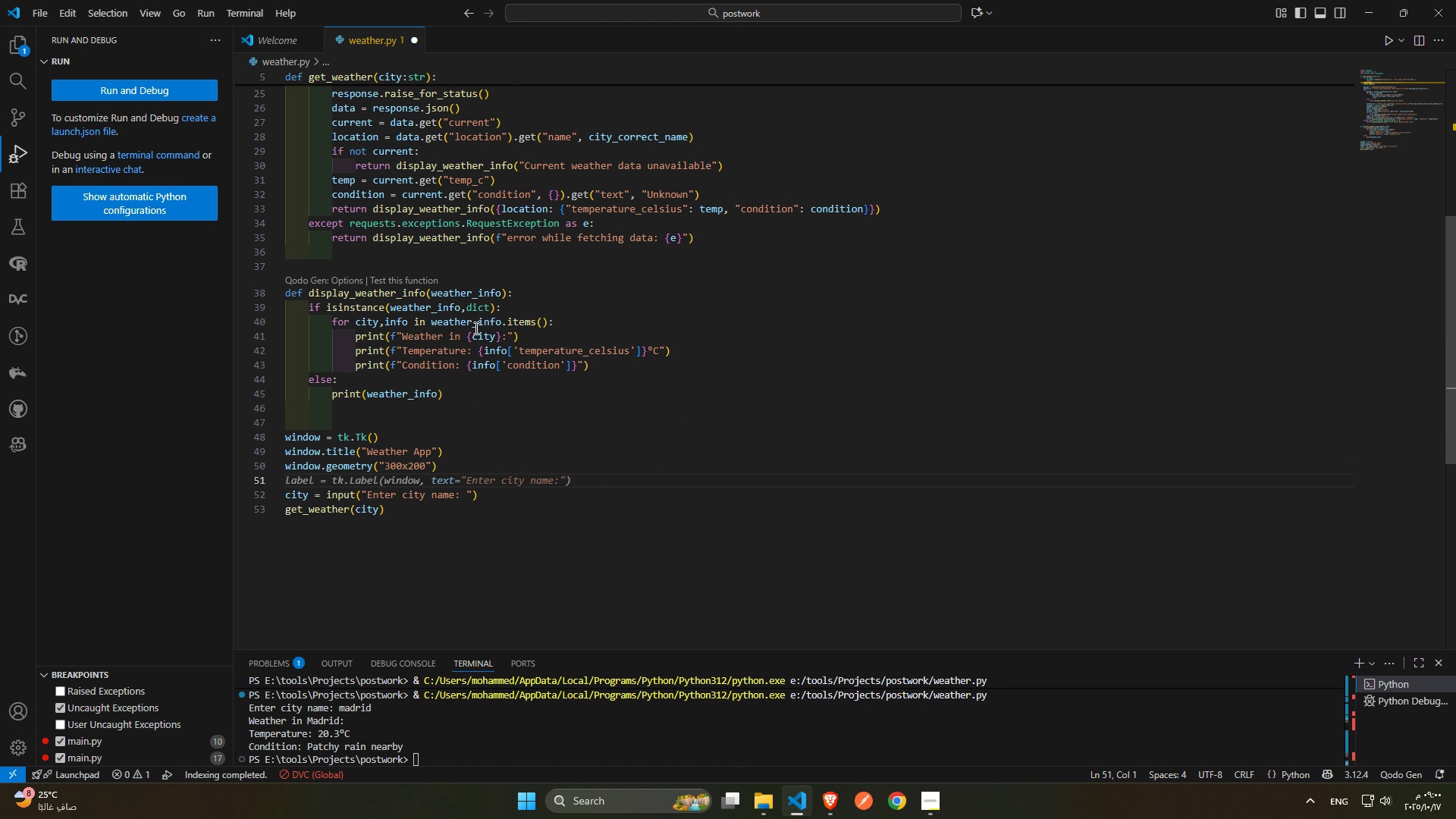 
type(window.com)
key(Backspace)
type(nf)
 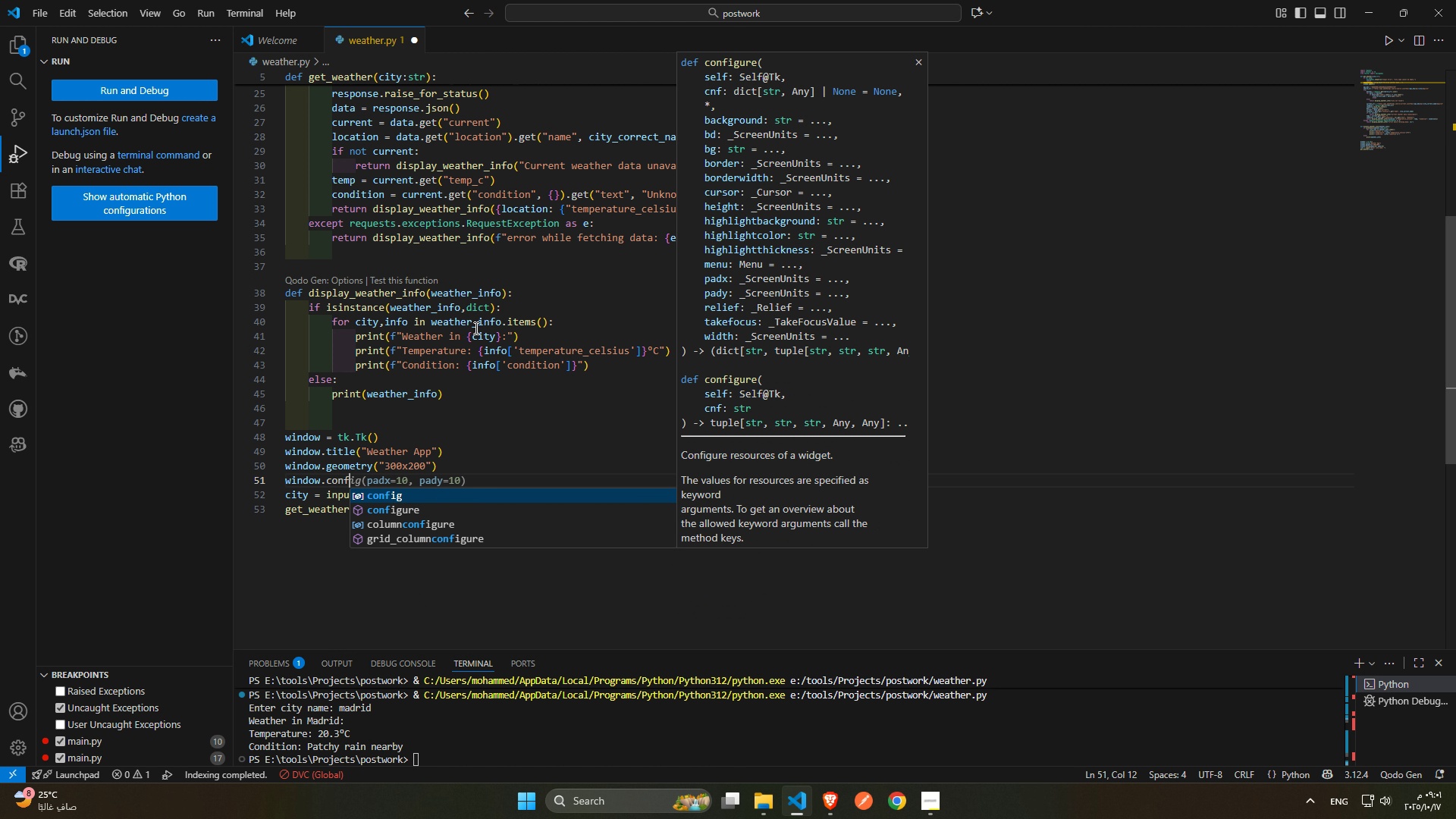 
key(ArrowDown)
 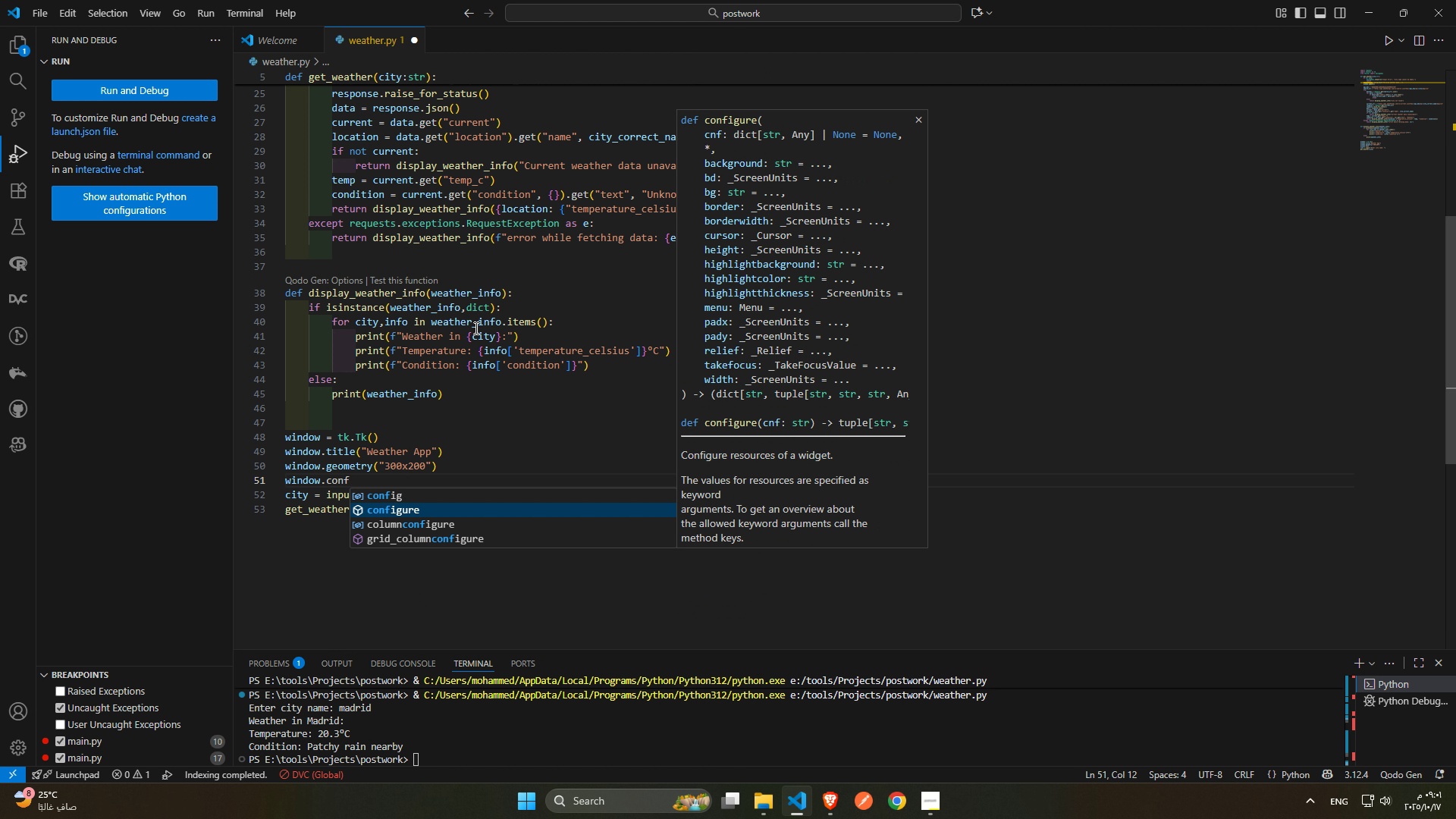 
key(Enter)
 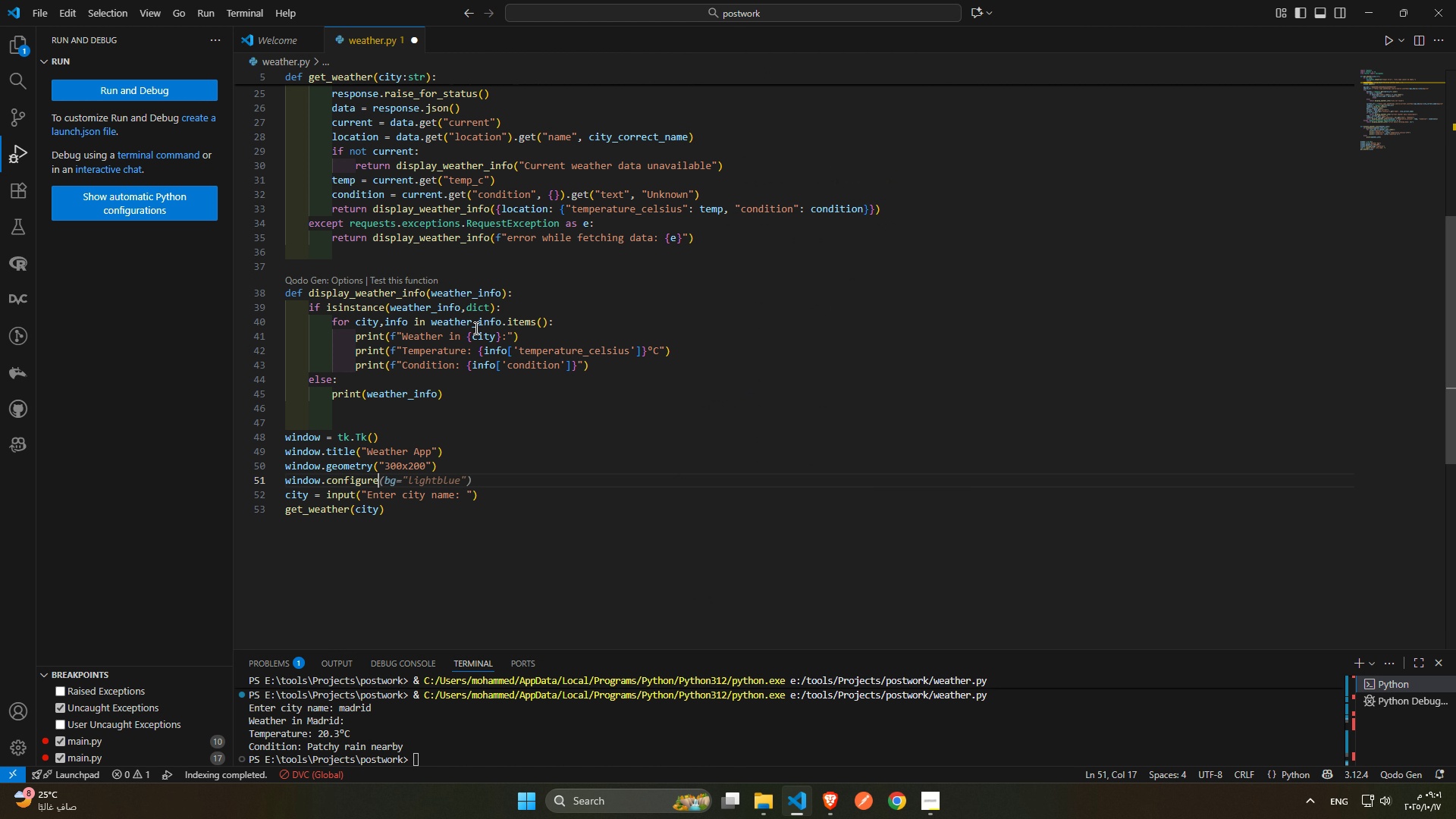 
hold_key(key=ShiftRight, duration=0.67)
 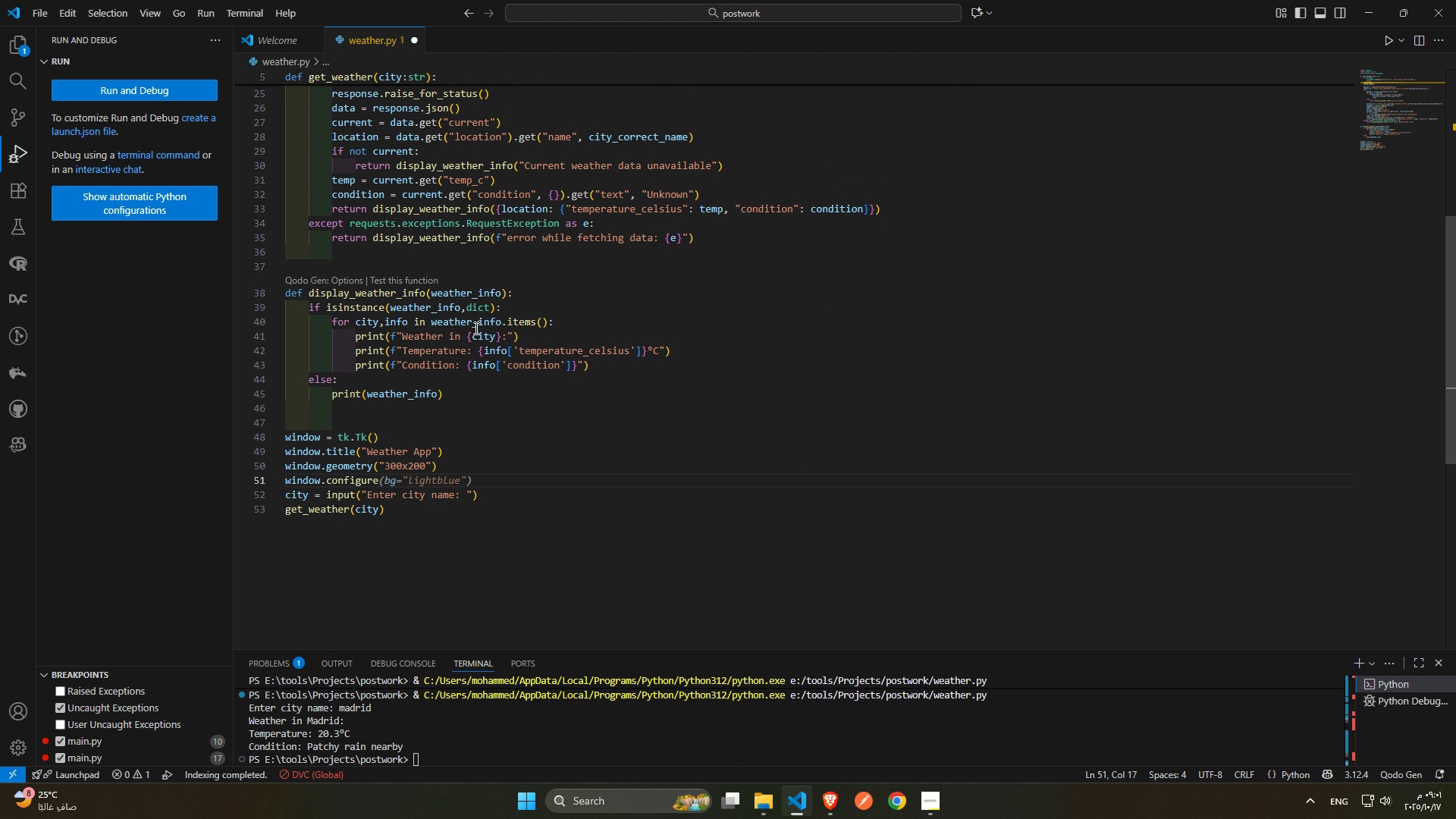 
key(Tab)
 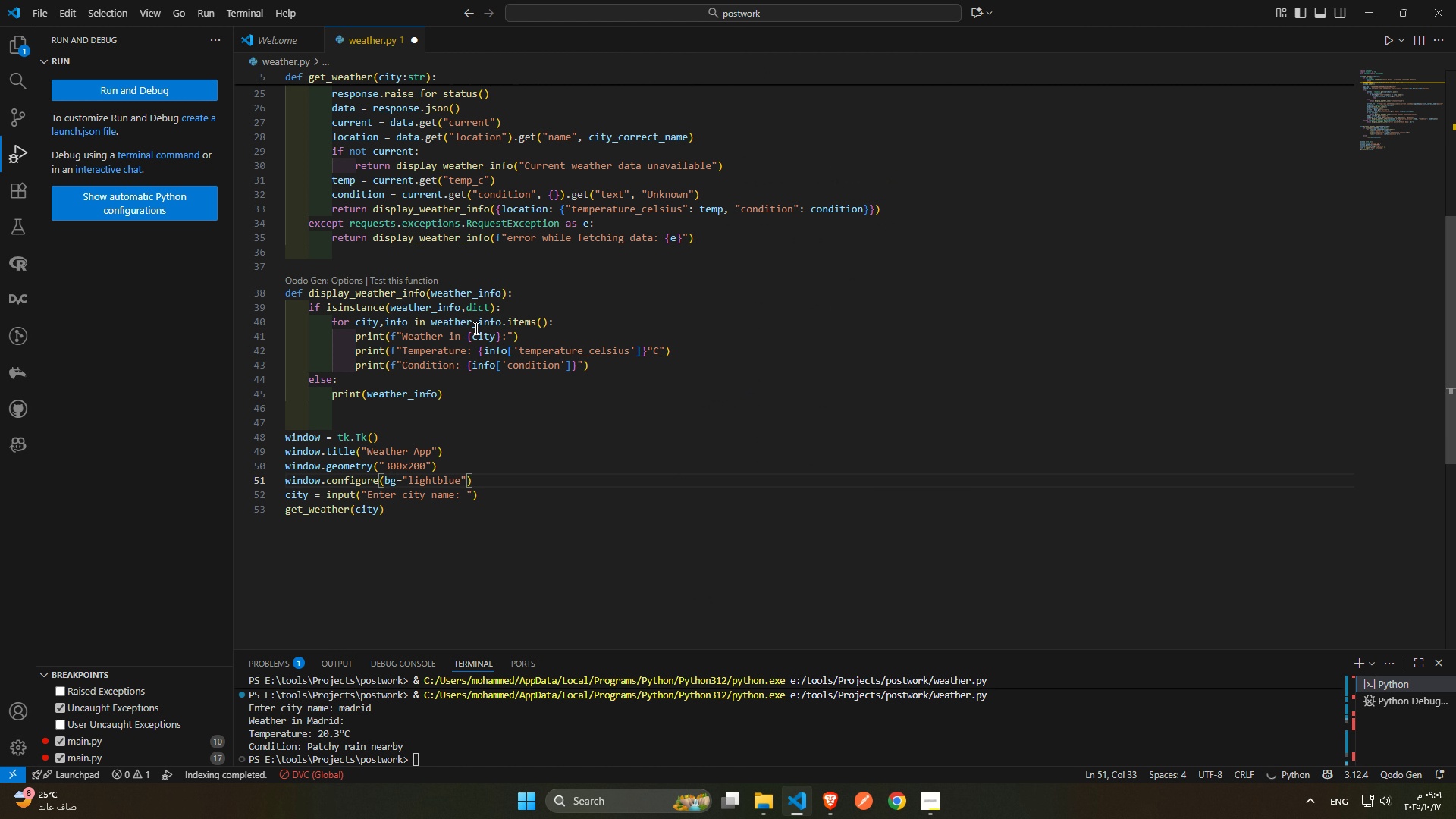 
key(ArrowLeft)
 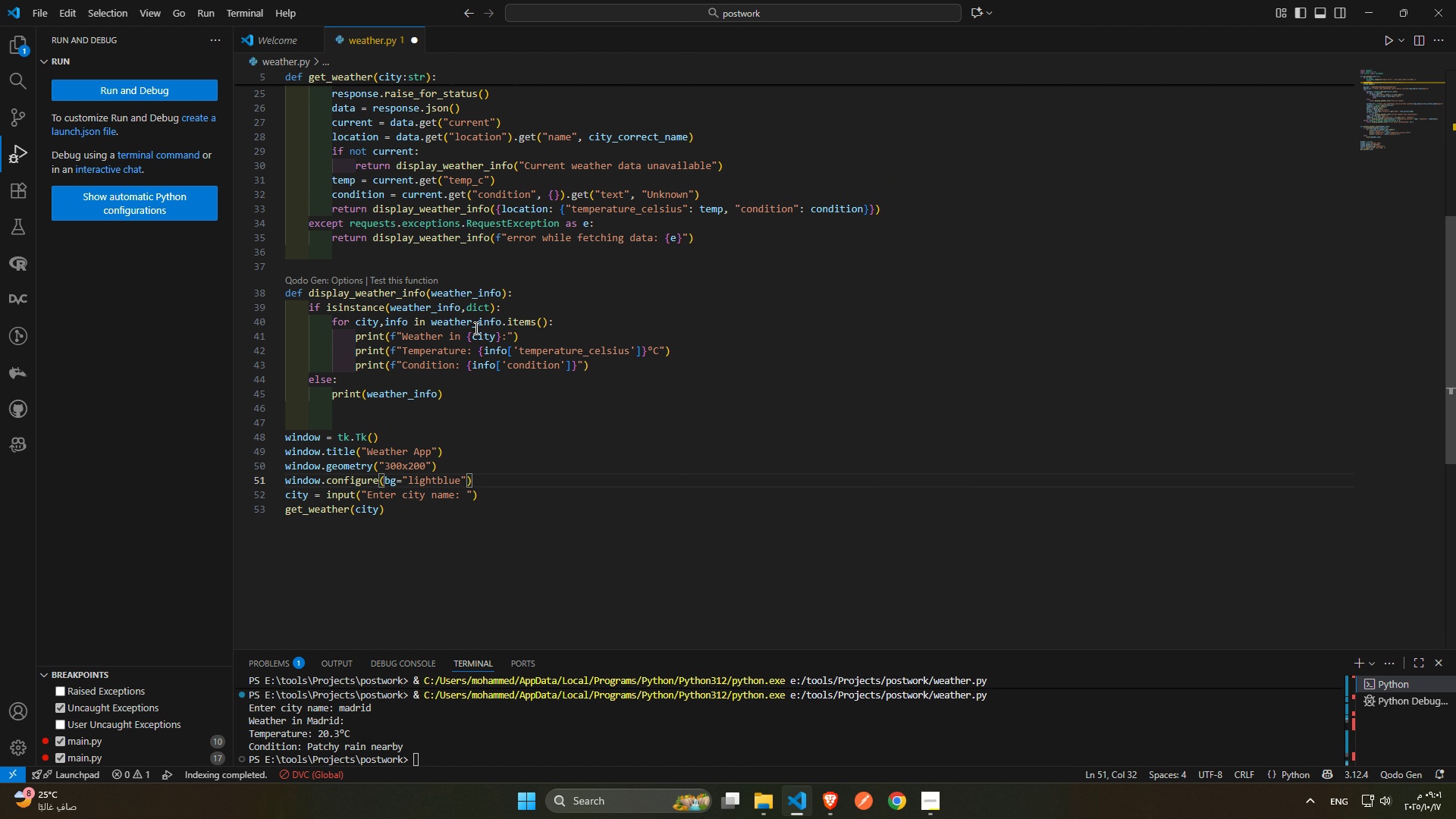 
key(ArrowLeft)
 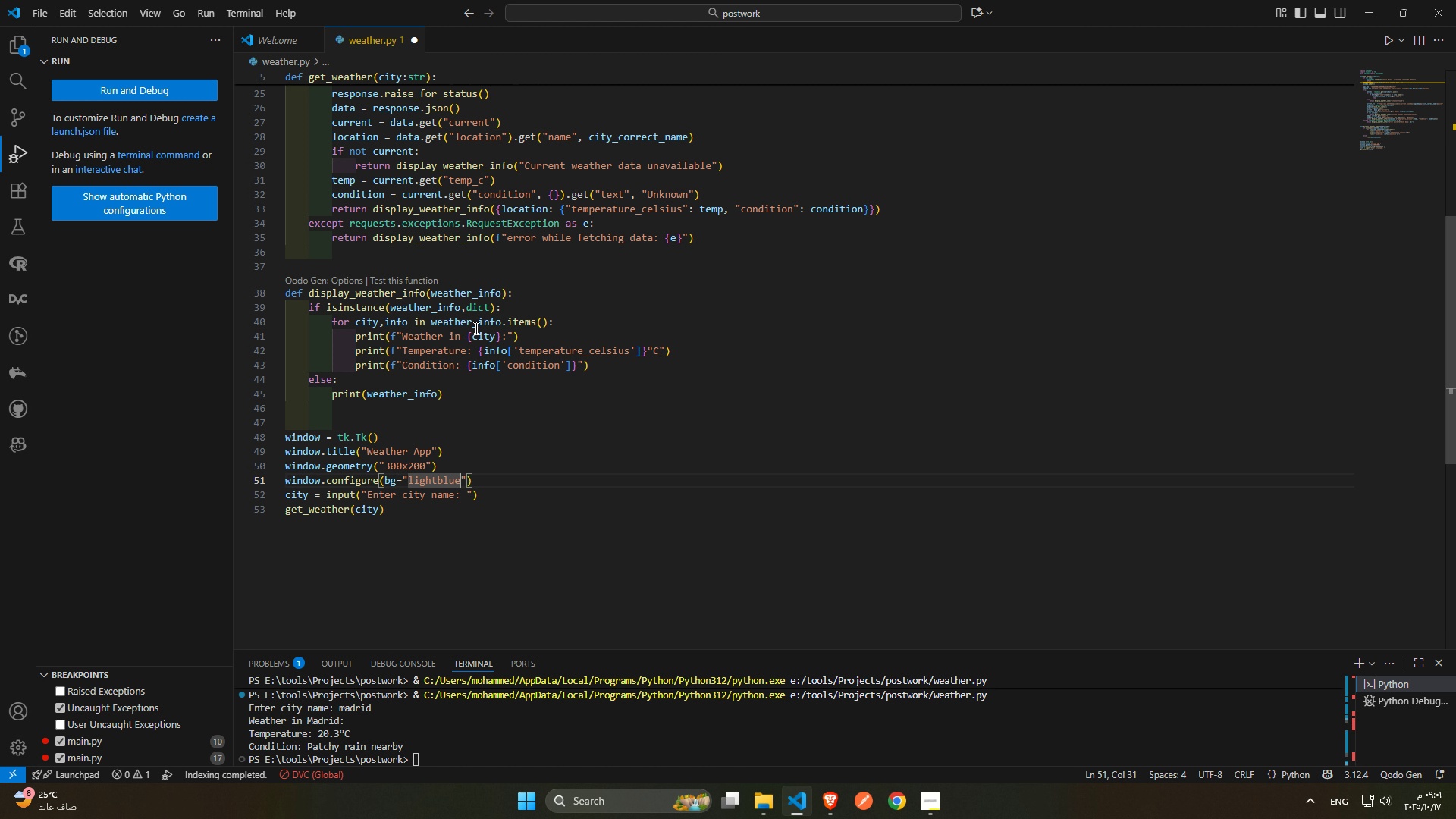 
key(ArrowRight)
 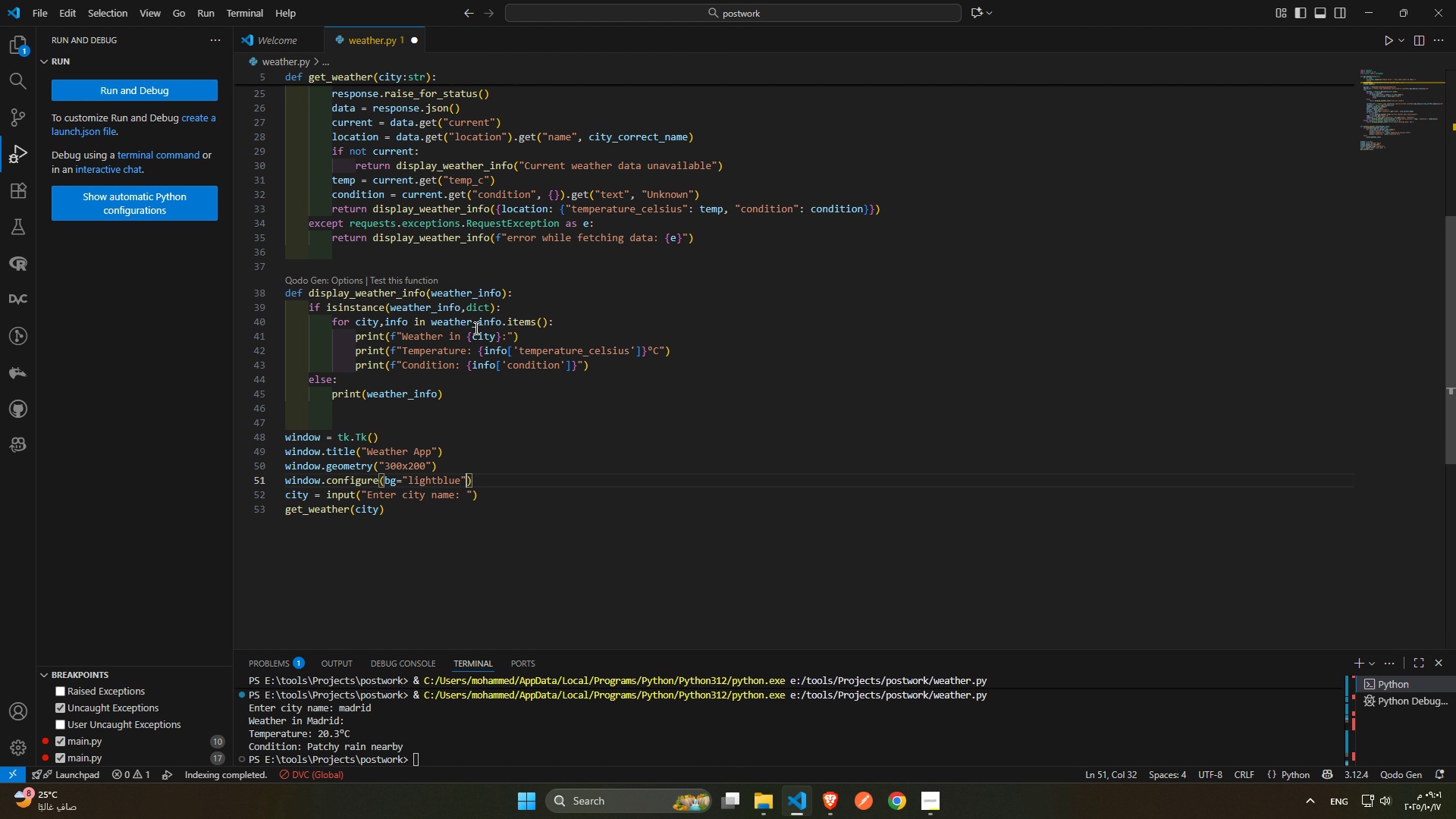 
key(ArrowRight)
 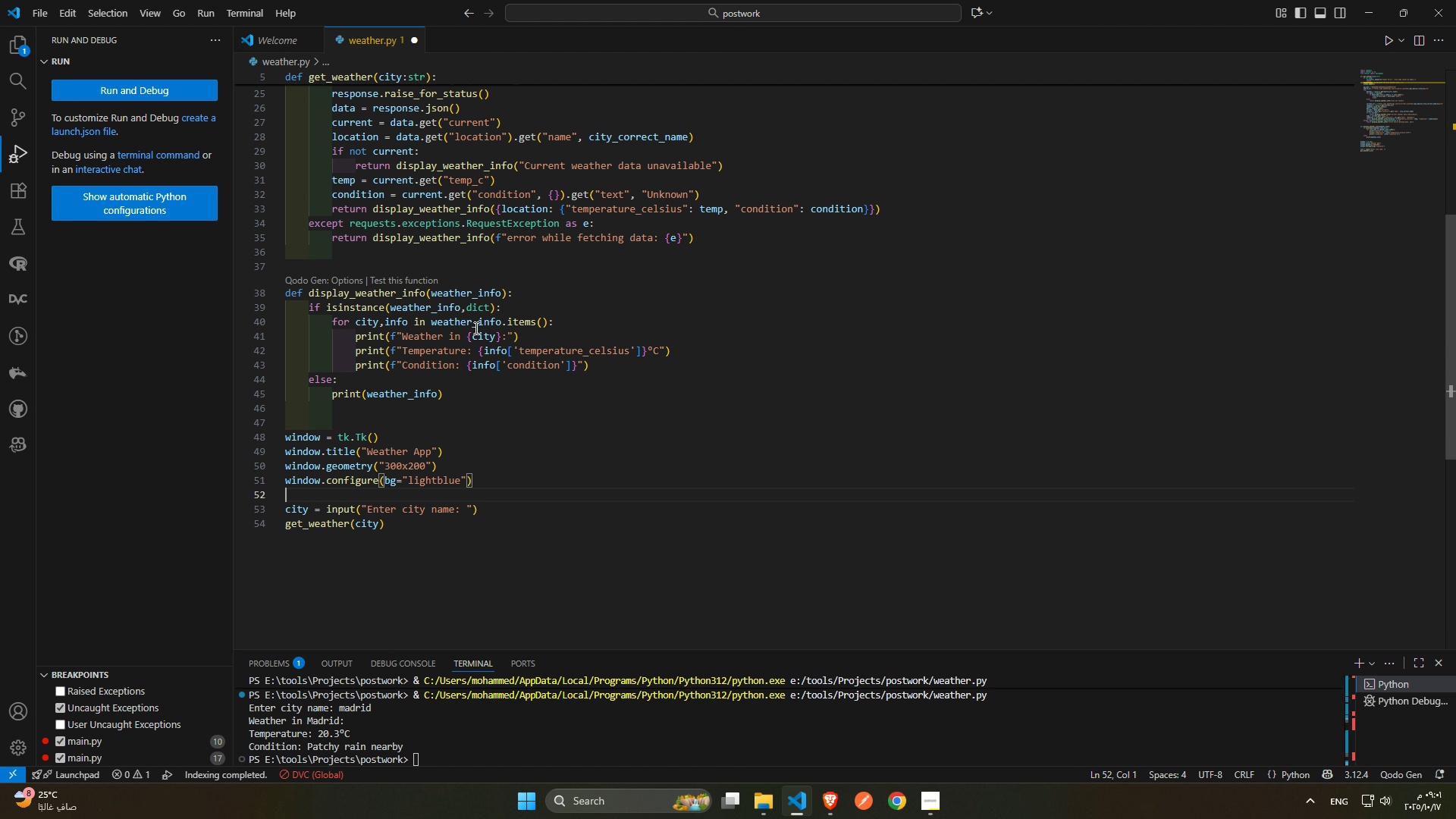 
key(Enter)
 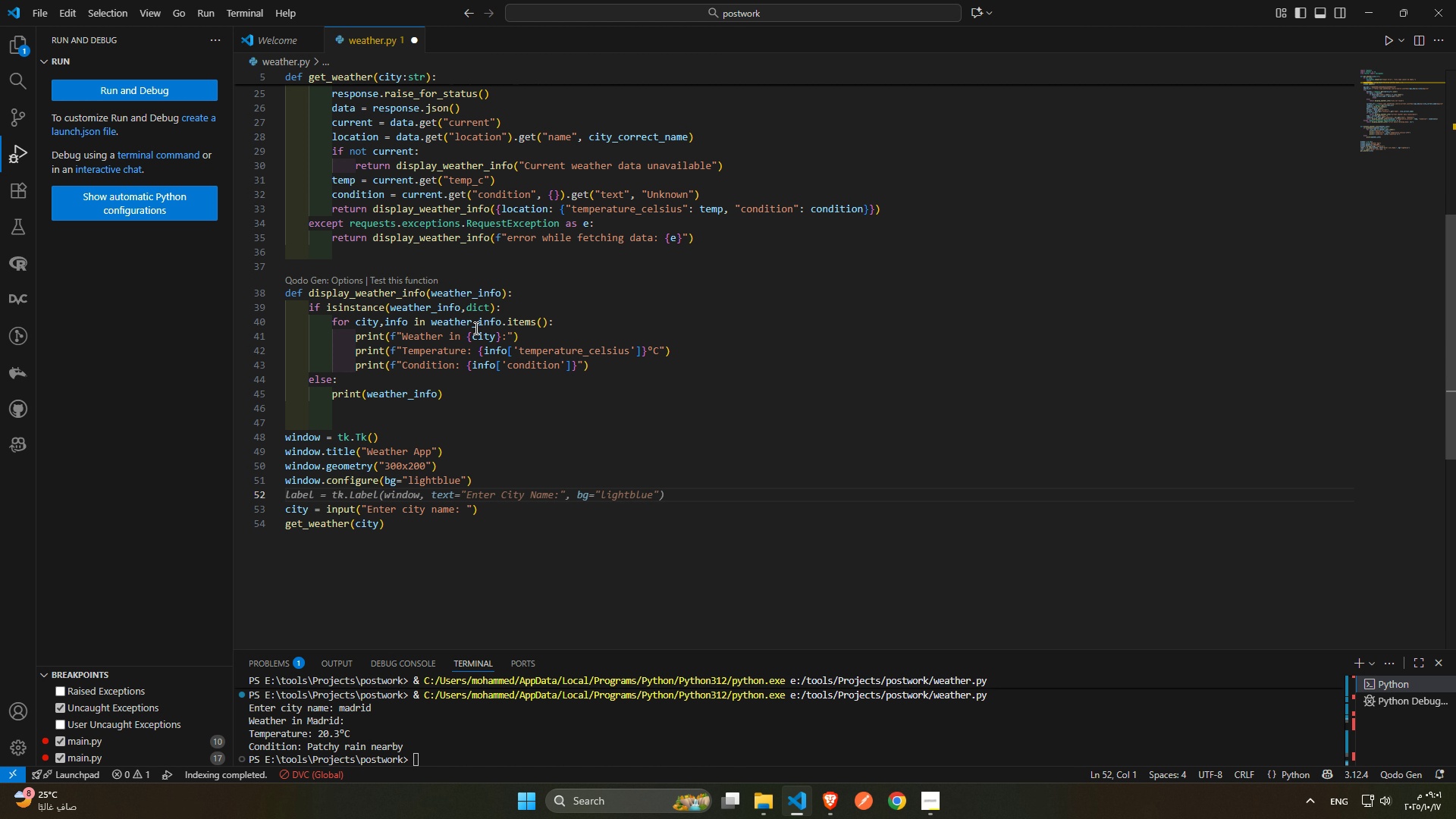 
wait(5.13)
 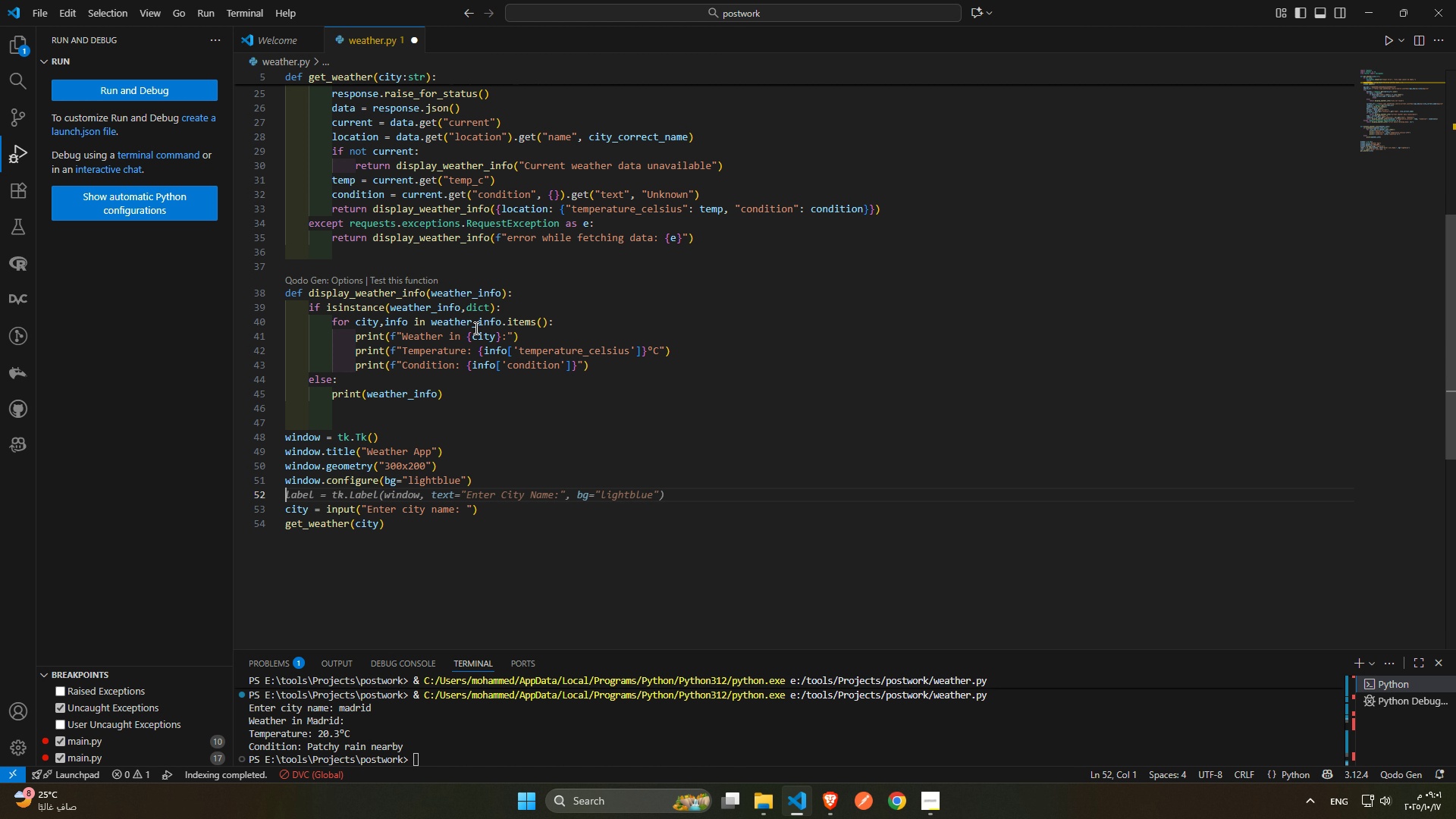 
key(Enter)
 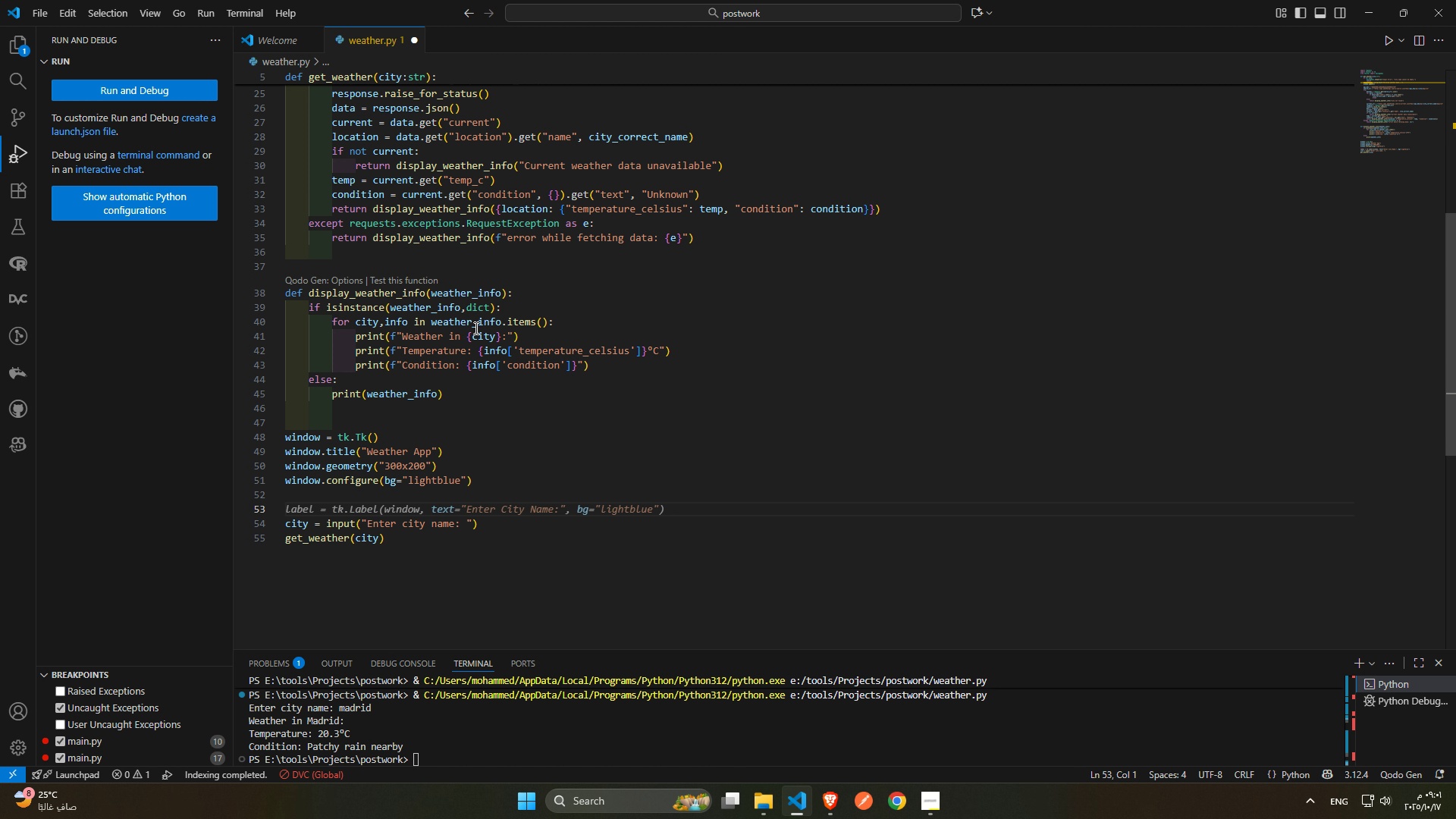 
wait(7.34)
 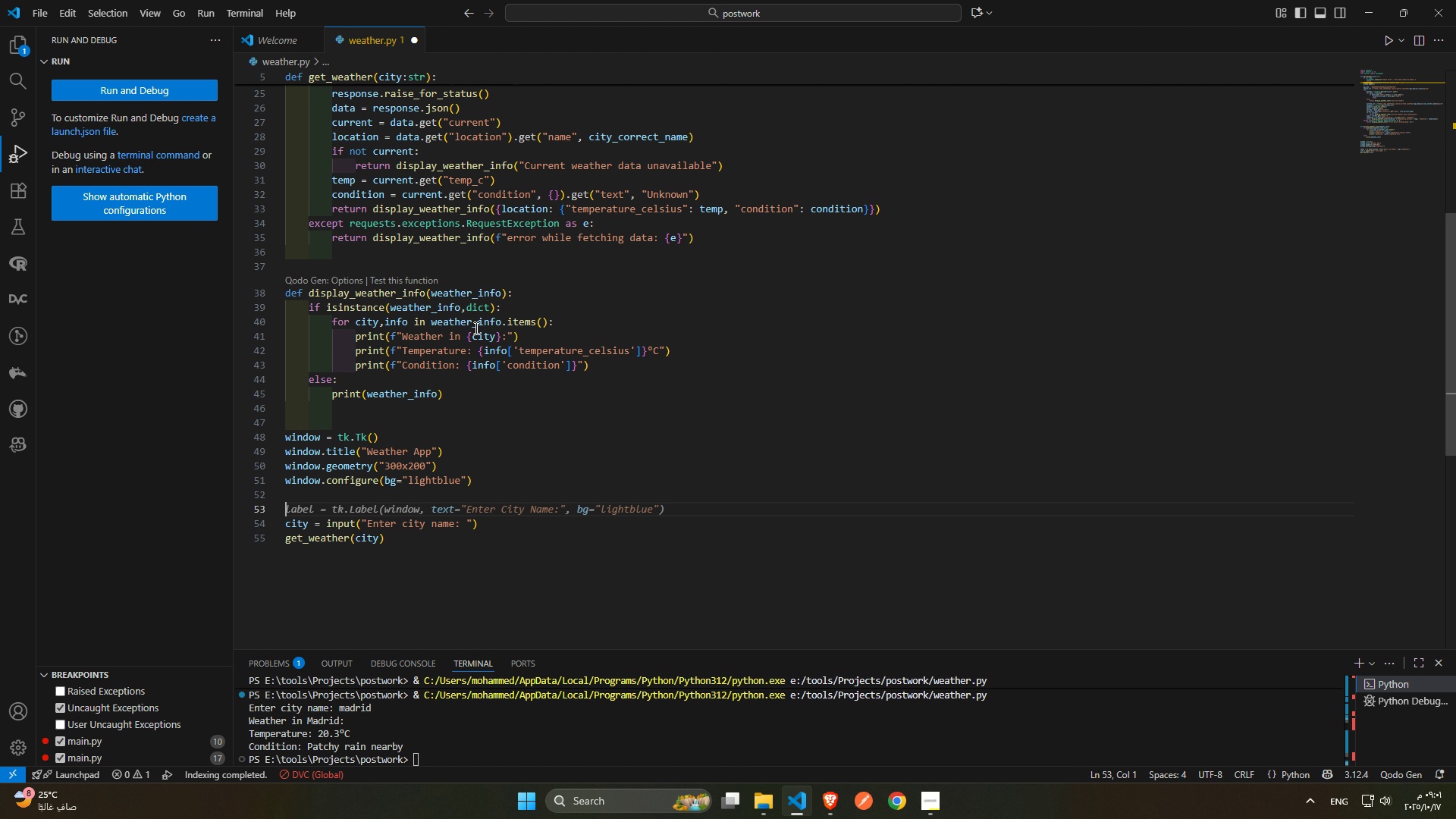 
key(Tab)
 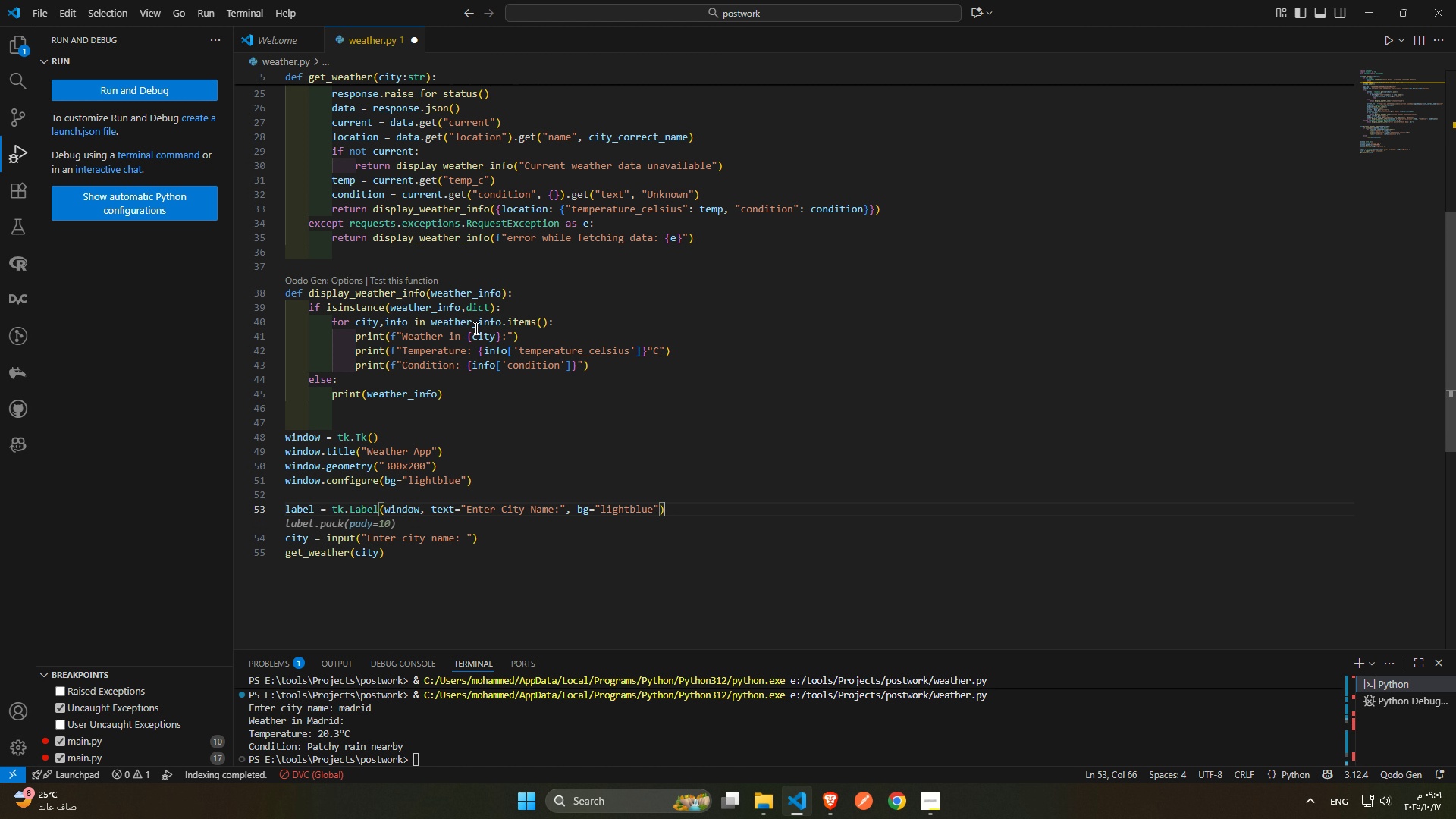 
key(Enter)
 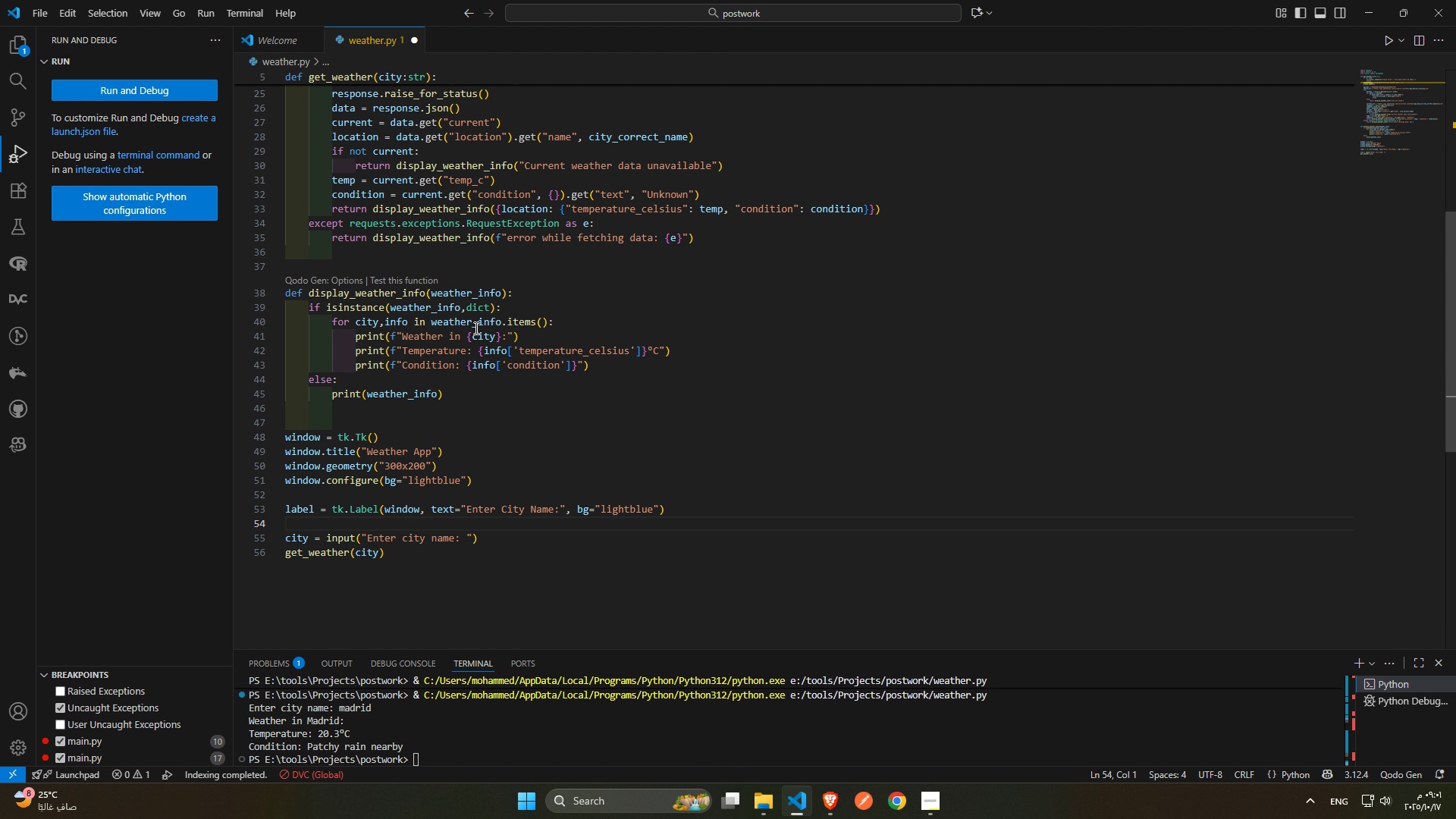 
type(o)
key(Backspace)
type(in)
key(Backspace)
key(Backspace)
type(lable)
key(Backspace)
key(Backspace)
key(Backspace)
key(Backspace)
key(Backspace)
 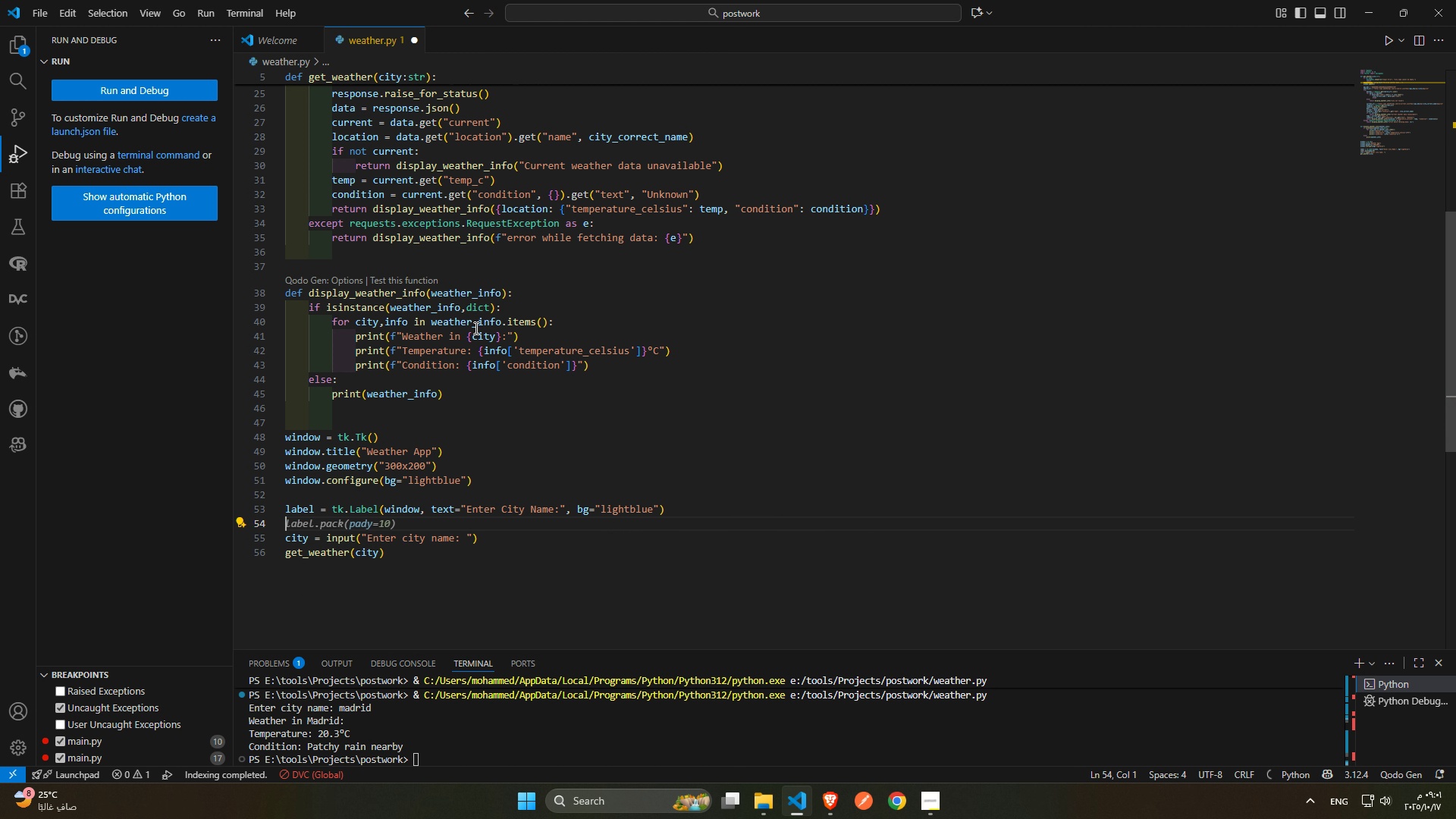 
key(ArrowUp)
 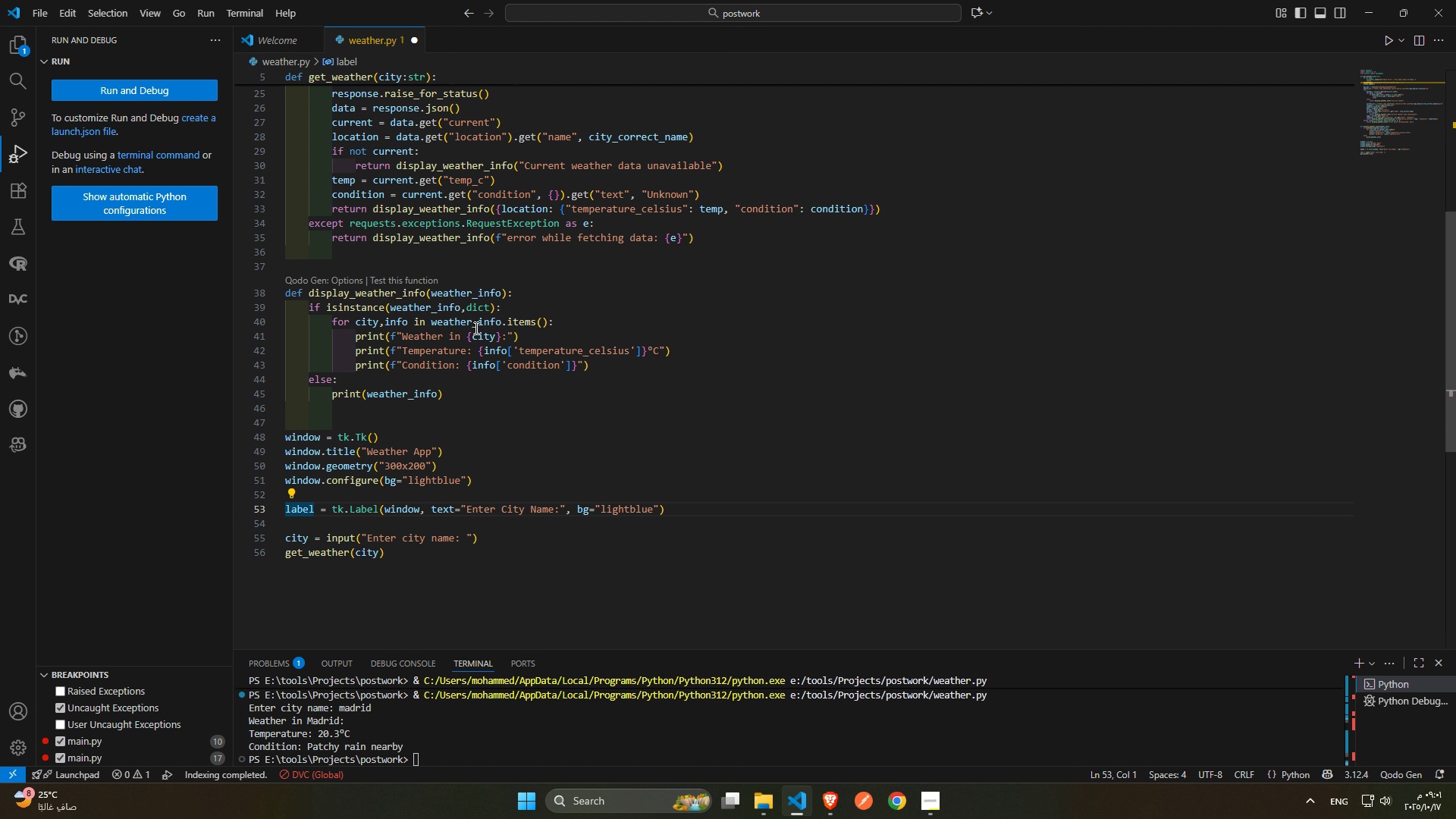 
type(title_)
 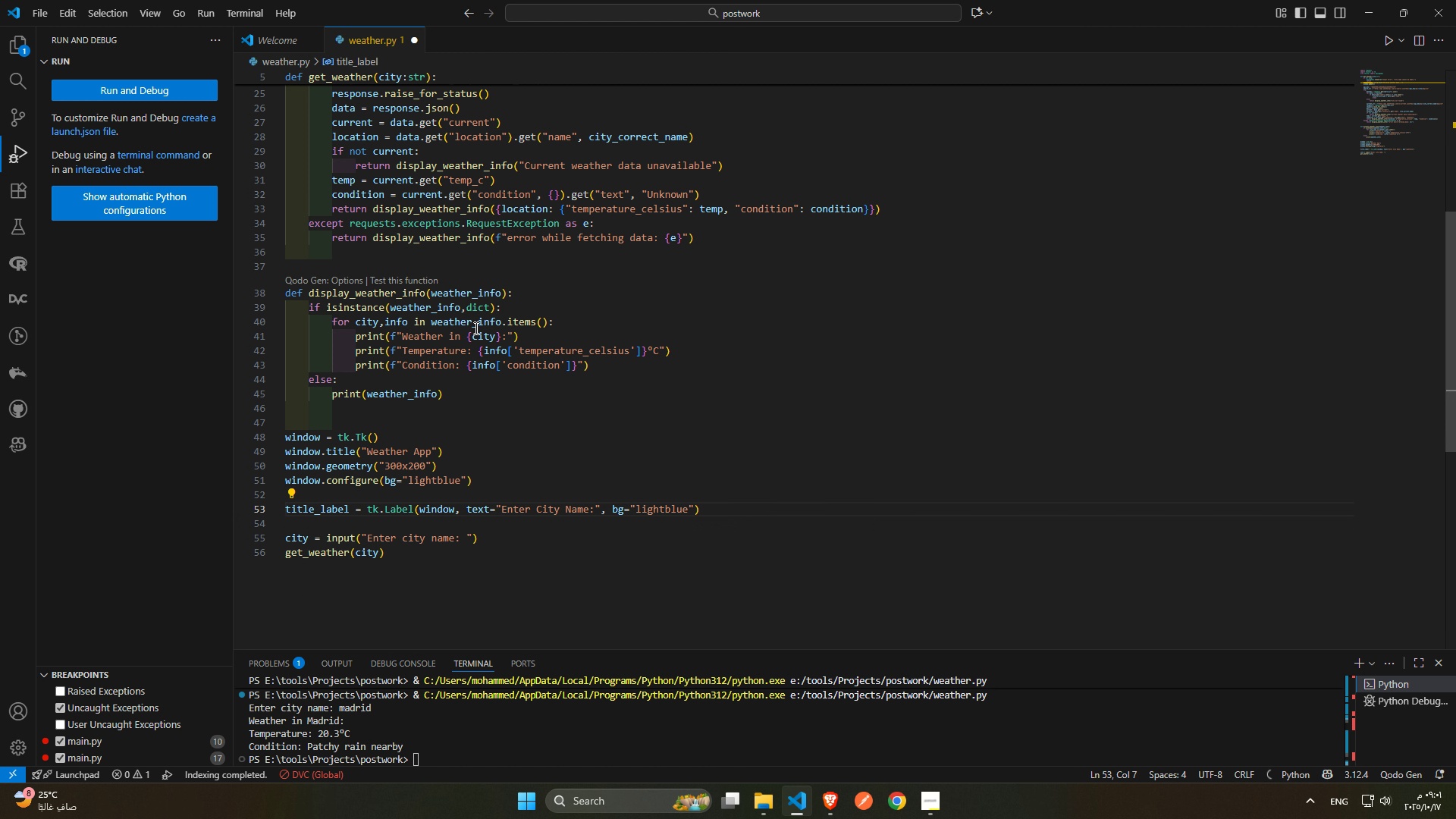 
 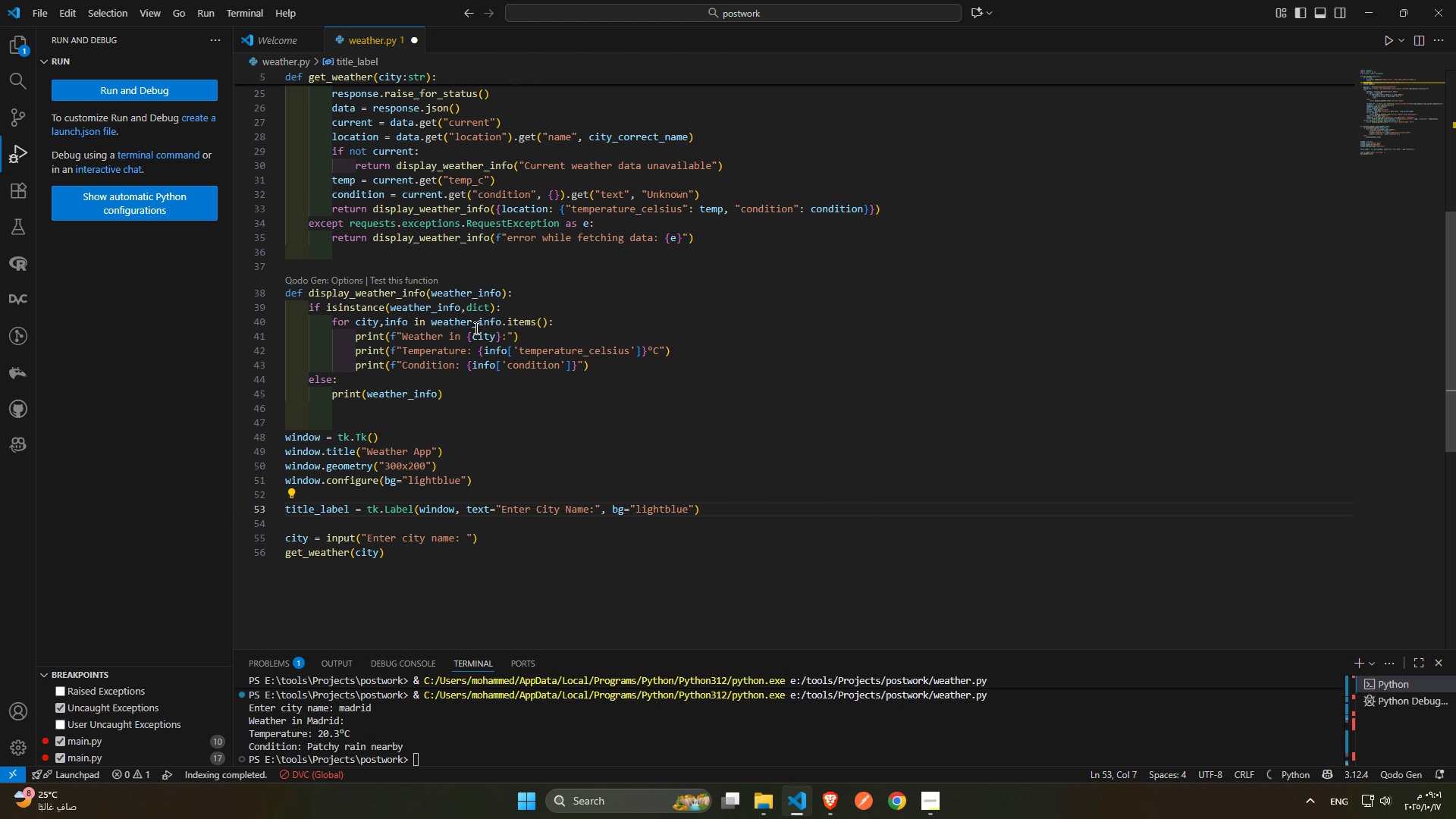 
key(ArrowDown)
 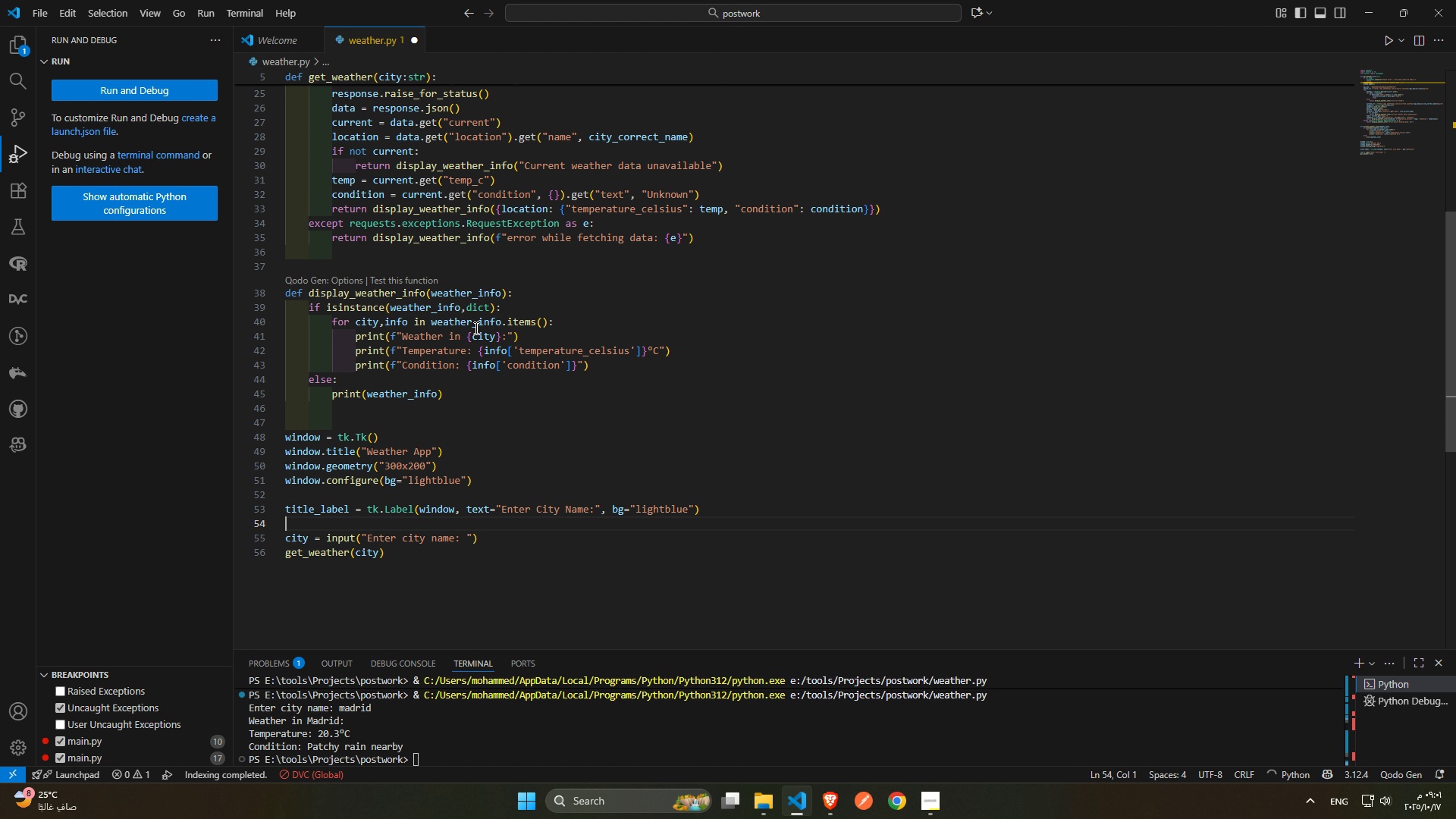 
type(ti)
key(Tab)
type(.pack(pa)
 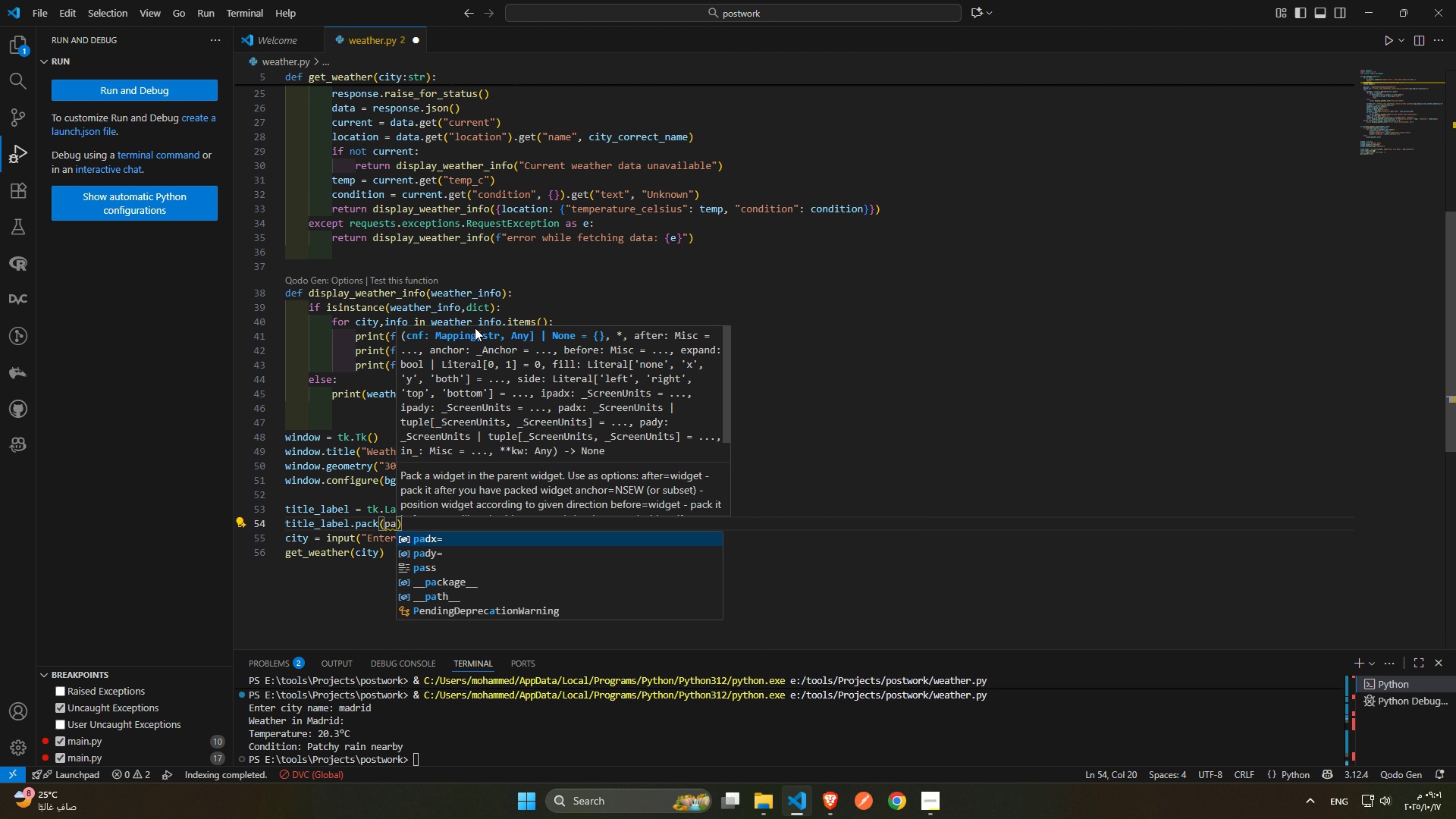 
key(ArrowDown)
 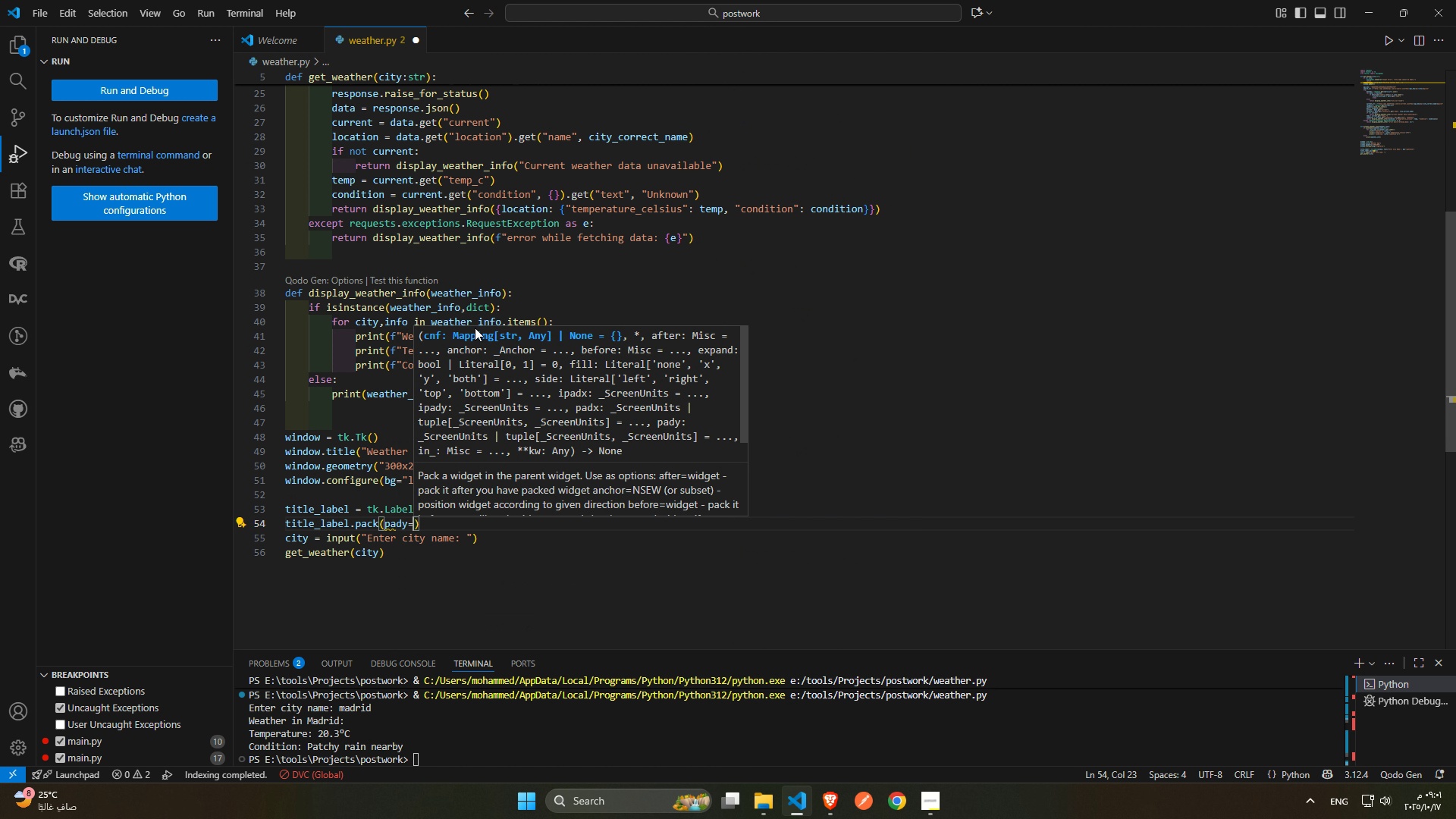 
key(Enter)
 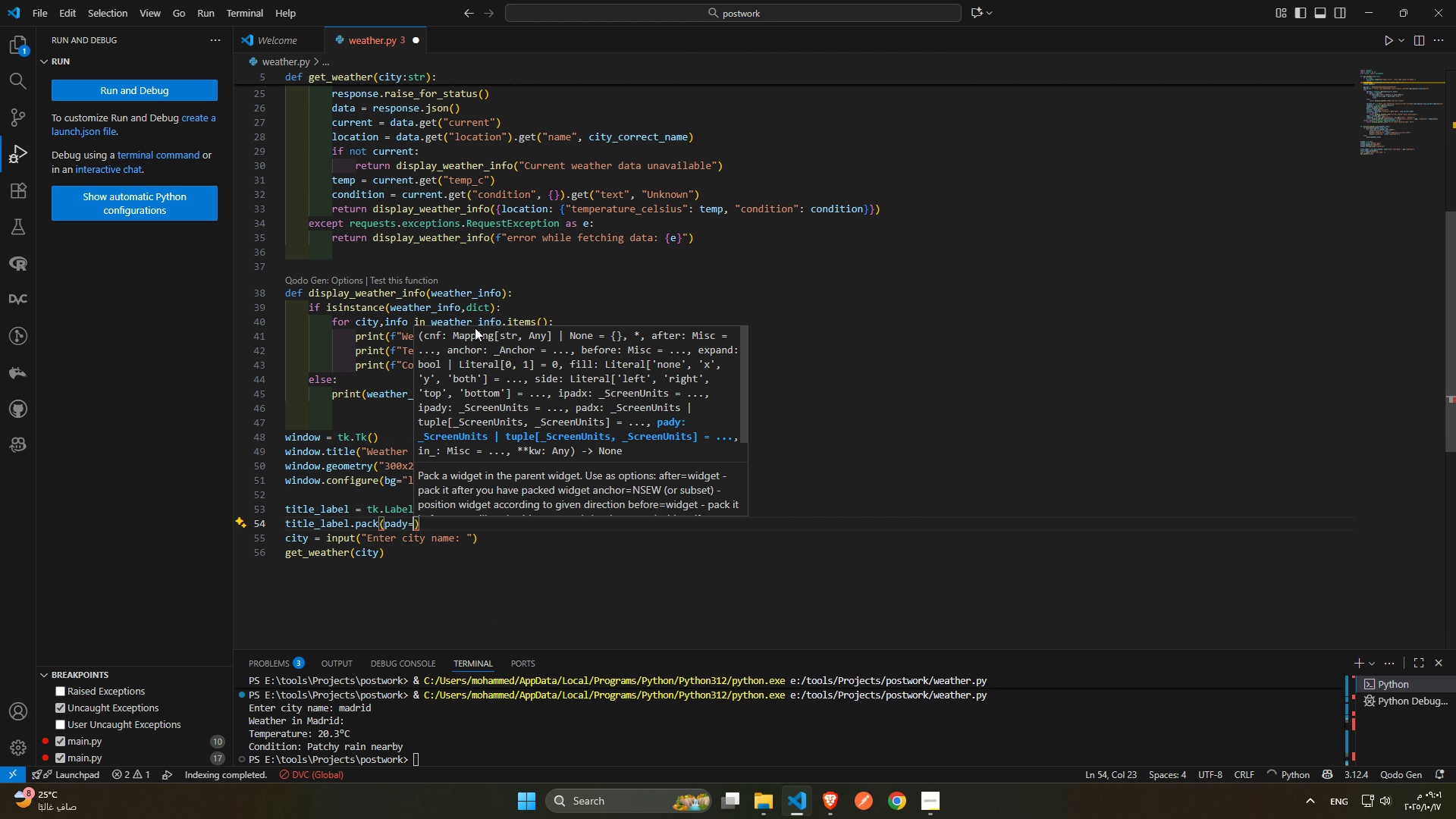 
type(10)
 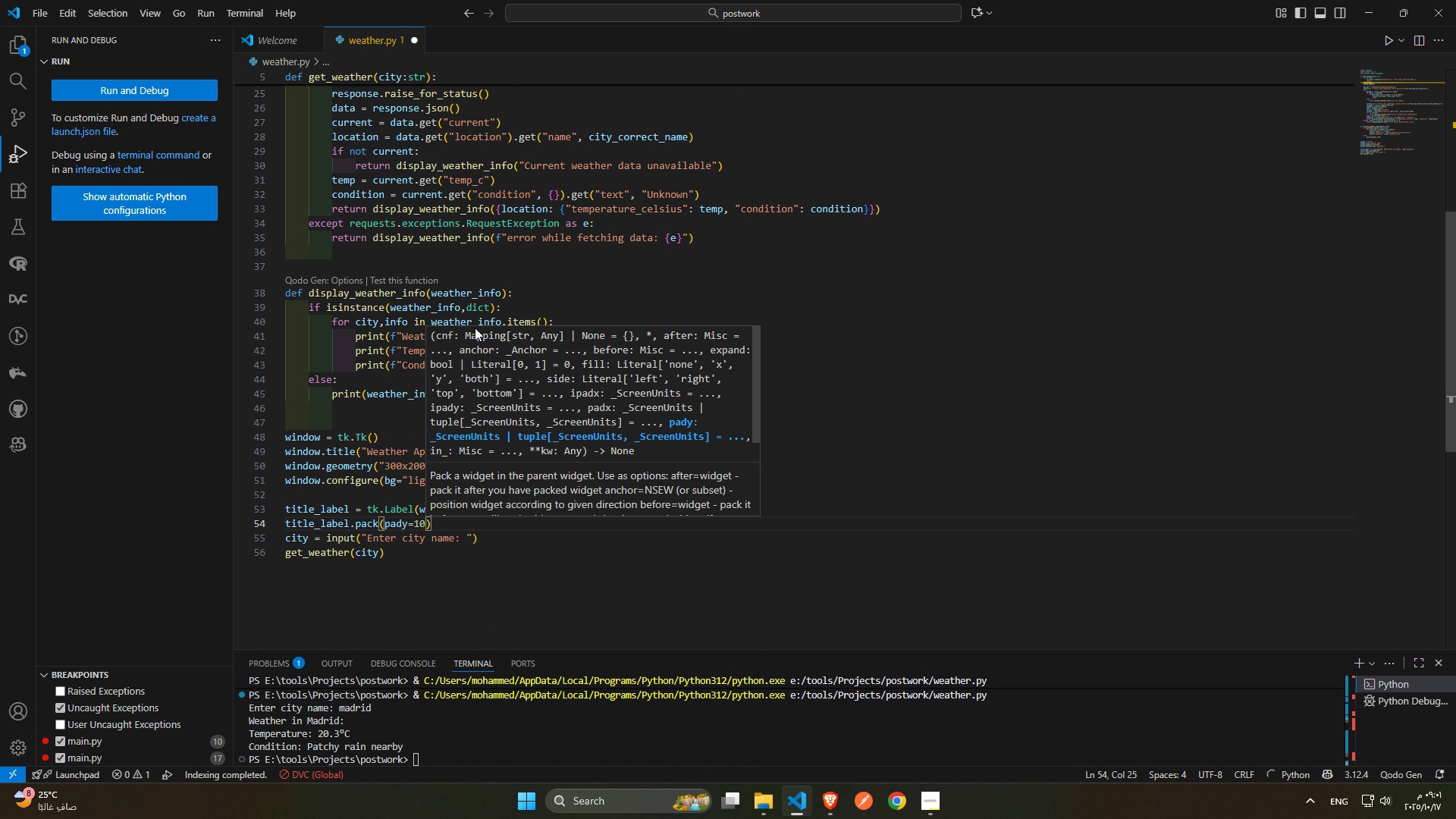 
key(ArrowRight)
 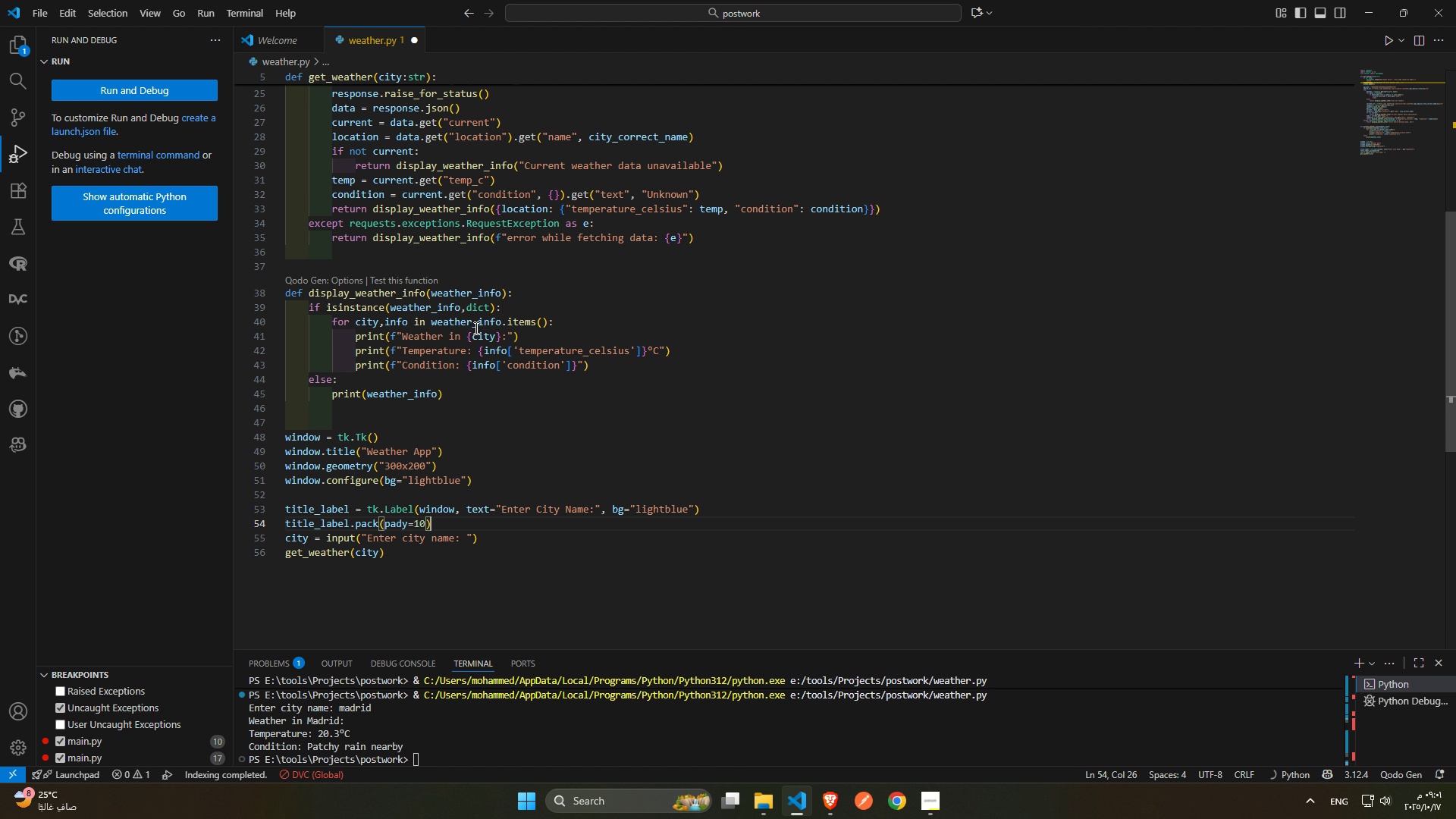 
key(Enter)
 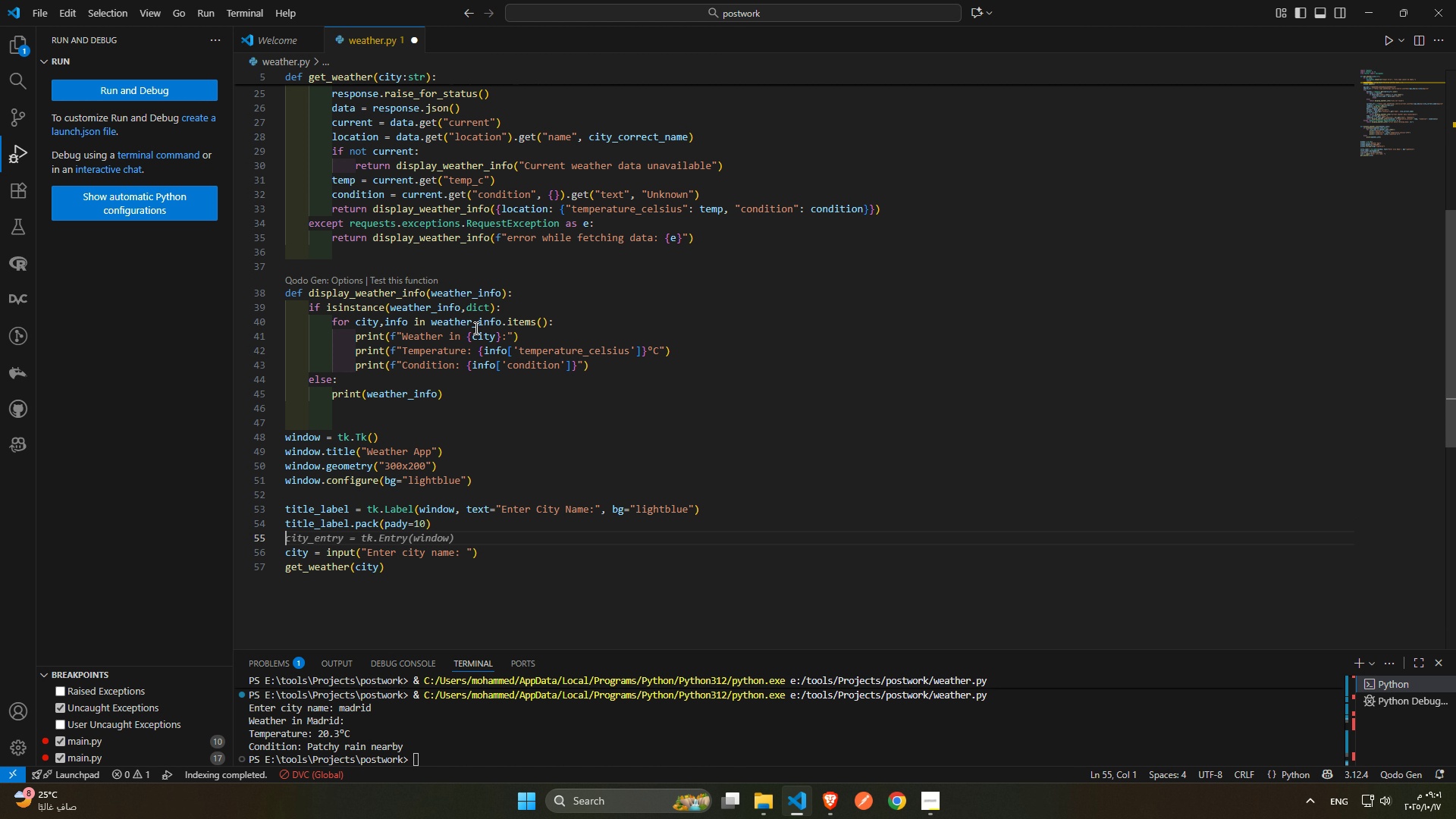 
key(Enter)
 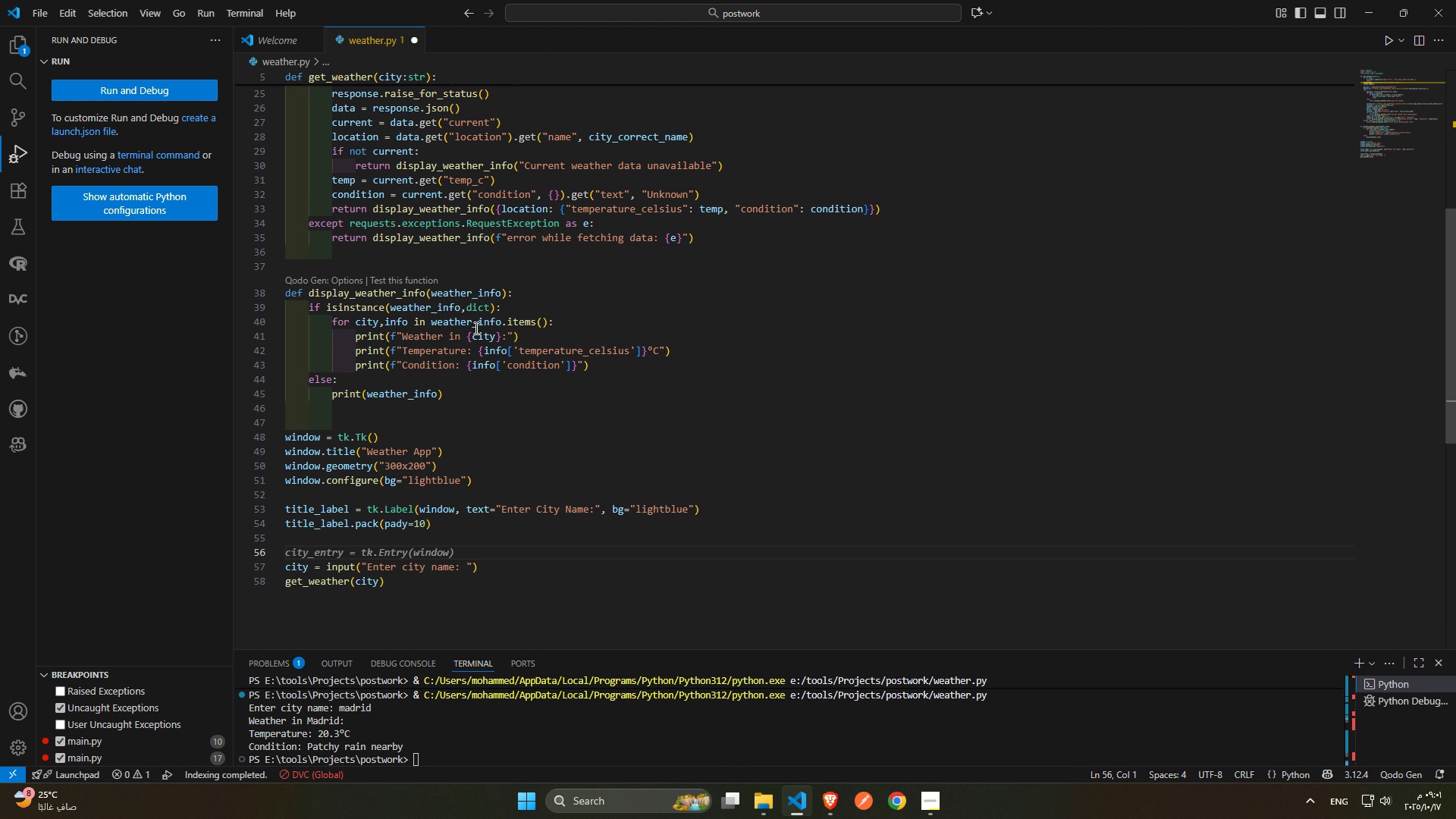 
type(entry = )
 